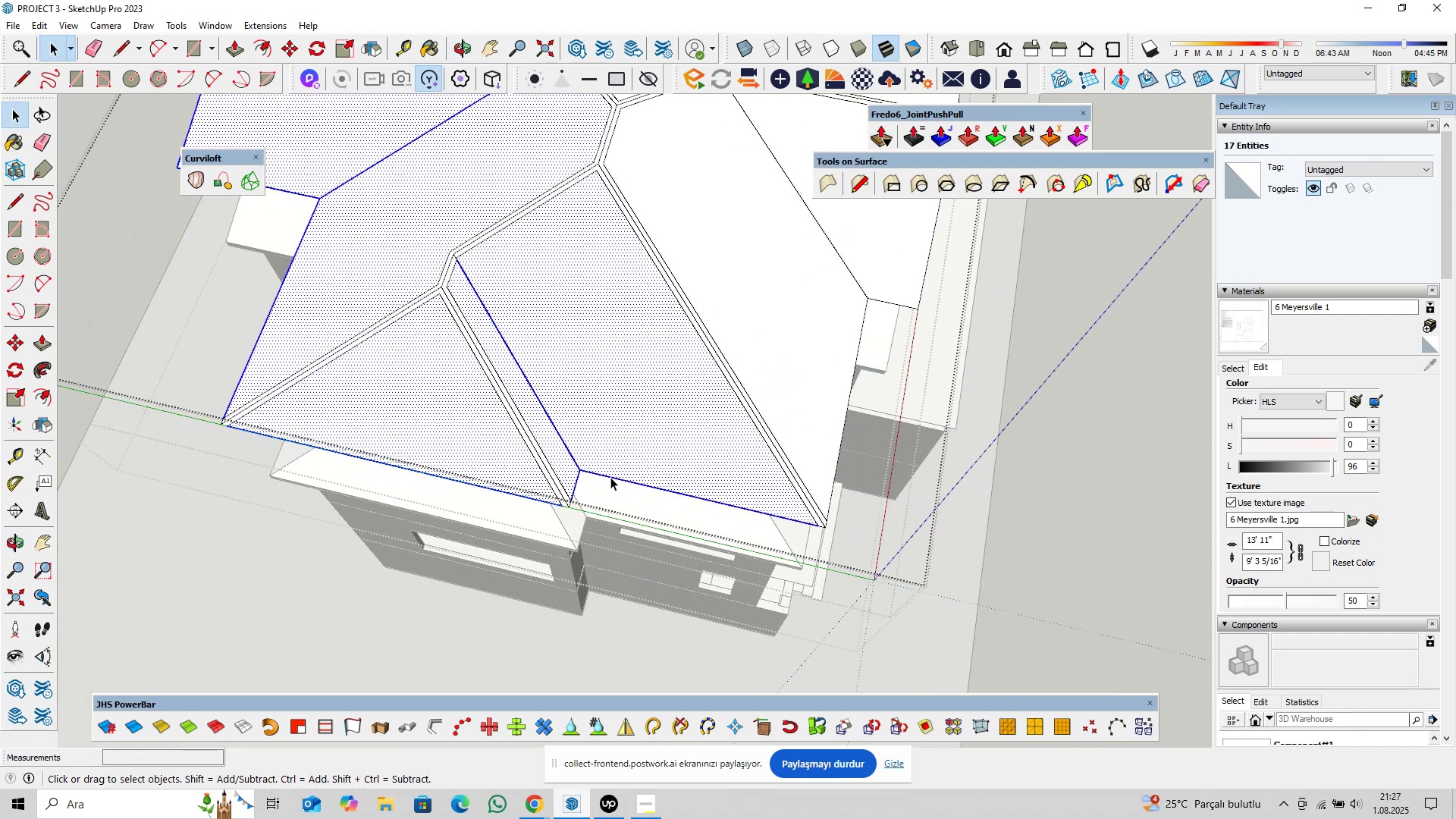 
hold_key(key=ShiftLeft, duration=0.32)
 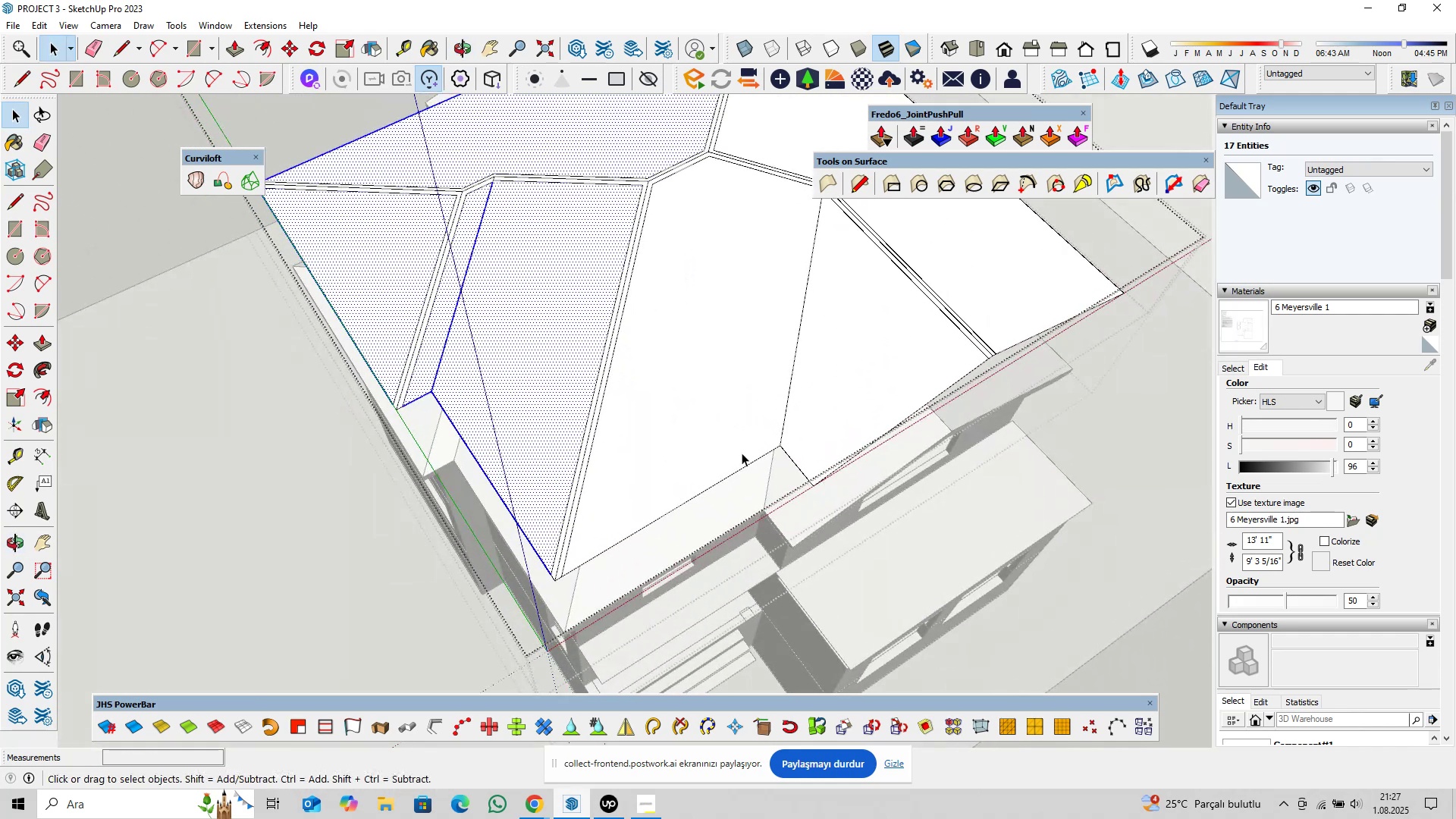 
hold_key(key=ControlLeft, duration=0.7)
left_click_drag(start_coordinate=[849, 451], to_coordinate=[746, 519])
 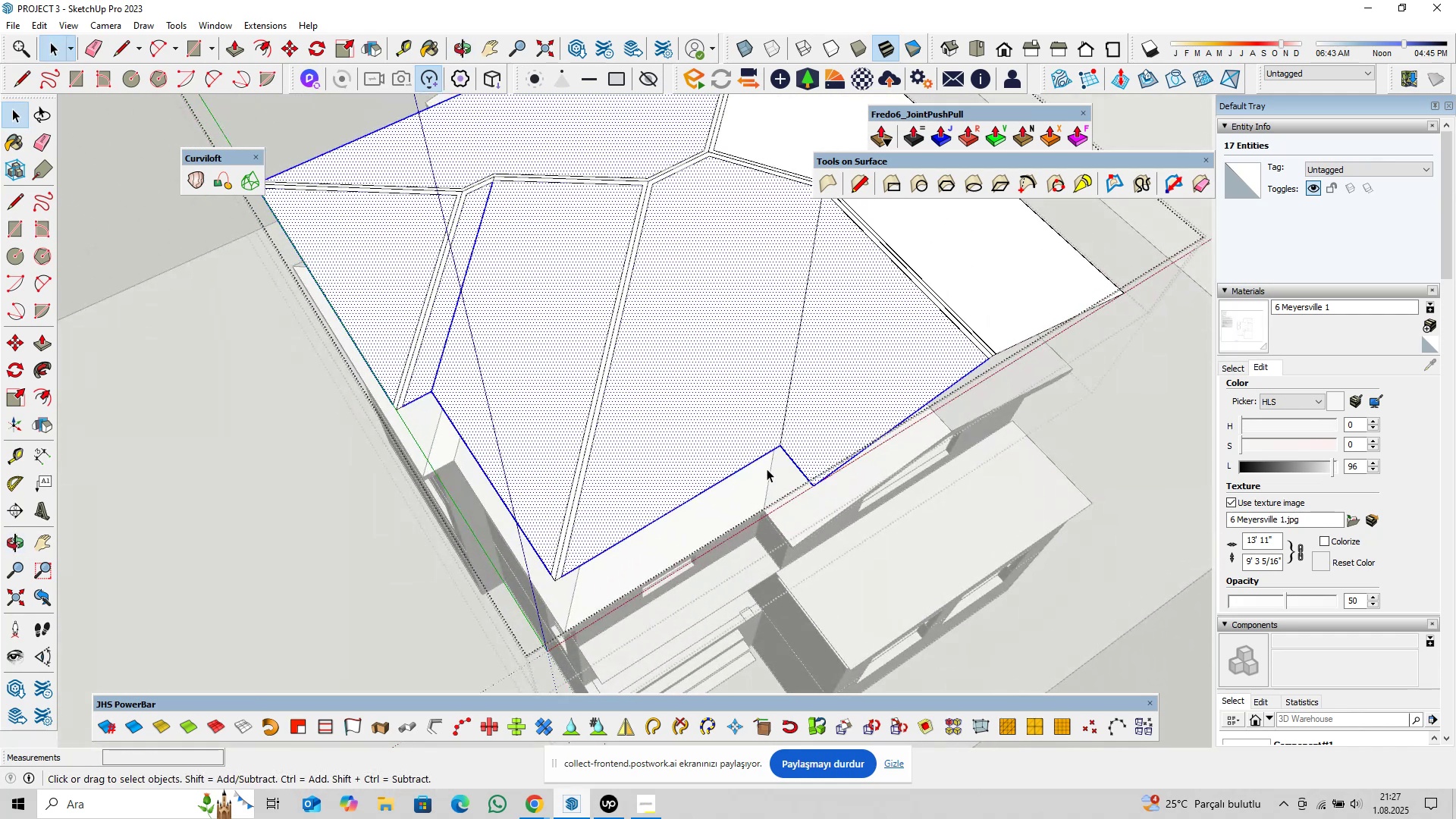 
scroll: coordinate [770, 455], scroll_direction: down, amount: 3.0
 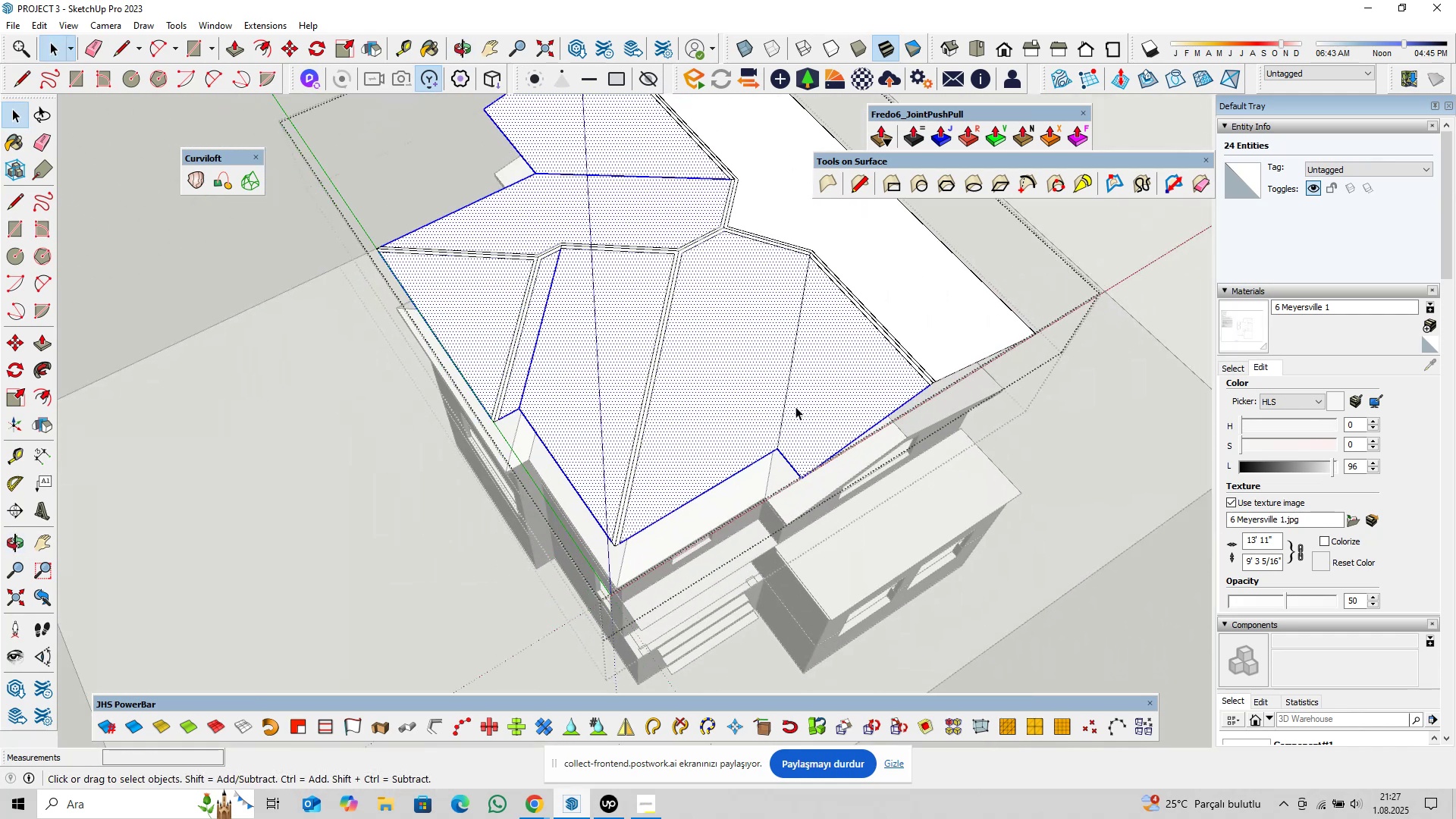 
key(Shift+ShiftLeft)
 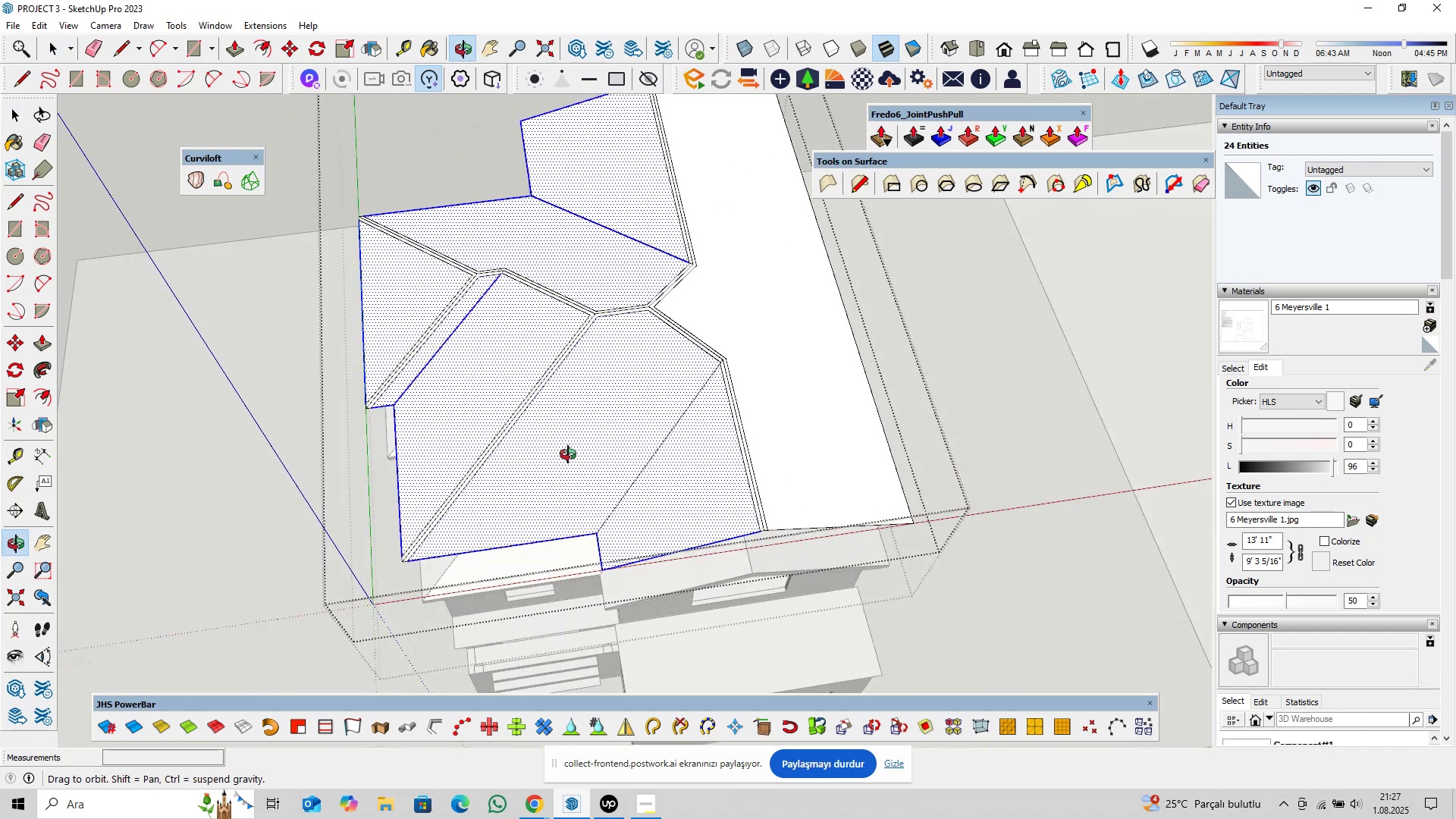 
hold_key(key=ControlLeft, duration=0.36)
left_click_drag(start_coordinate=[613, 507], to_coordinate=[589, 542])
 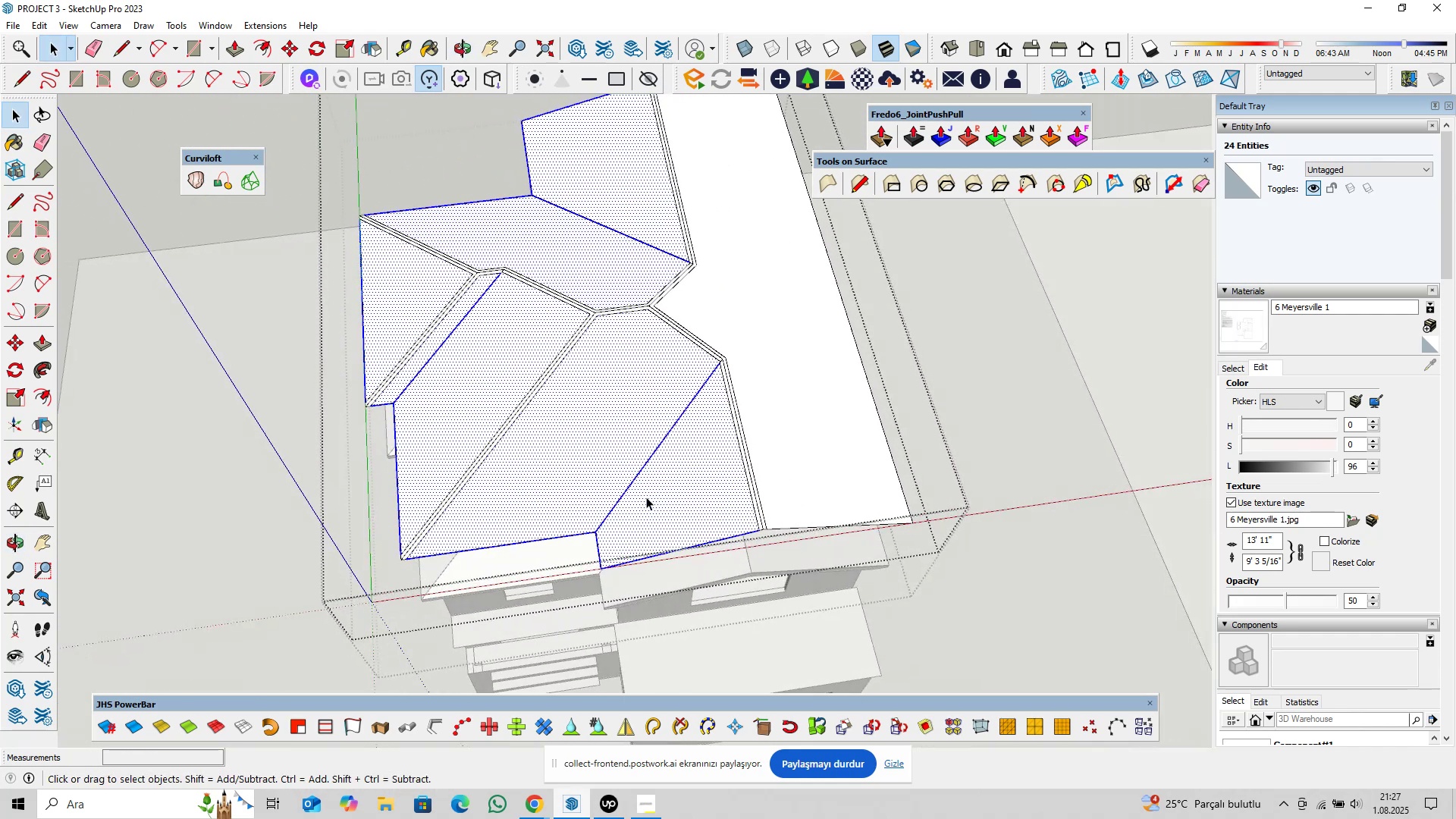 
key(Shift+ShiftLeft)
 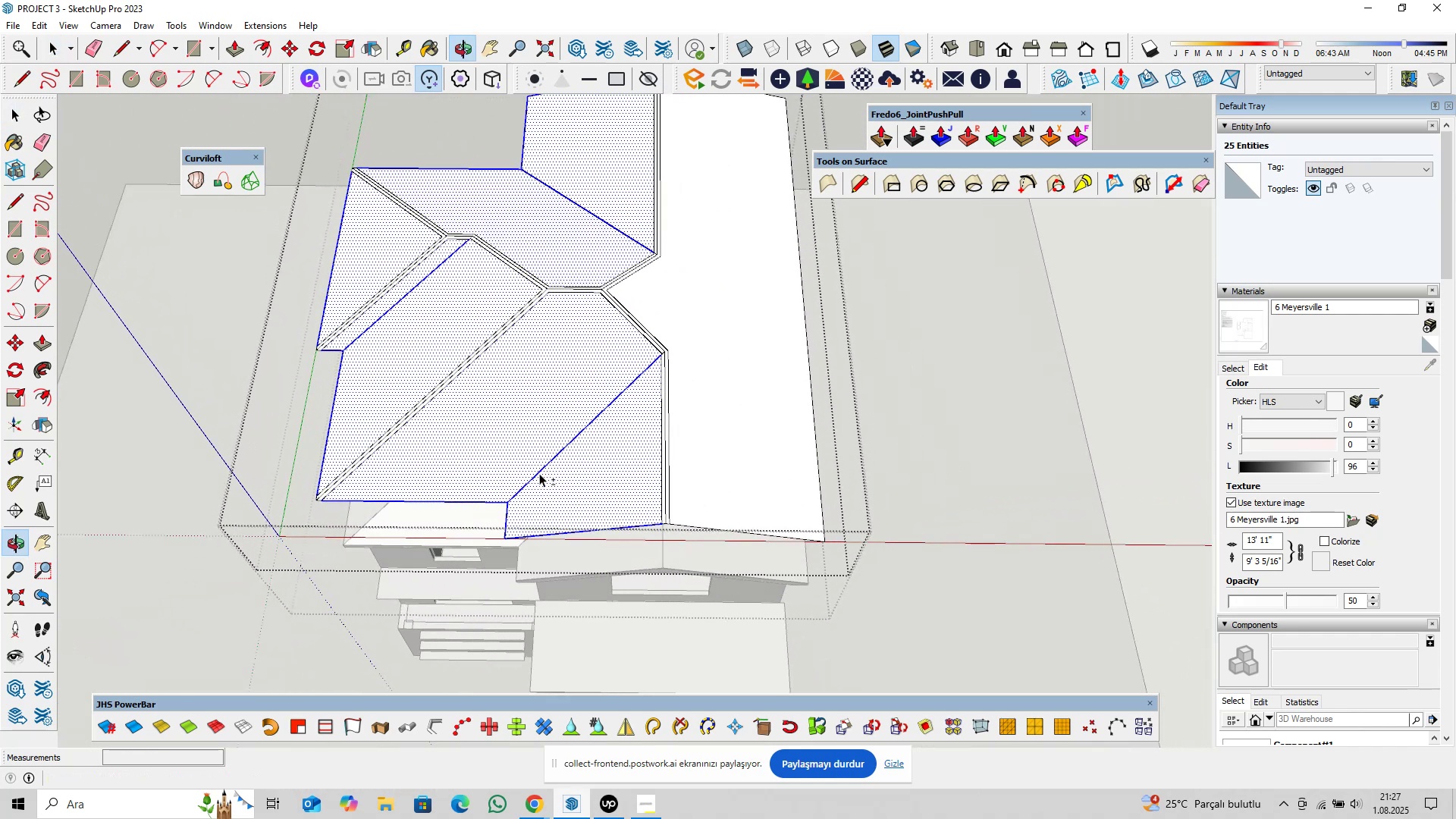 
hold_key(key=ControlLeft, duration=1.06)
left_click_drag(start_coordinate=[852, 470], to_coordinate=[804, 540])
 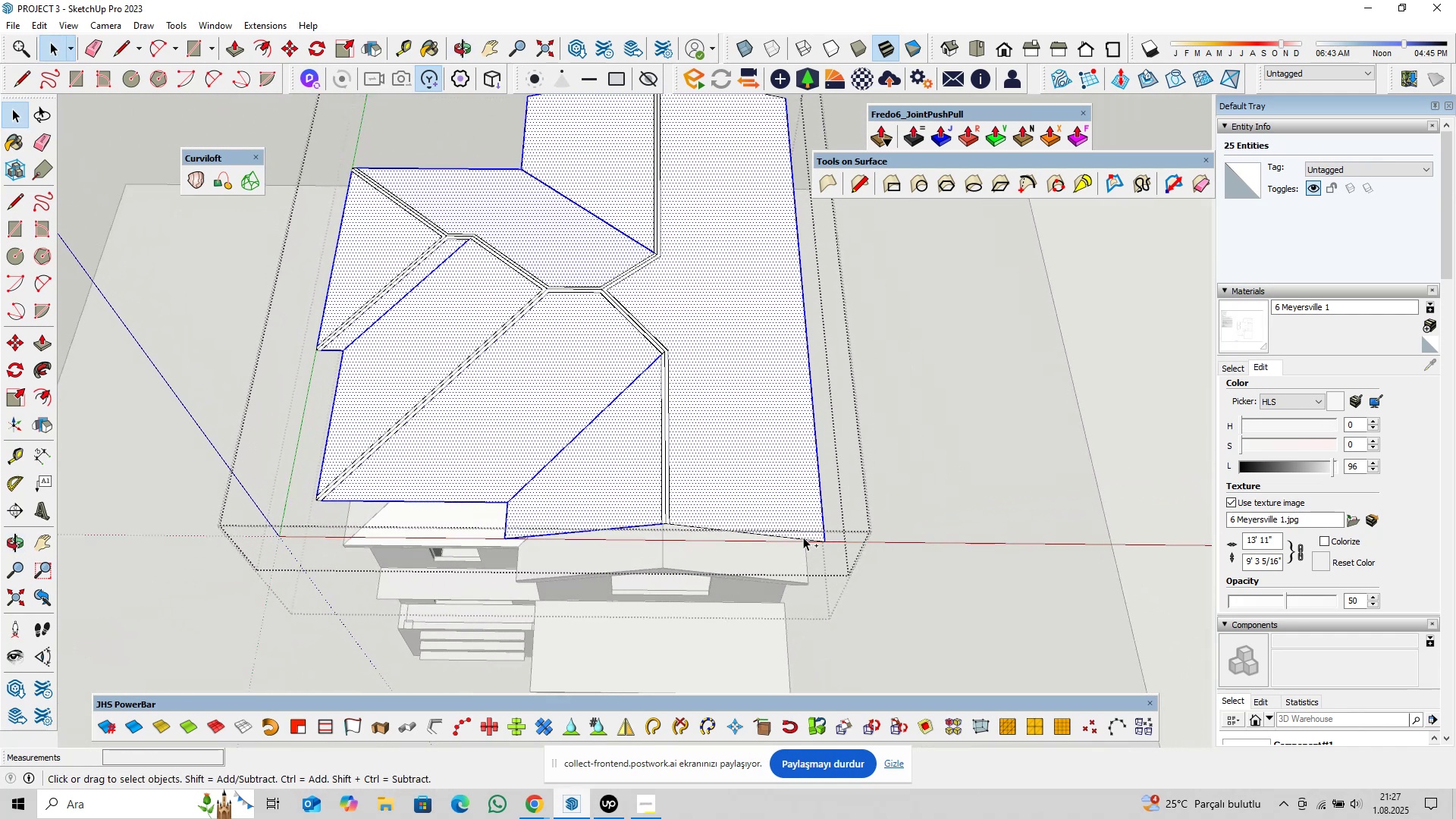 
left_click_drag(start_coordinate=[830, 506], to_coordinate=[775, 566])
 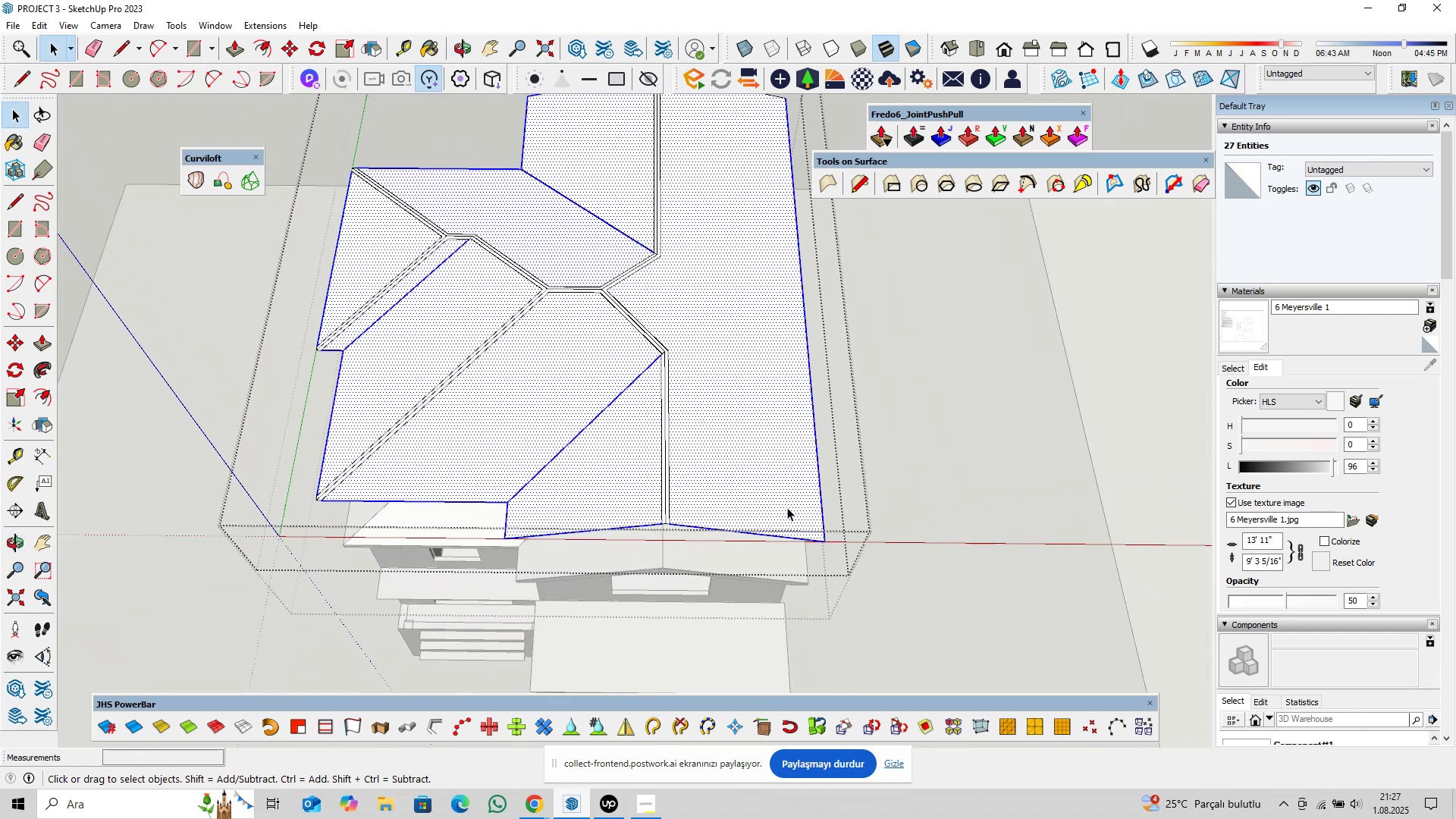 
hold_key(key=ShiftLeft, duration=0.34)
 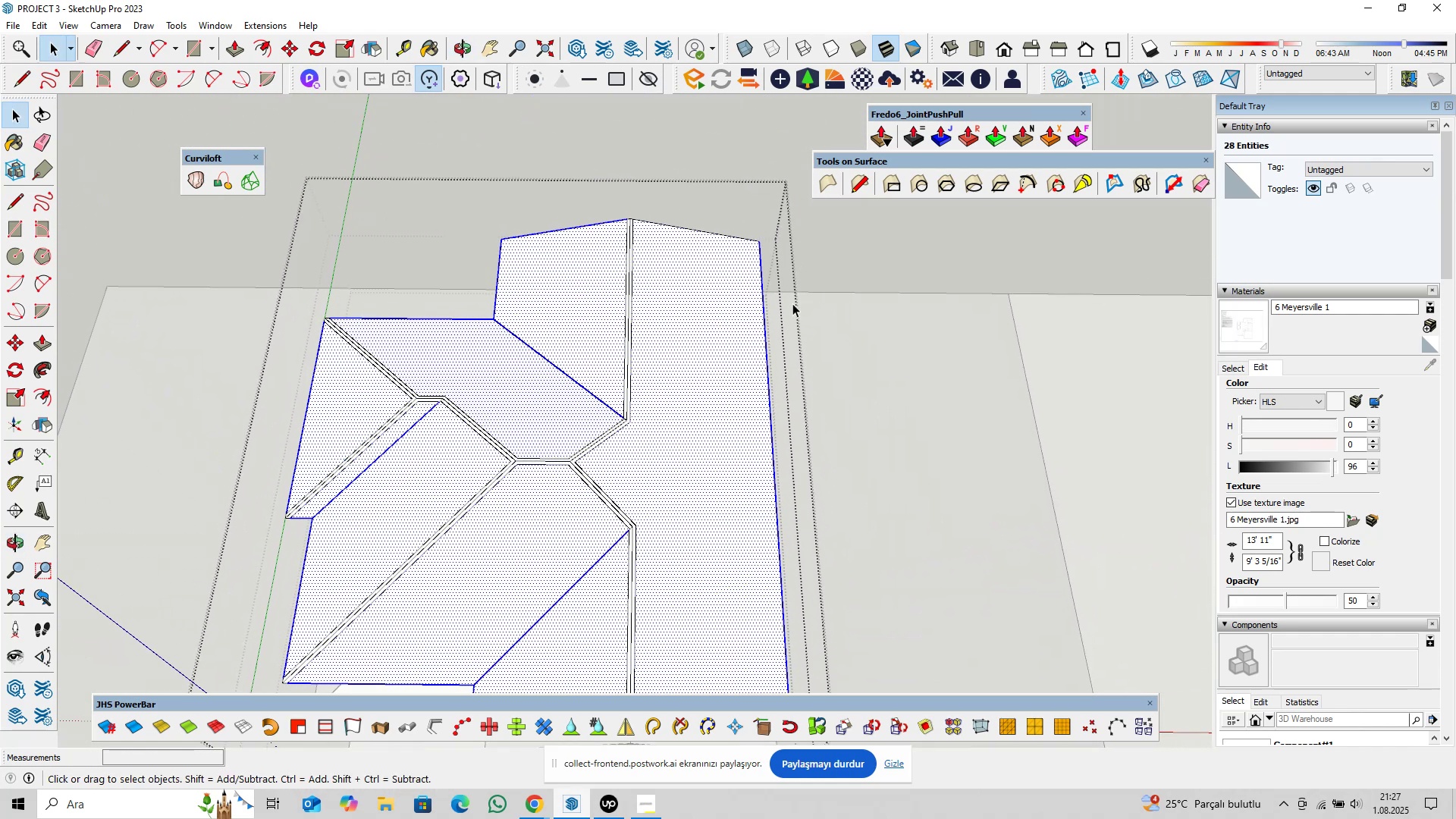 
hold_key(key=ControlLeft, duration=0.47)
left_click_drag(start_coordinate=[790, 228], to_coordinate=[746, 258])
 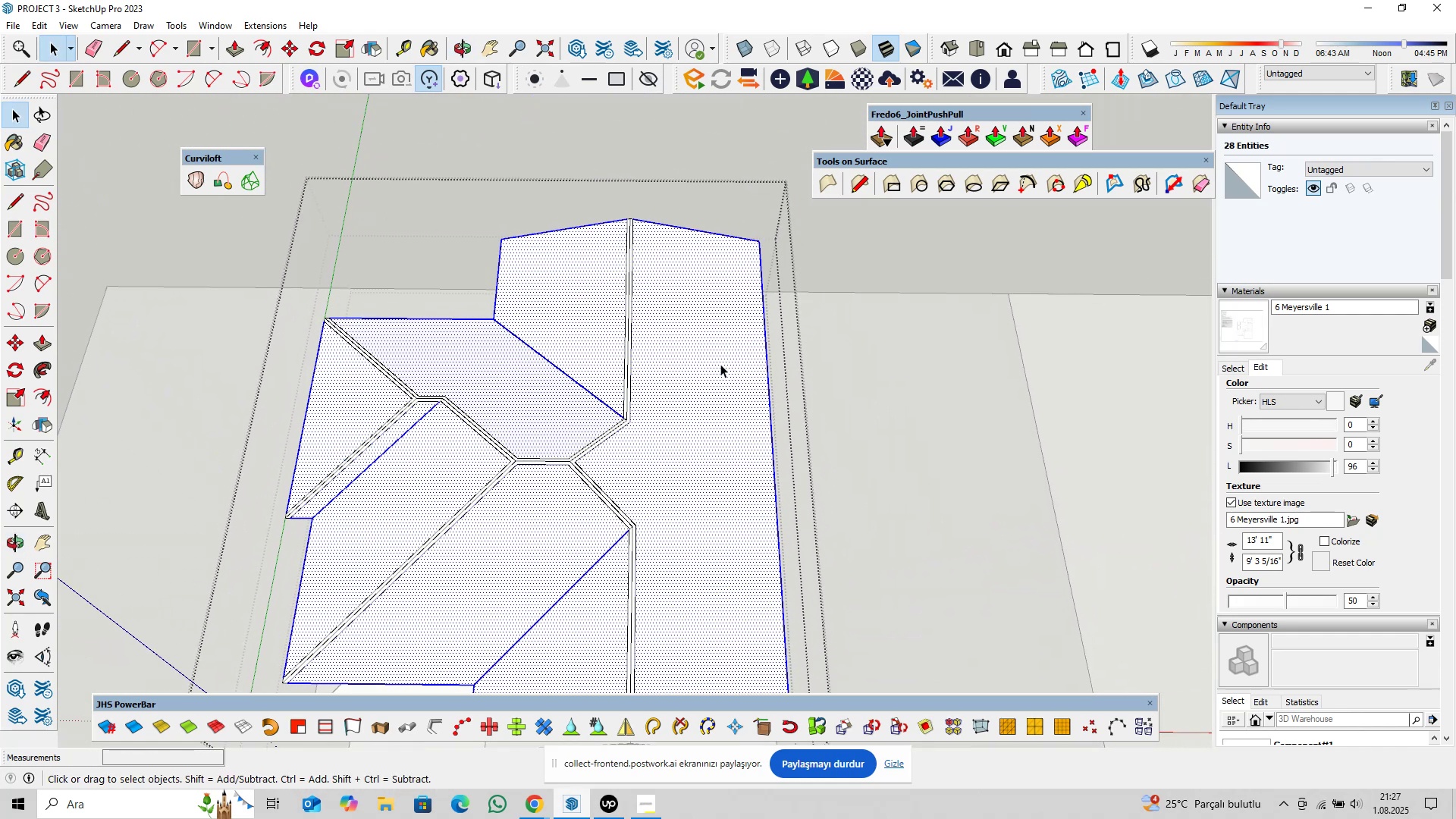 
hold_key(key=ShiftLeft, duration=0.33)
 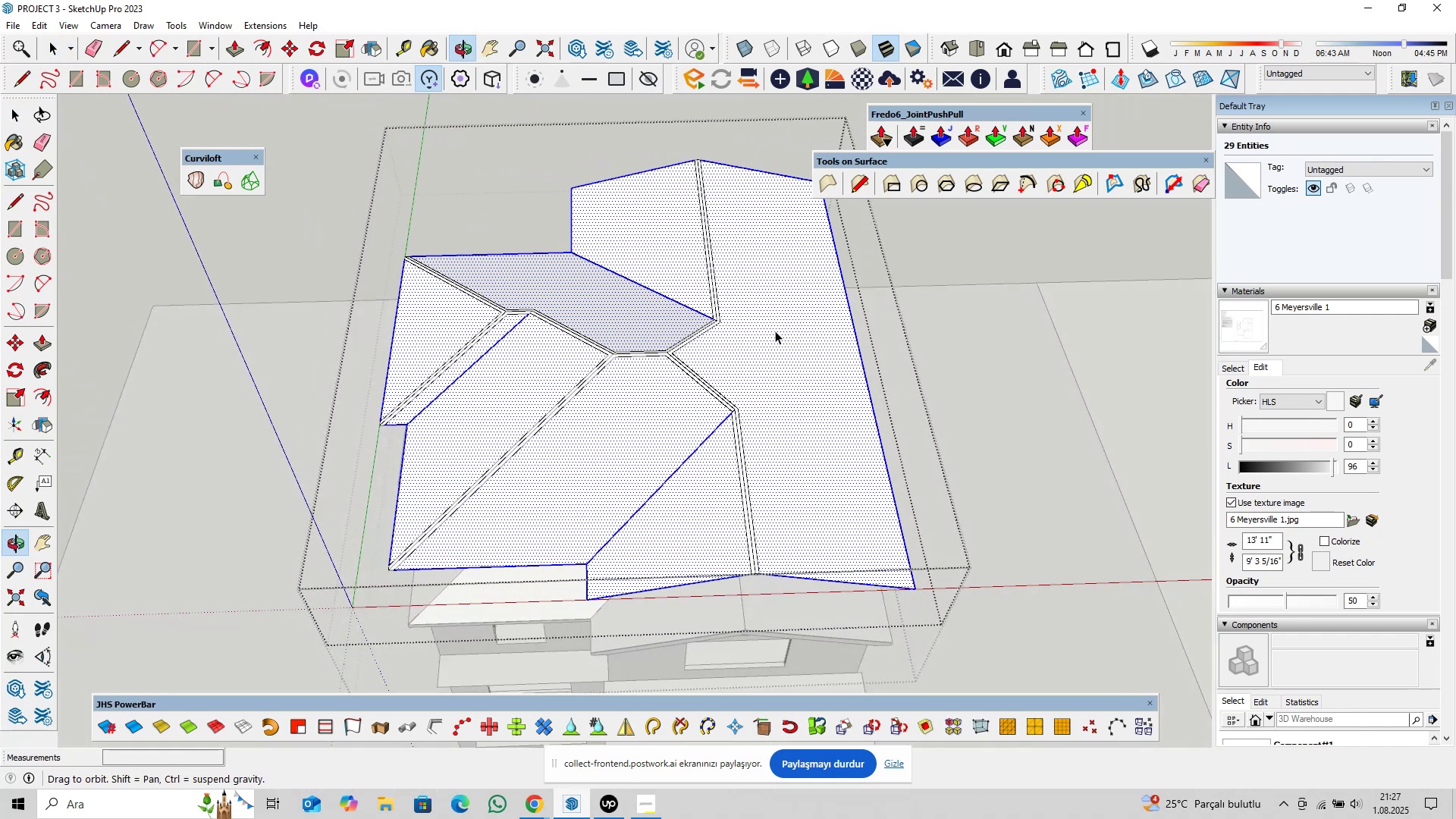 
scroll: coordinate [714, 427], scroll_direction: up, amount: 3.0
 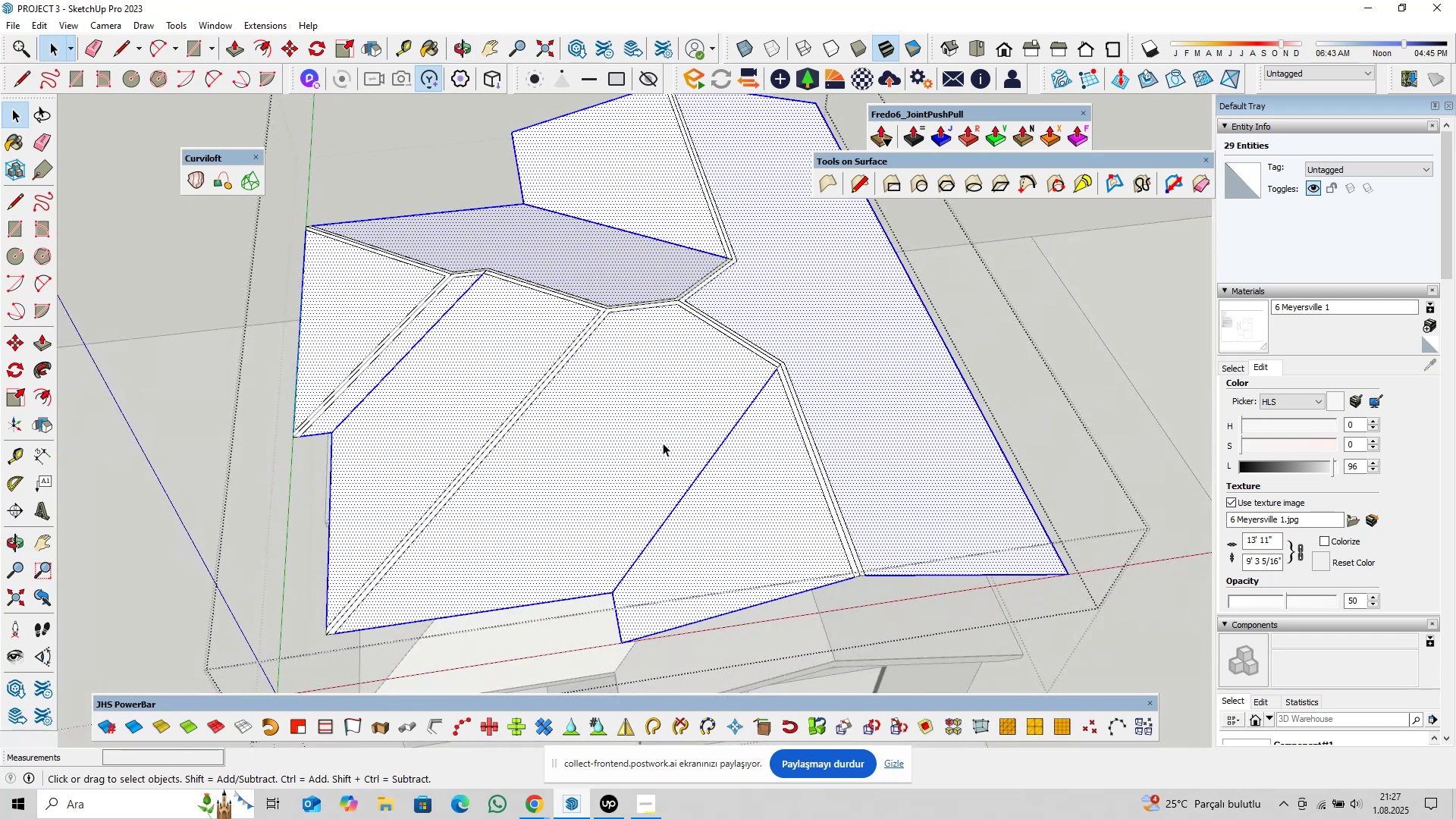 
key(Delete)
 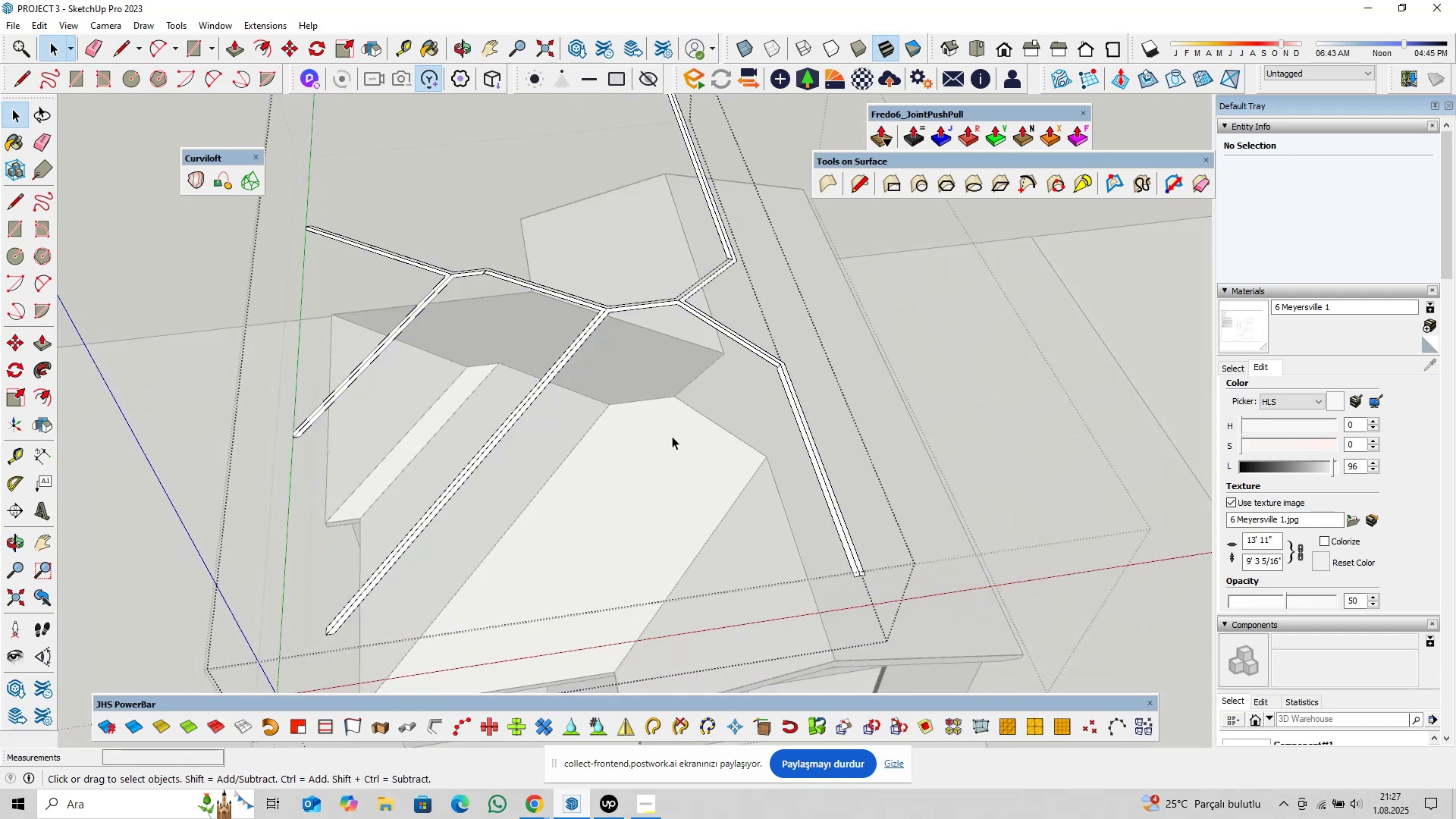 
key(Control+S)
 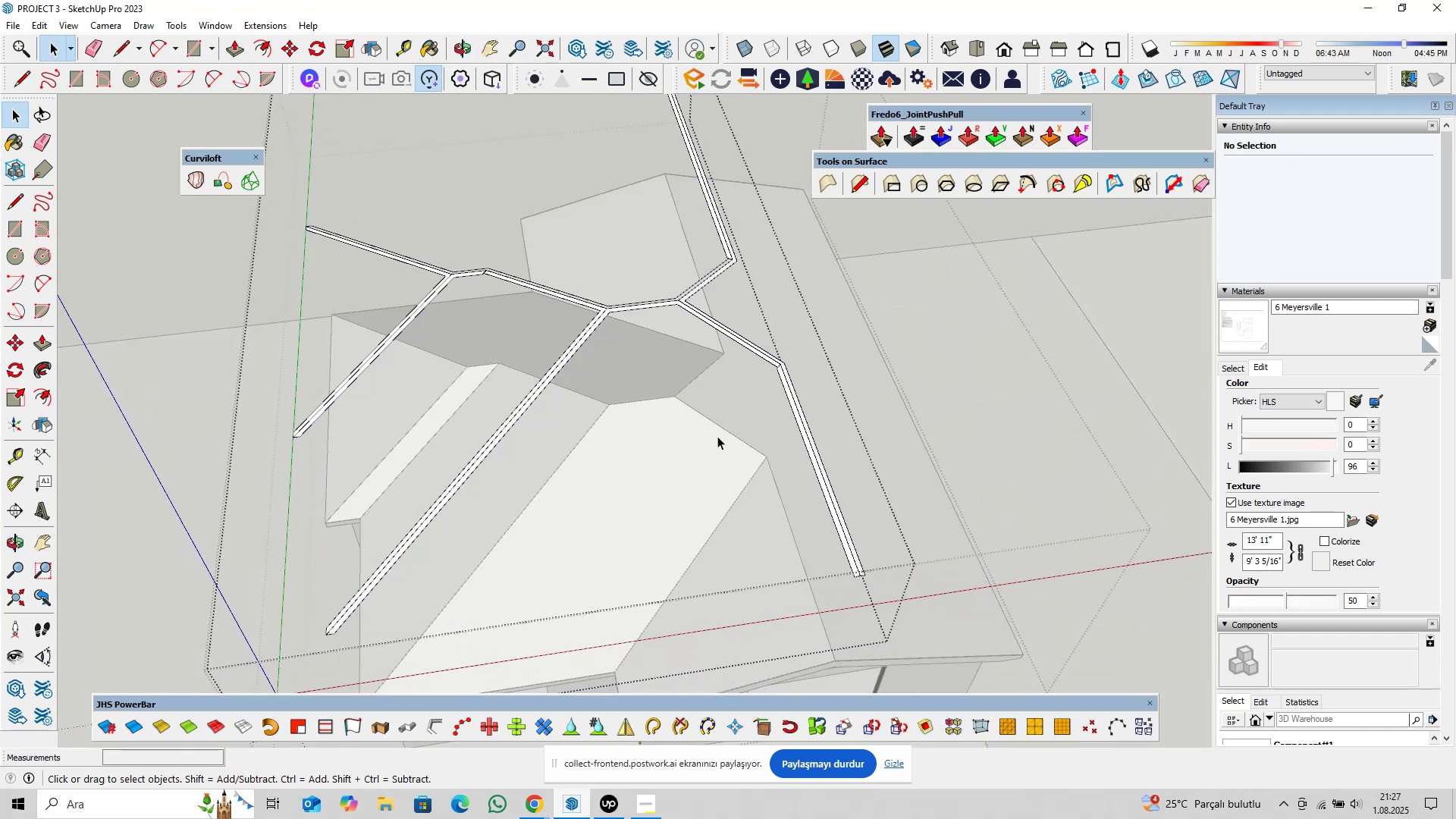 
scroll: coordinate [722, 441], scroll_direction: down, amount: 6.0
 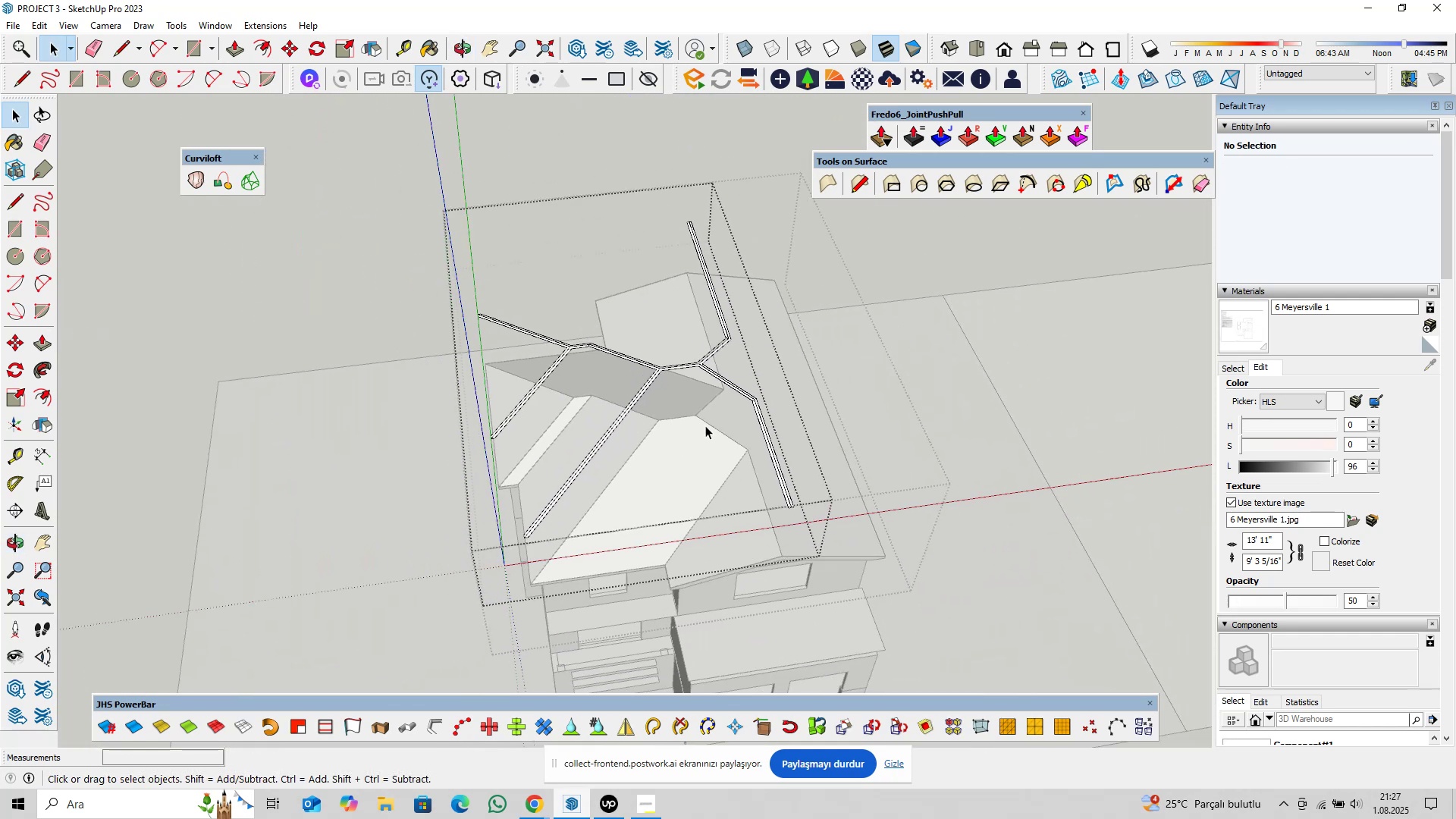 
hold_key(key=ShiftLeft, duration=0.3)
 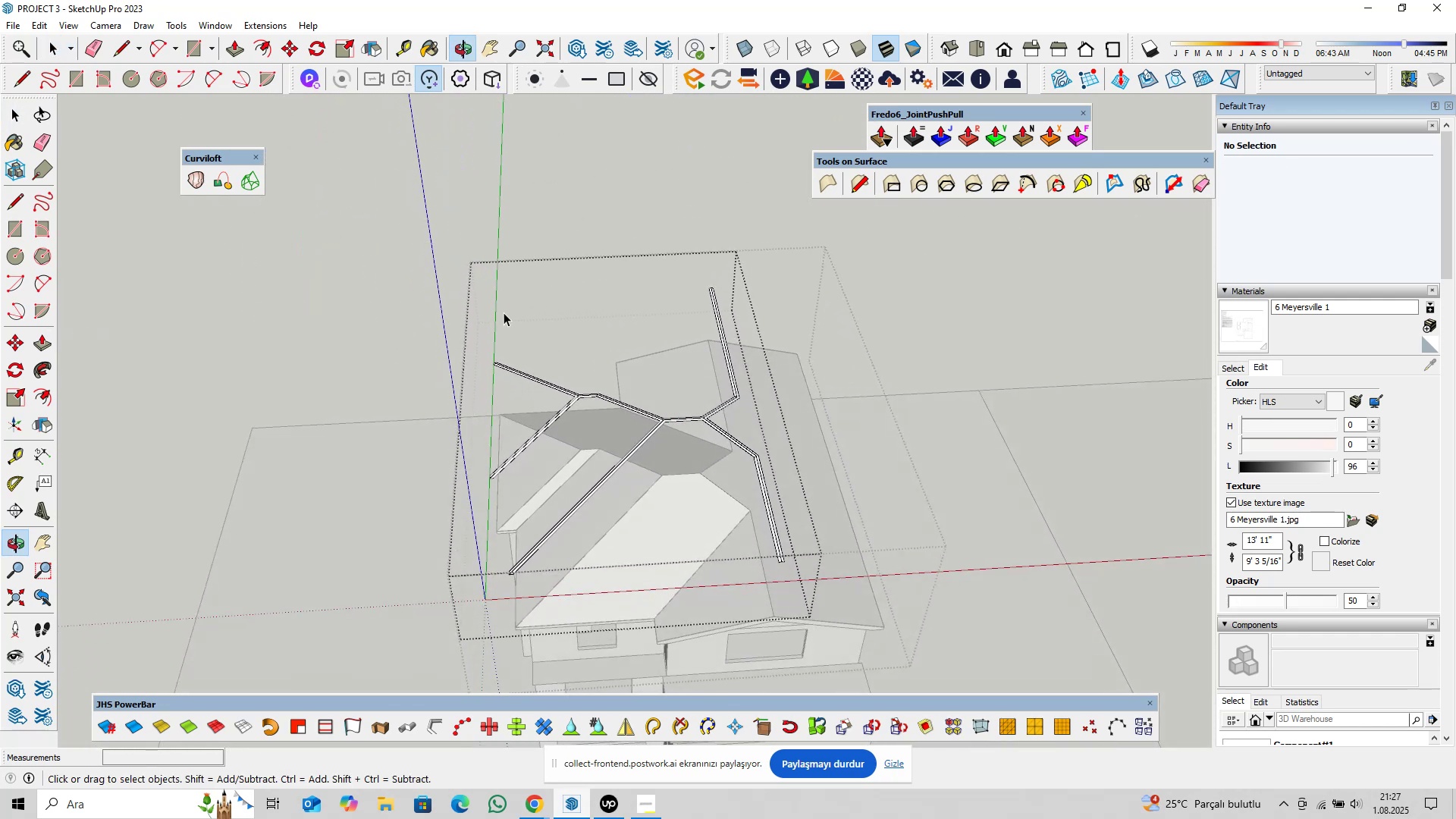 
left_click_drag(start_coordinate=[416, 224], to_coordinate=[915, 615])
 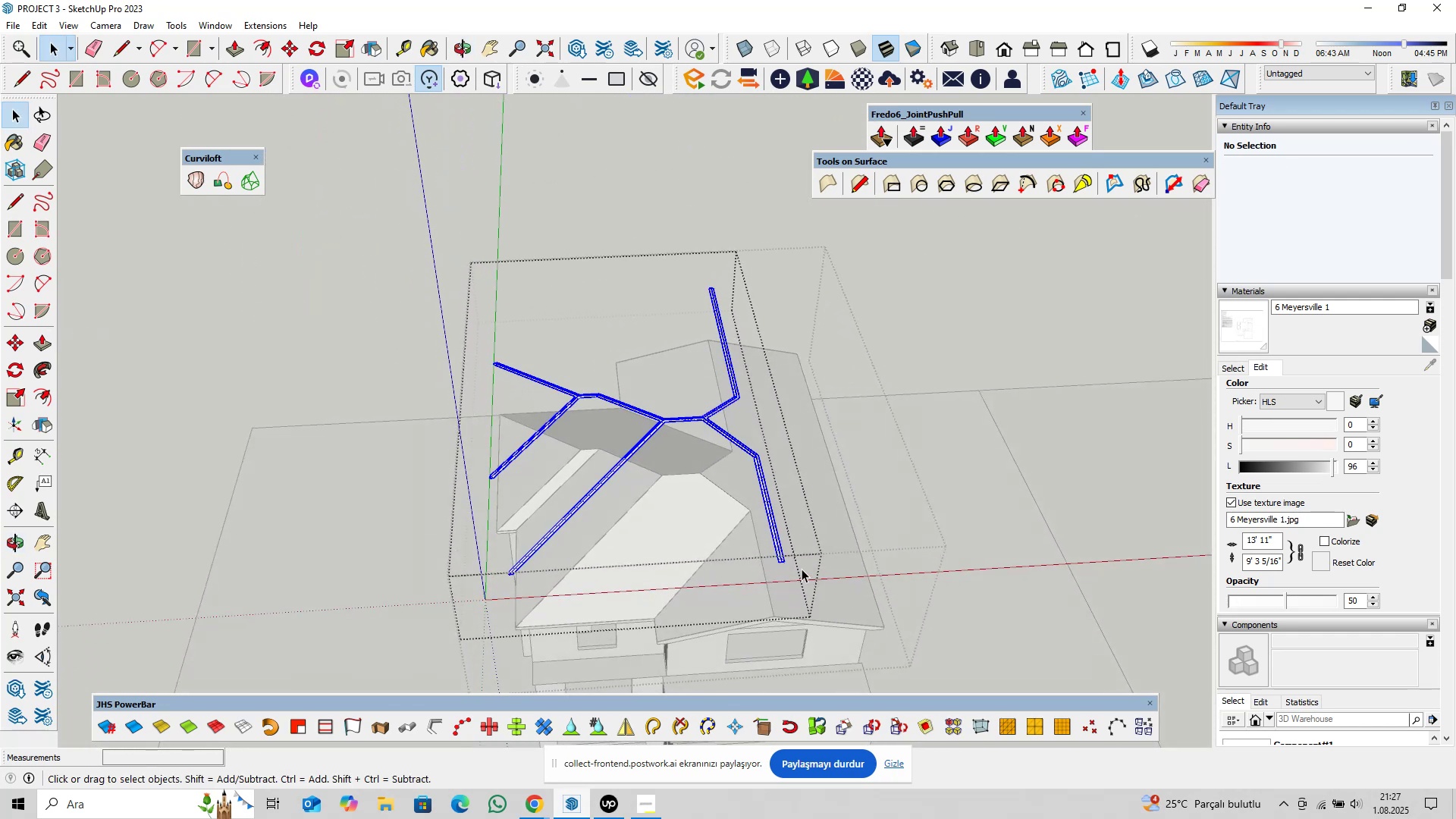 
scroll: coordinate [770, 554], scroll_direction: up, amount: 16.0
 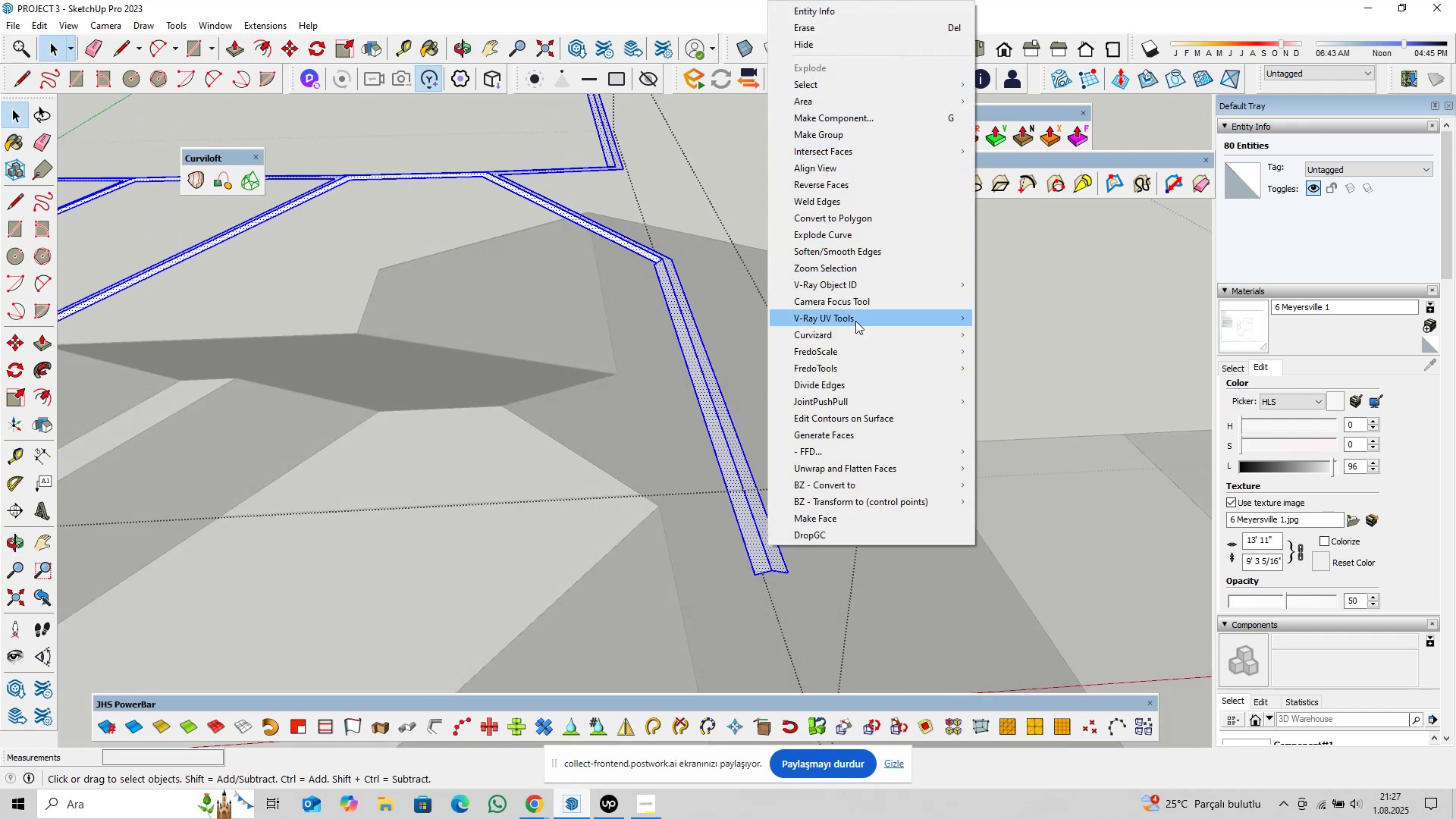 
left_click([1008, 336])
 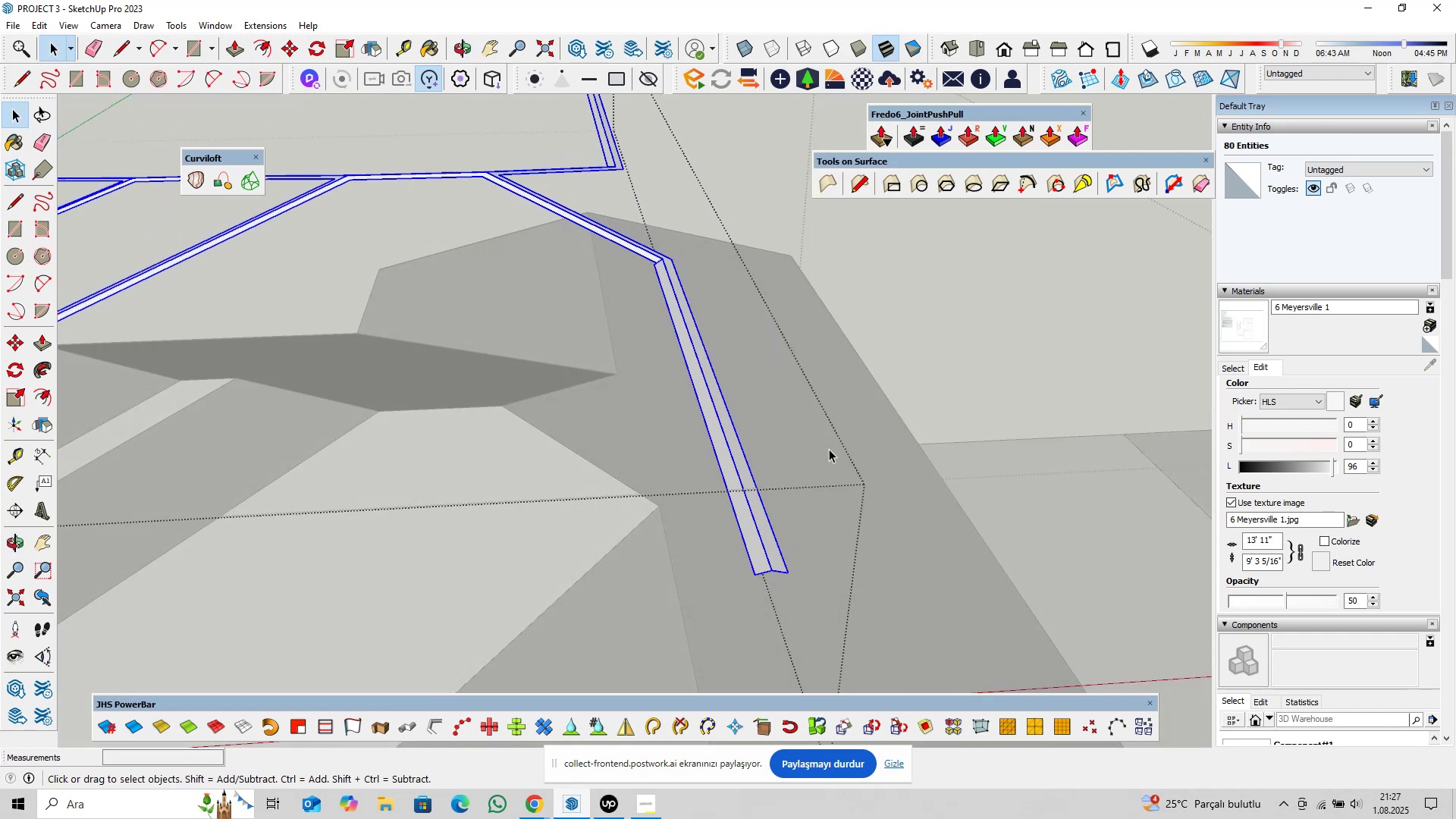 
scroll: coordinate [795, 452], scroll_direction: down, amount: 13.0
 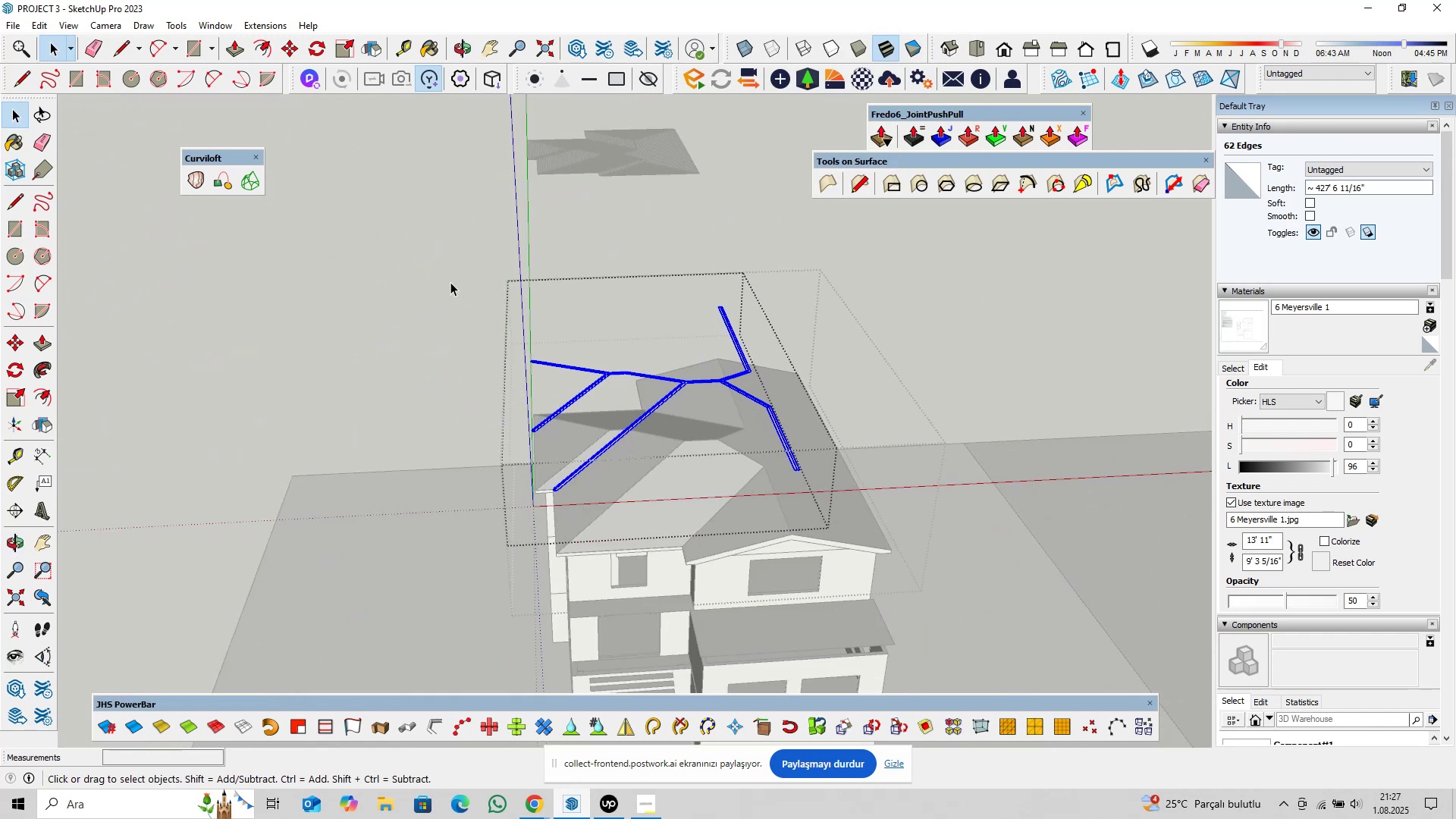 
left_click_drag(start_coordinate=[451, 256], to_coordinate=[916, 538])
 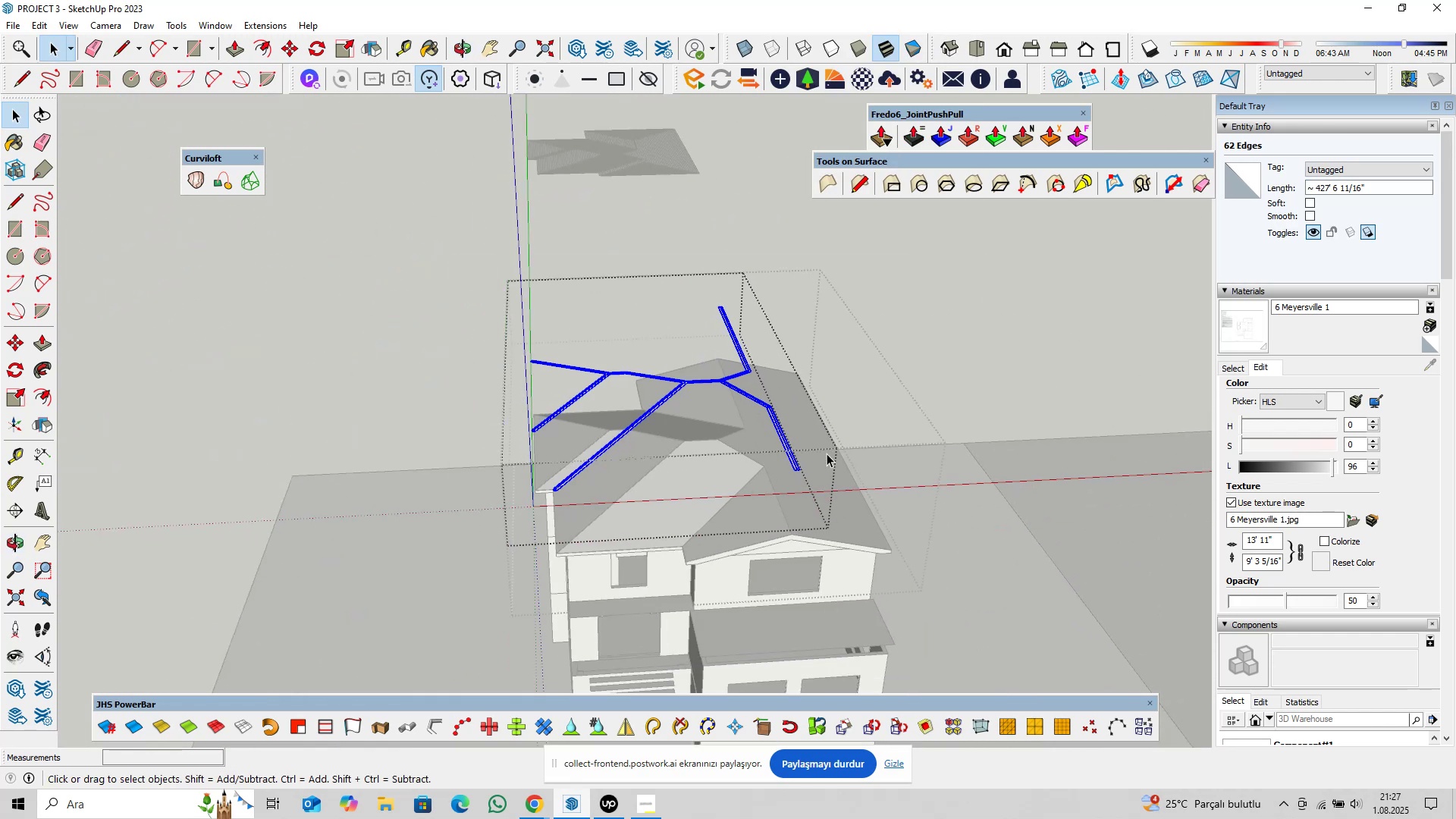 
scroll: coordinate [762, 472], scroll_direction: up, amount: 22.0
 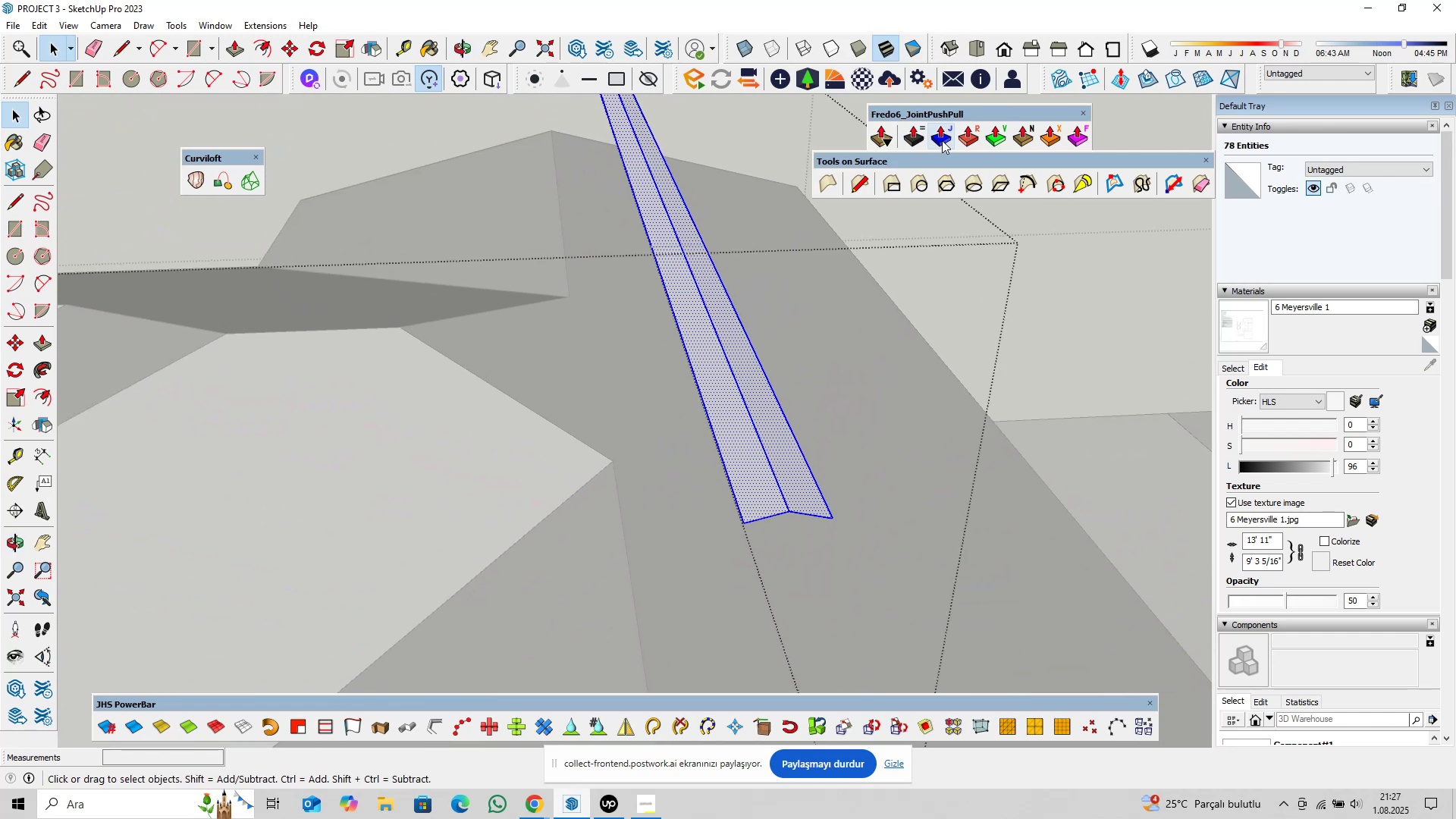 
left_click([918, 140])
 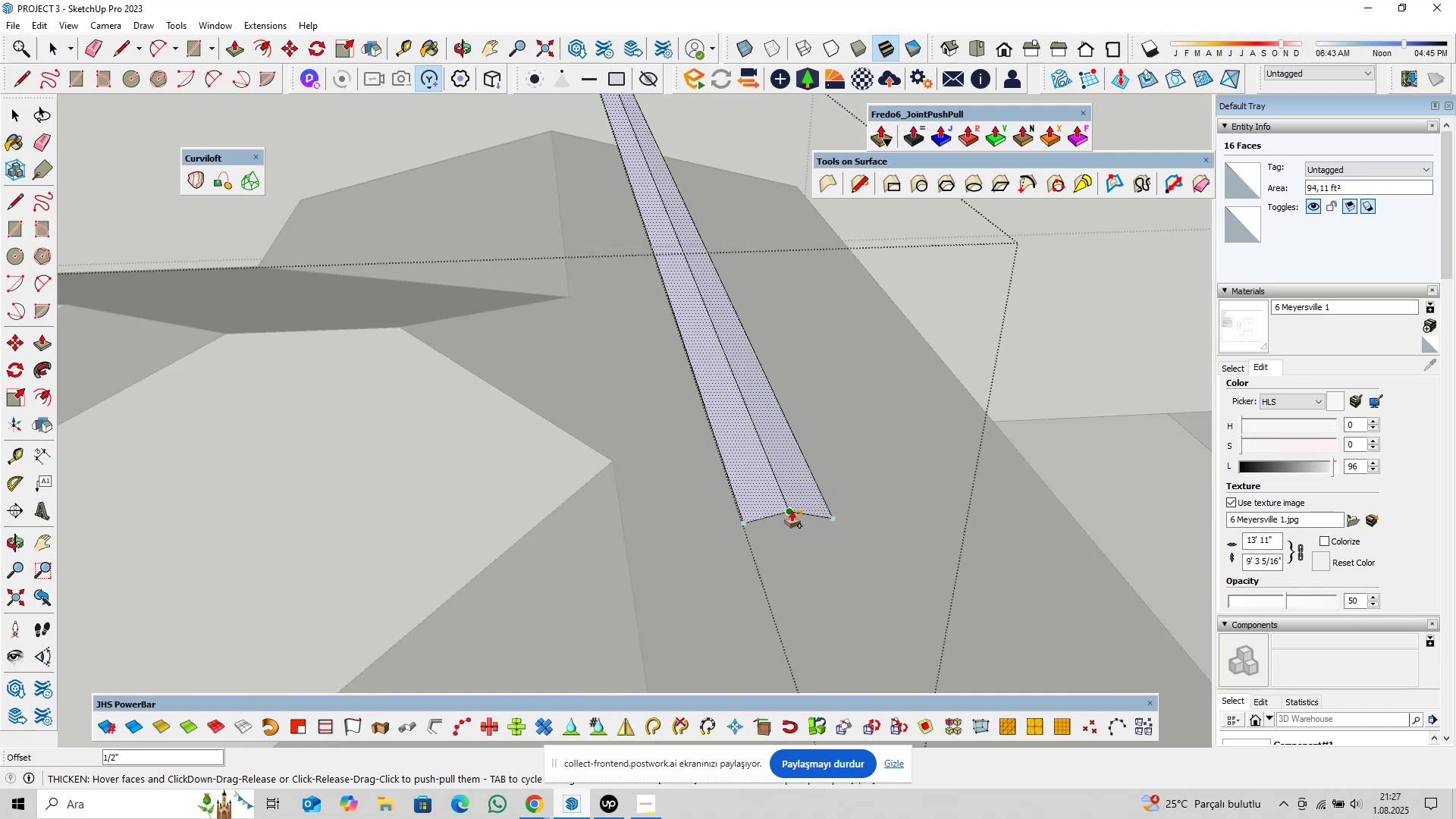 
left_click([790, 511])
 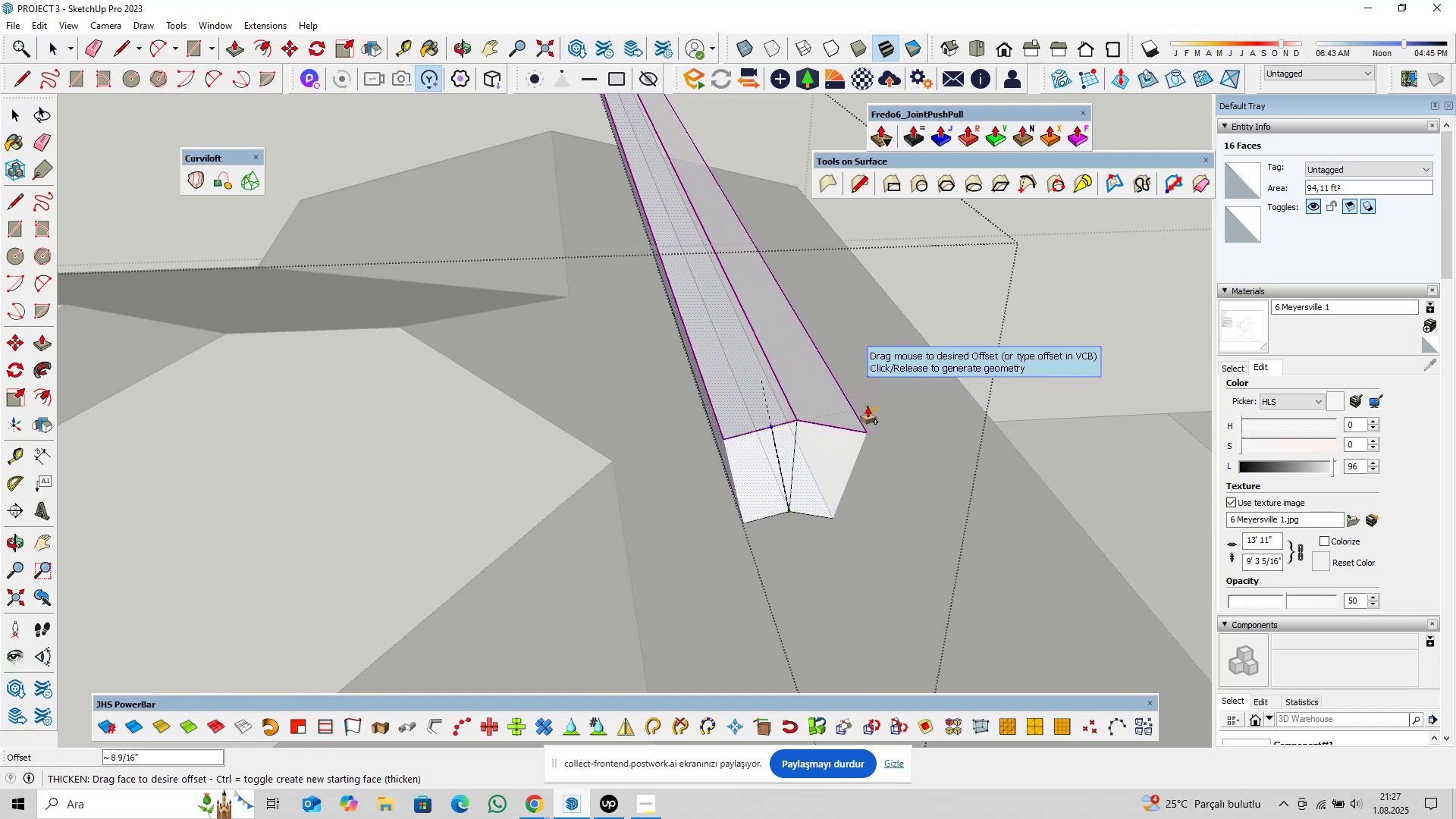 
key(0)
 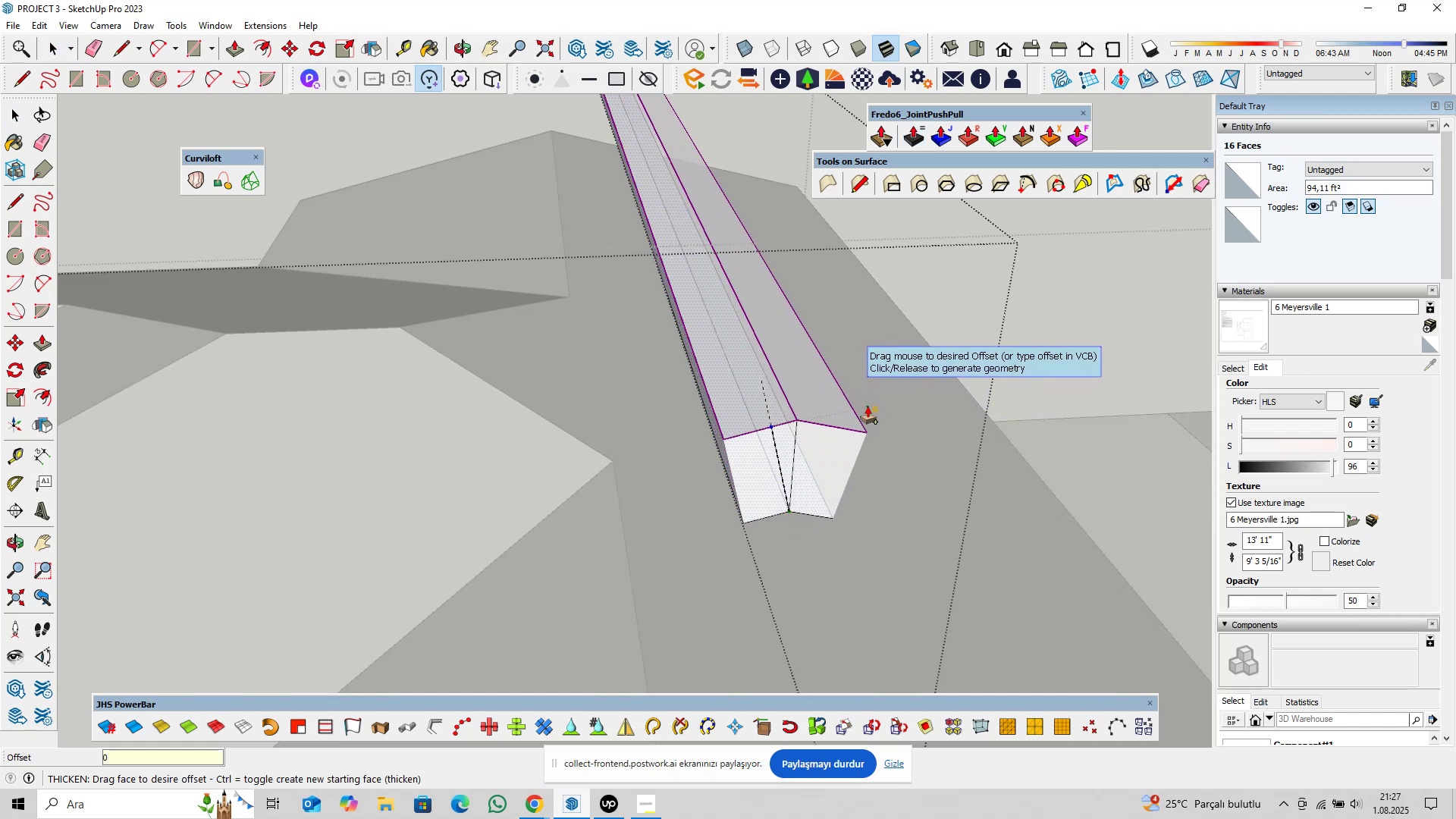 
key(Comma)
 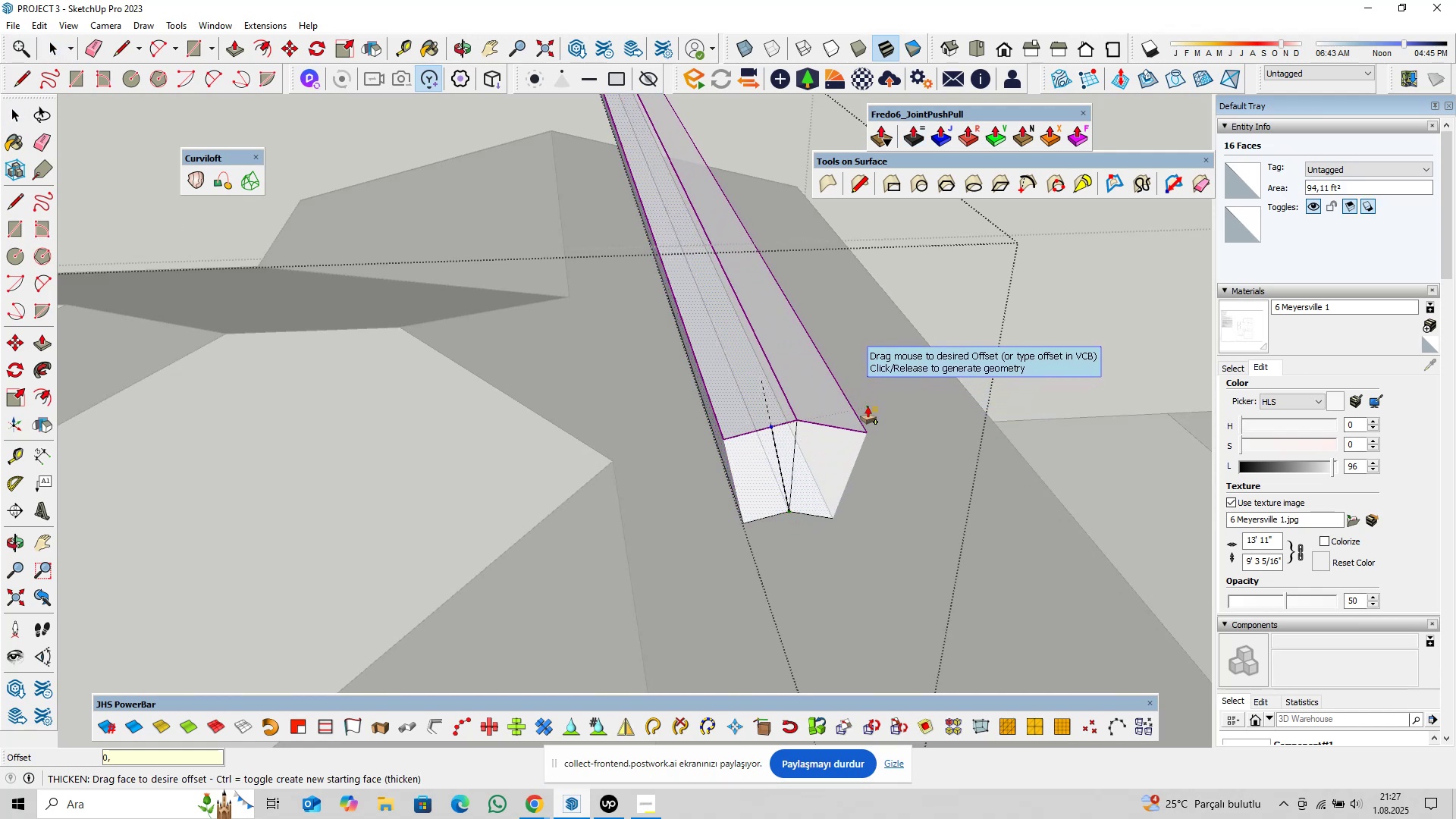 
key(5)
 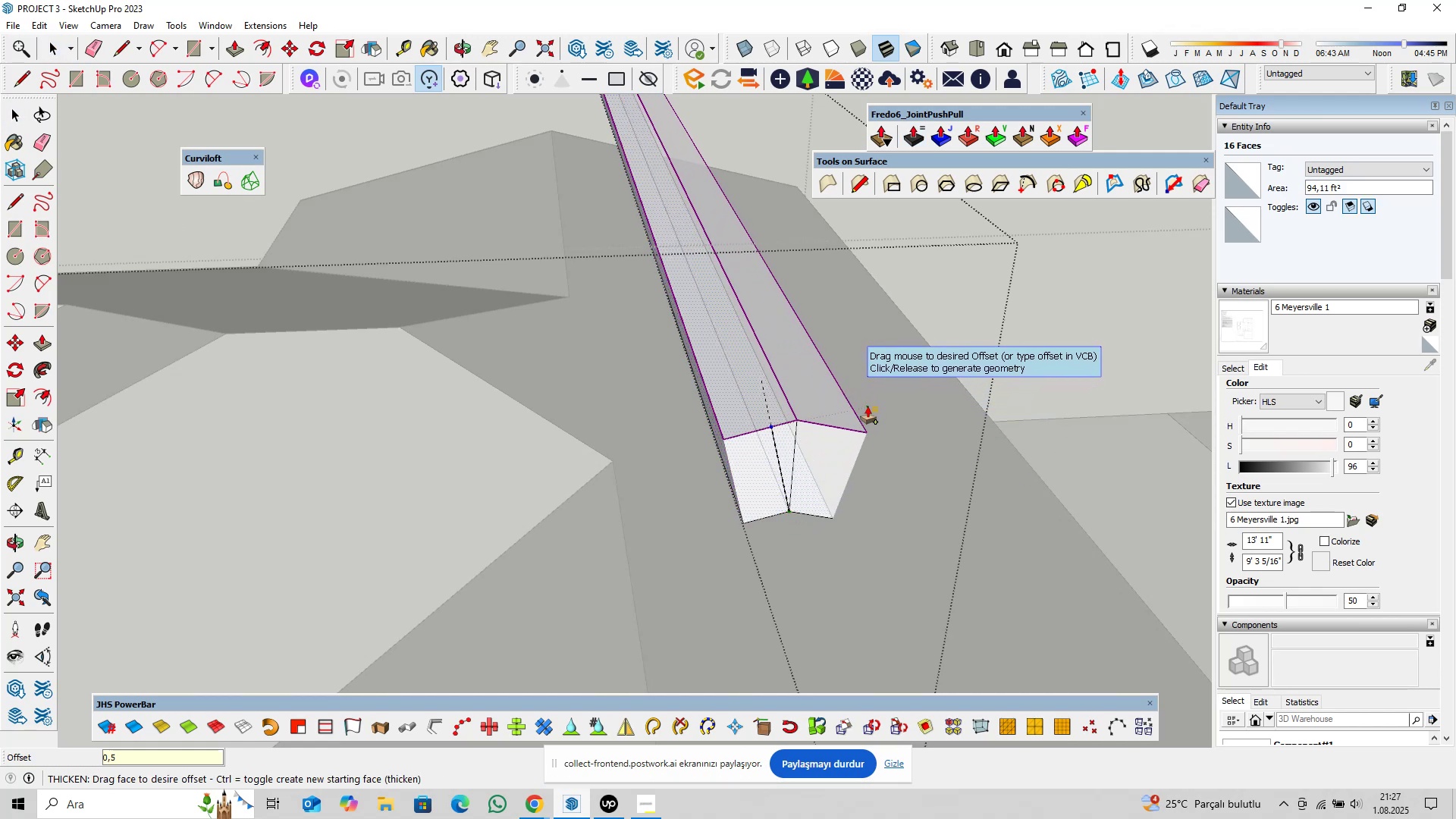 
key(Enter)
 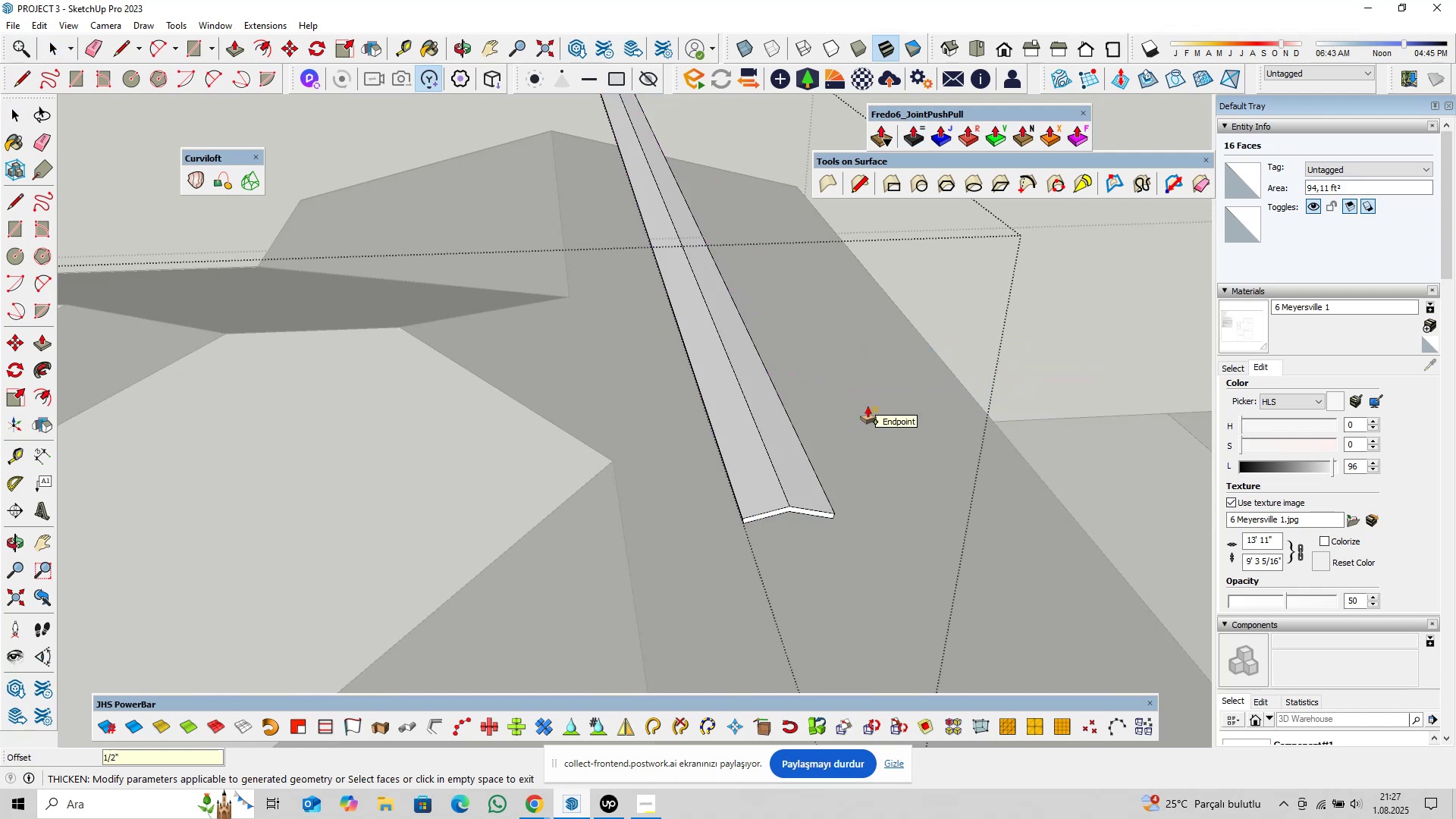 
key(Space)
 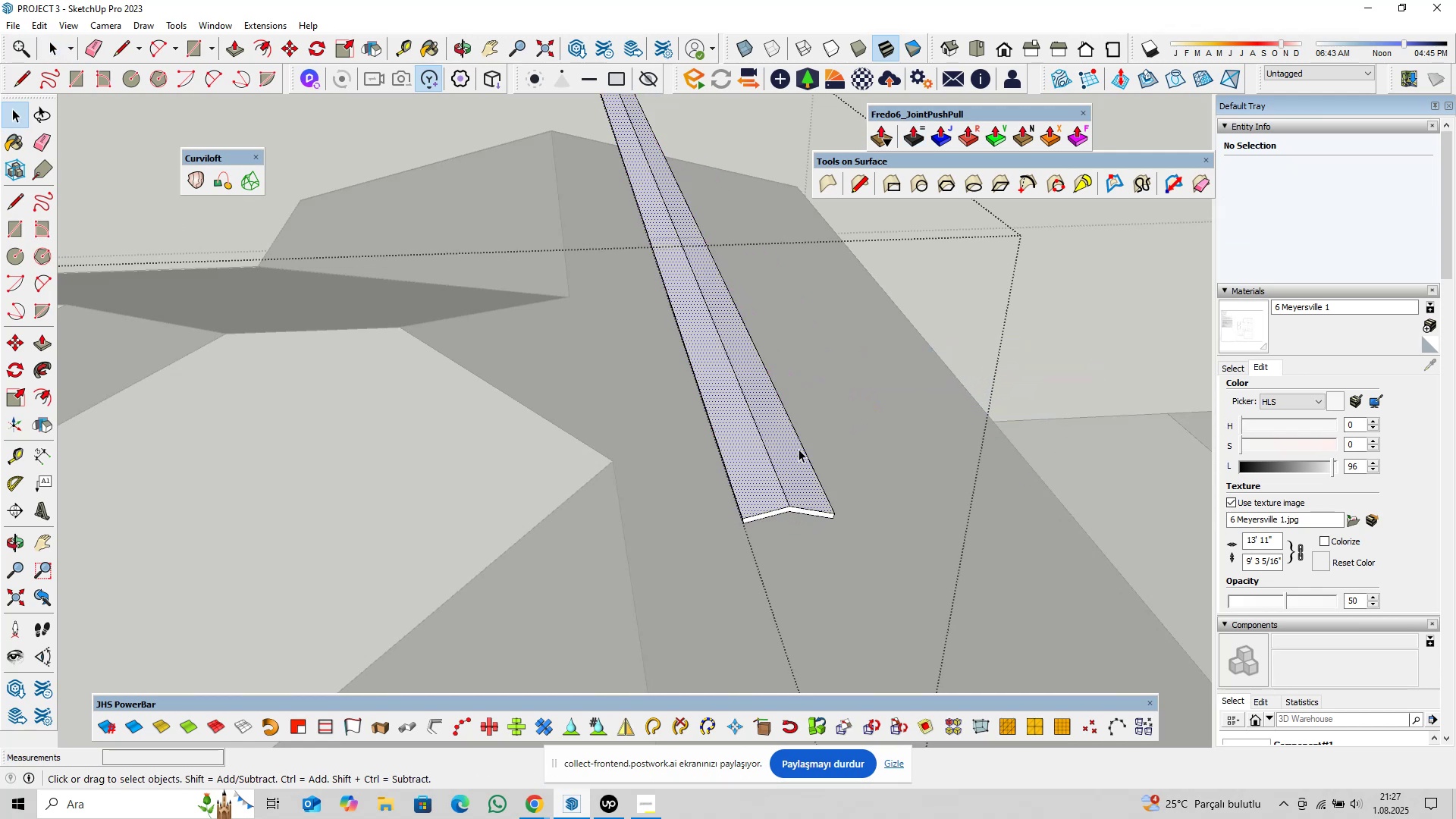 
scroll: coordinate [705, 344], scroll_direction: down, amount: 11.0
 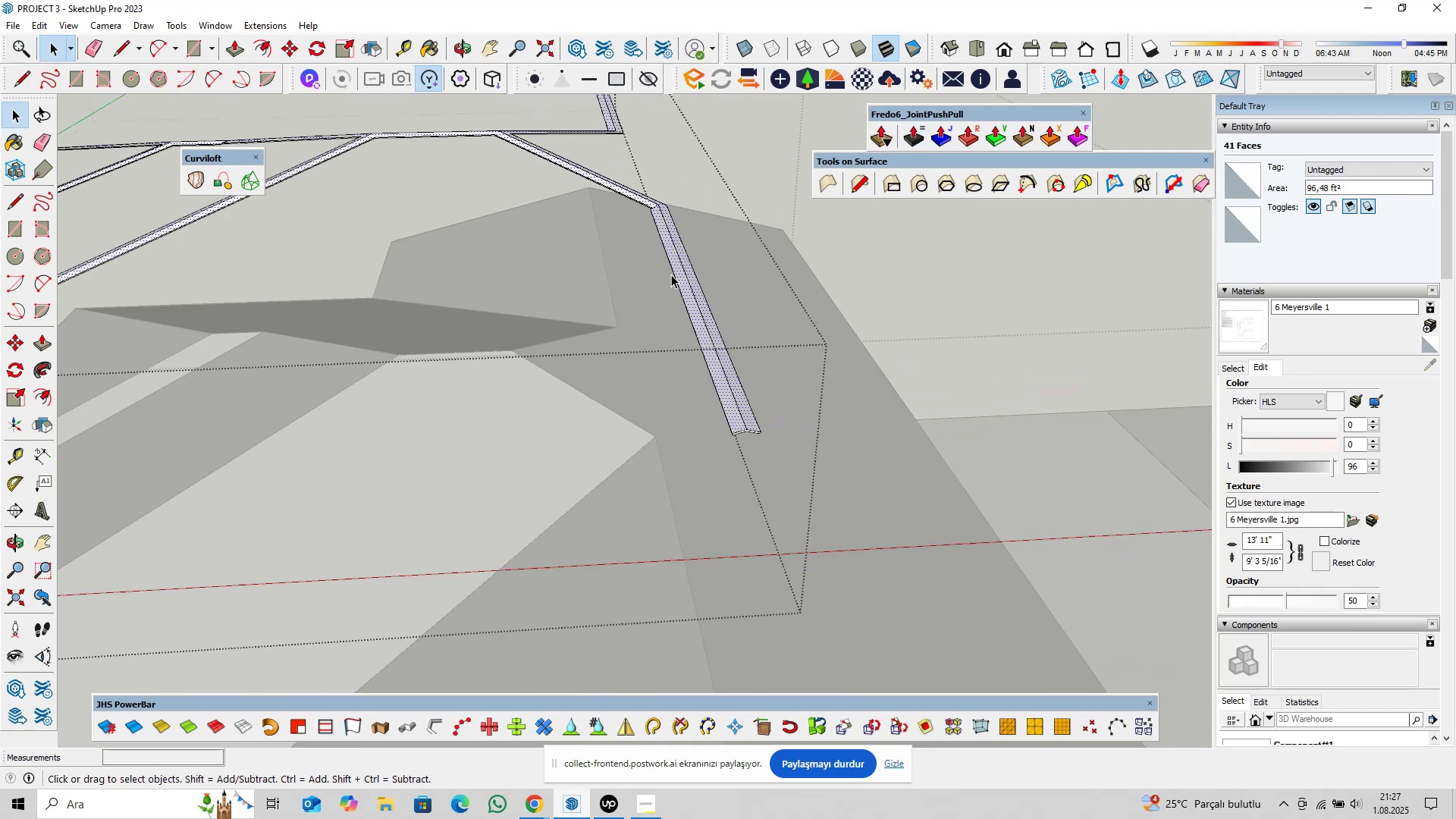 
hold_key(key=ShiftLeft, duration=0.4)
 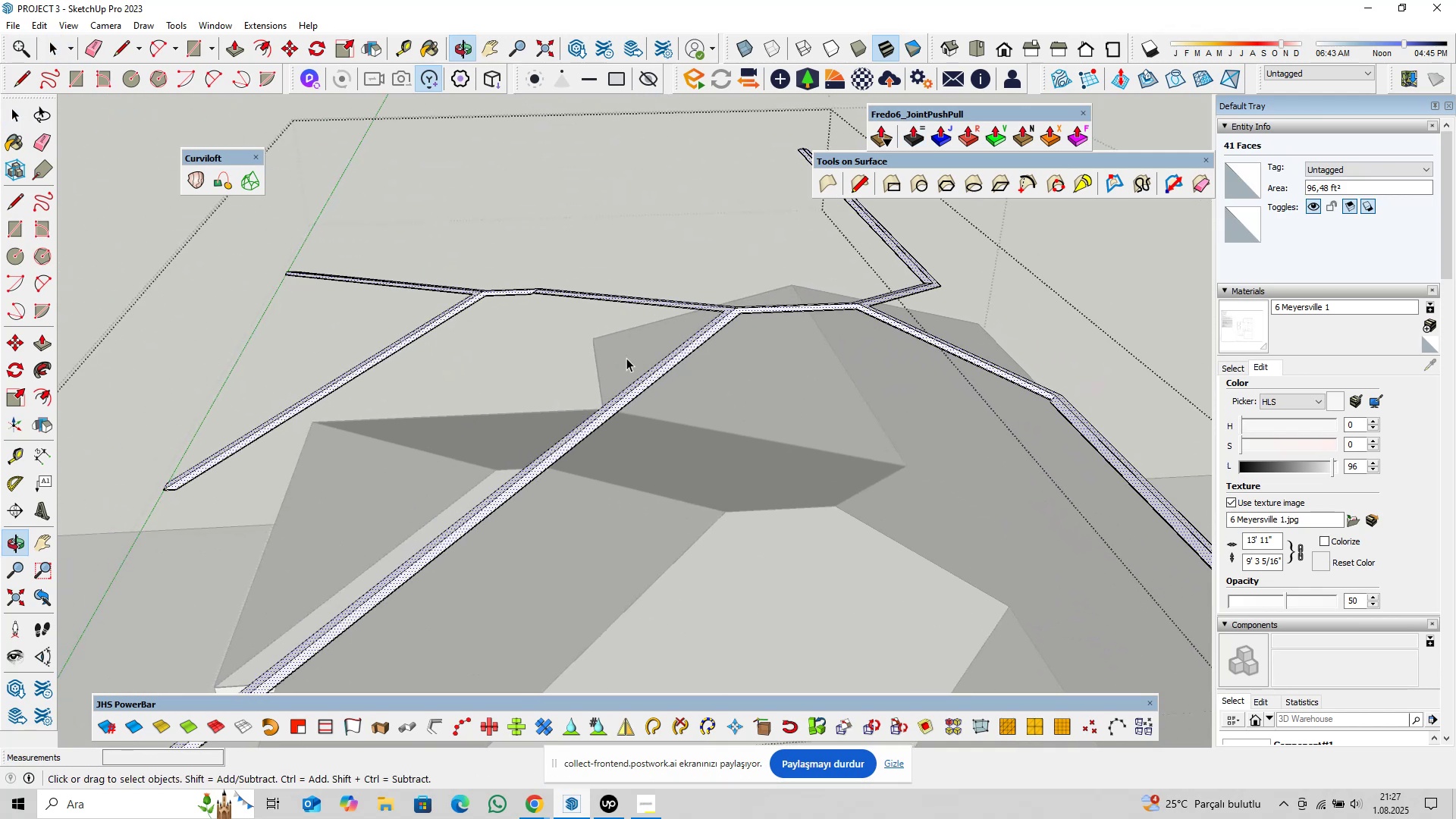 
key(Shift+ShiftLeft)
 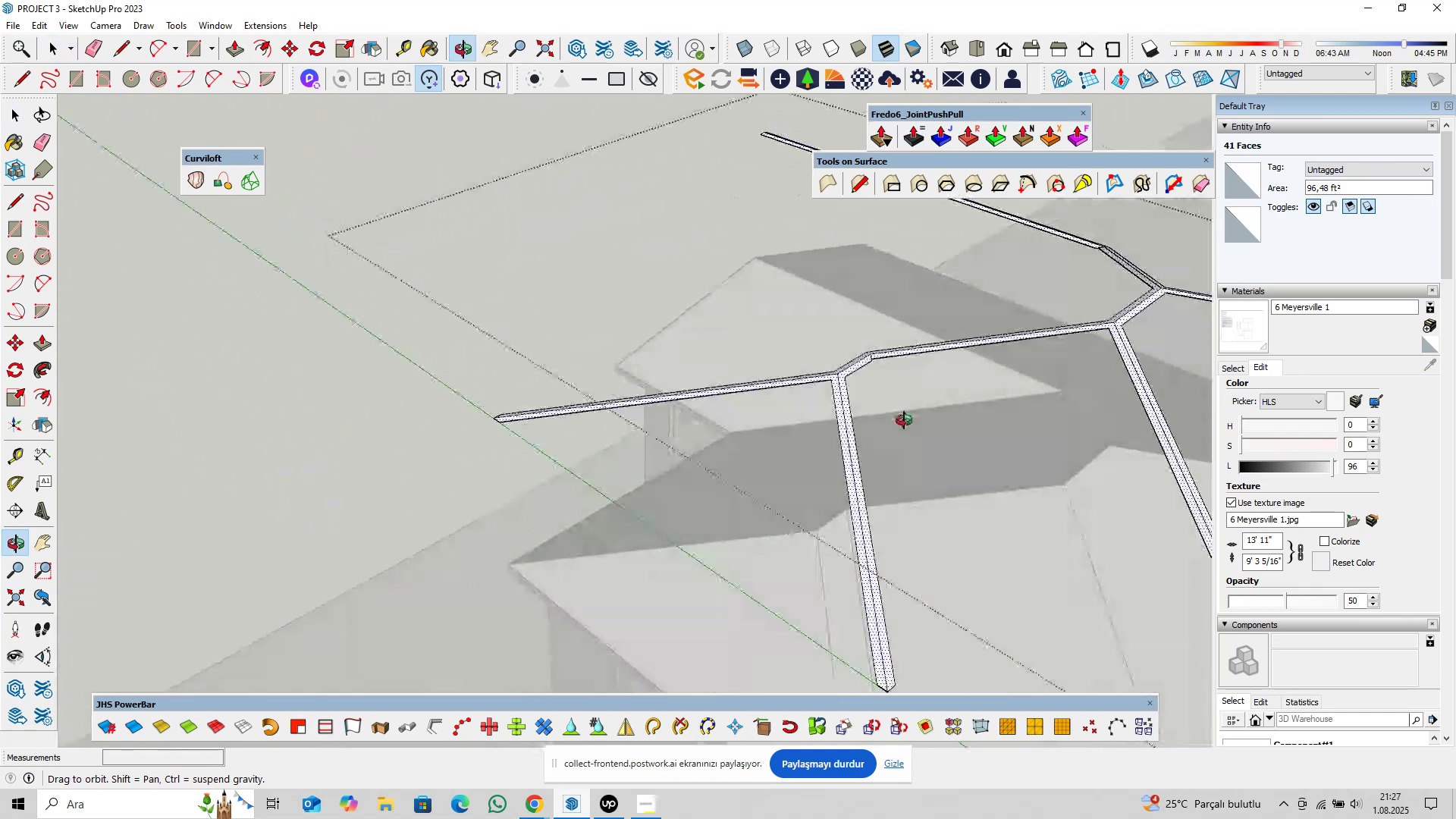 
scroll: coordinate [853, 385], scroll_direction: up, amount: 9.0
 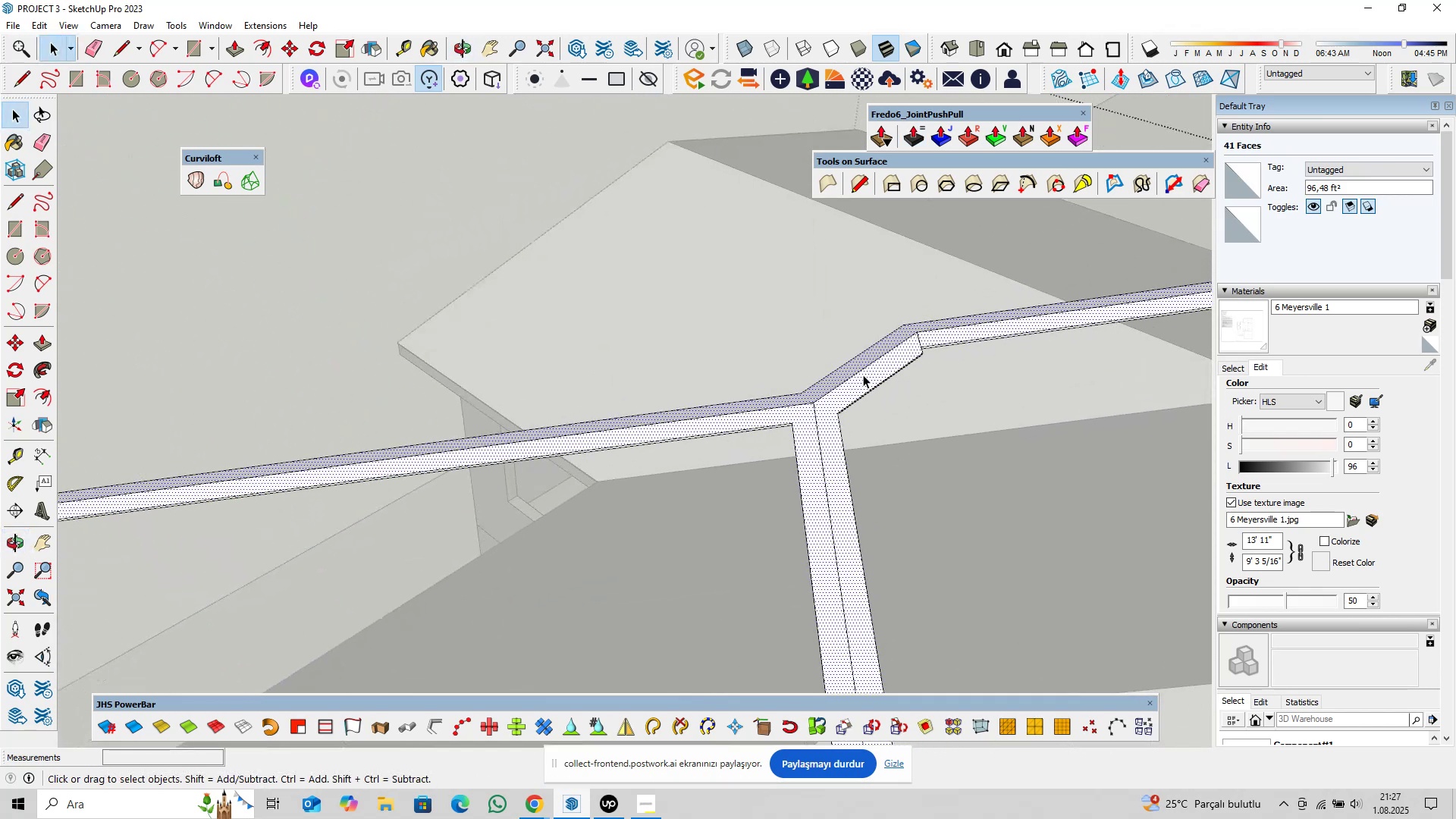 
hold_key(key=ShiftLeft, duration=0.43)
 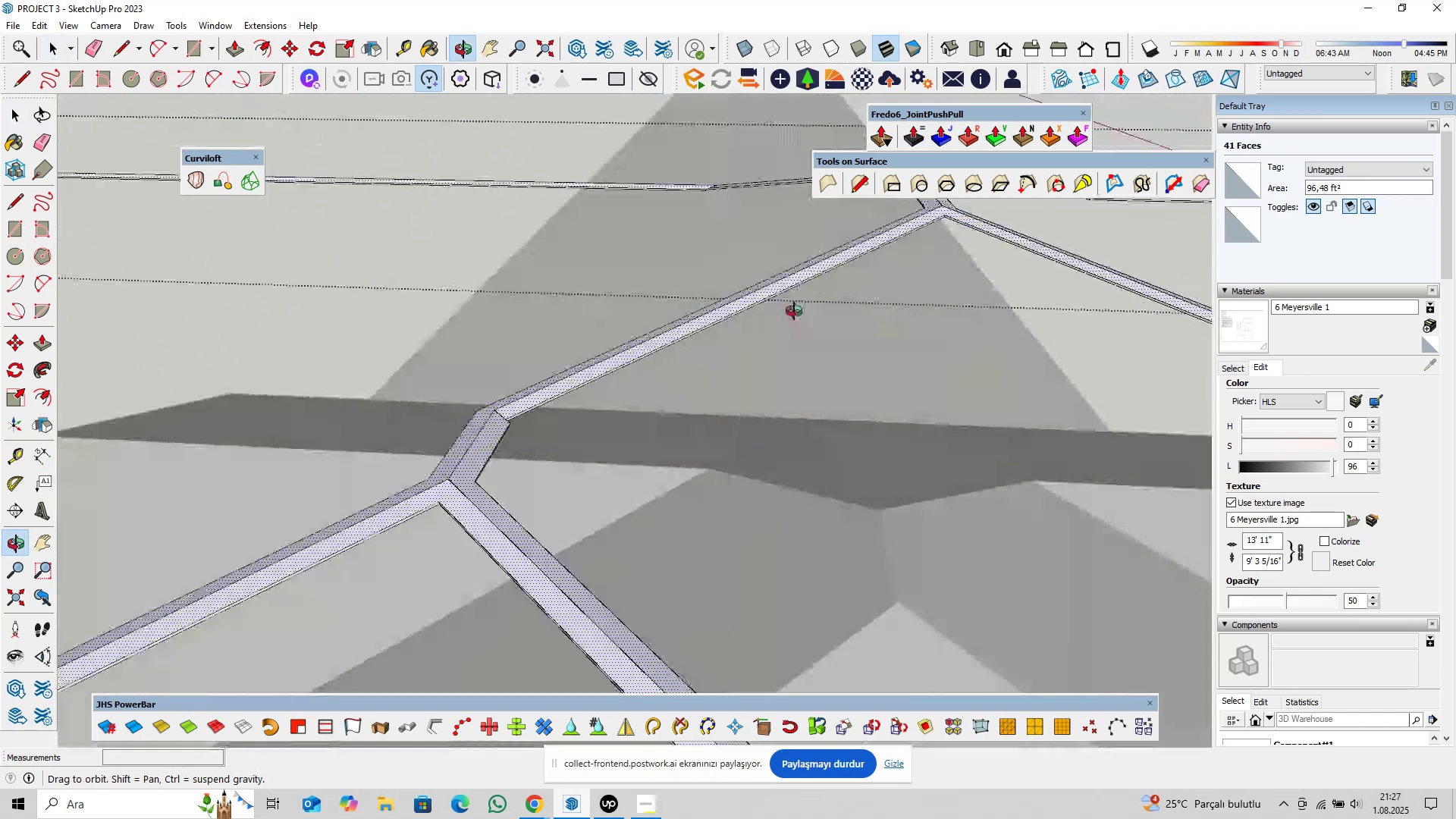 
hold_key(key=ShiftLeft, duration=0.7)
 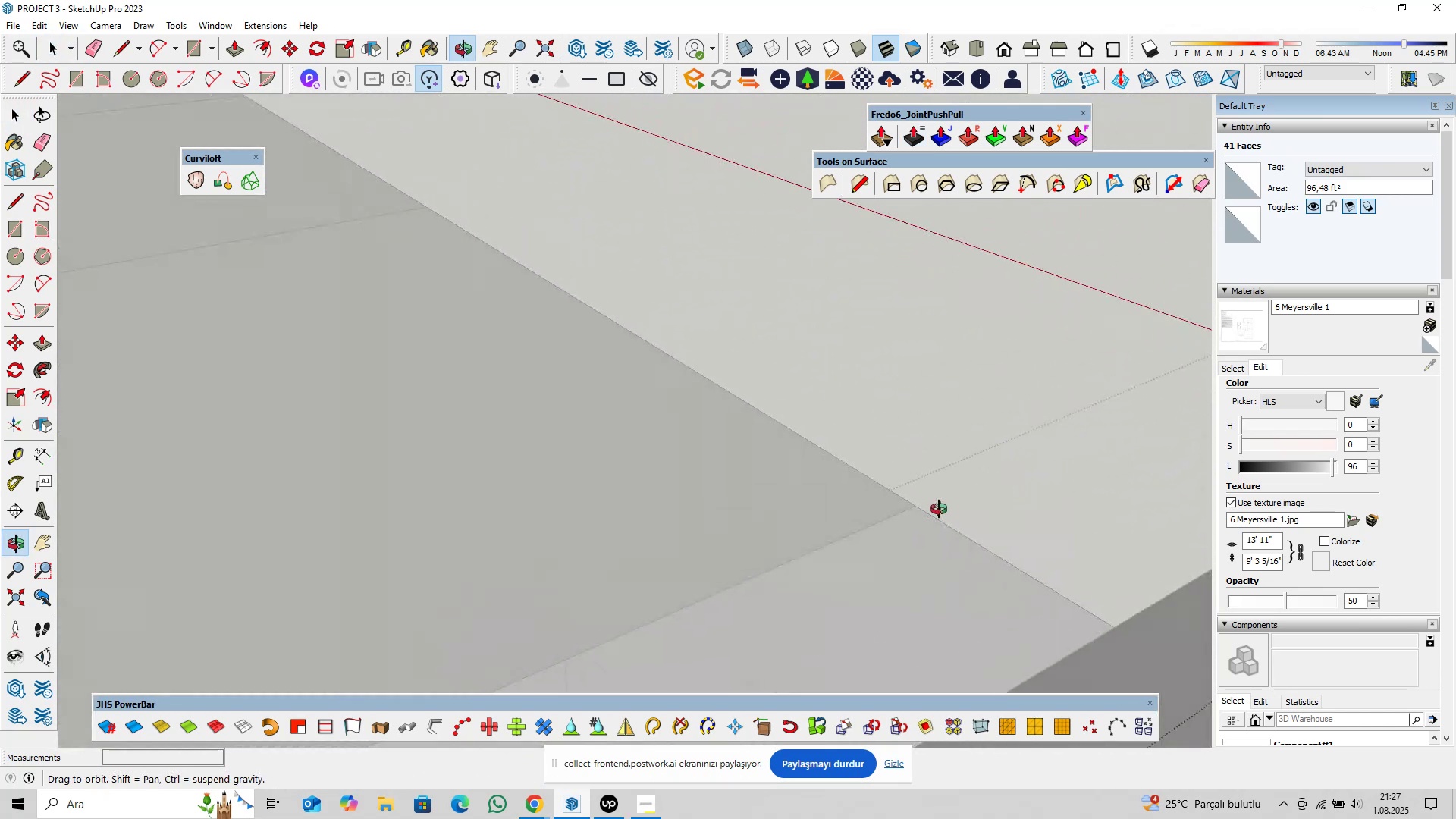 
hold_key(key=ShiftLeft, duration=0.73)
 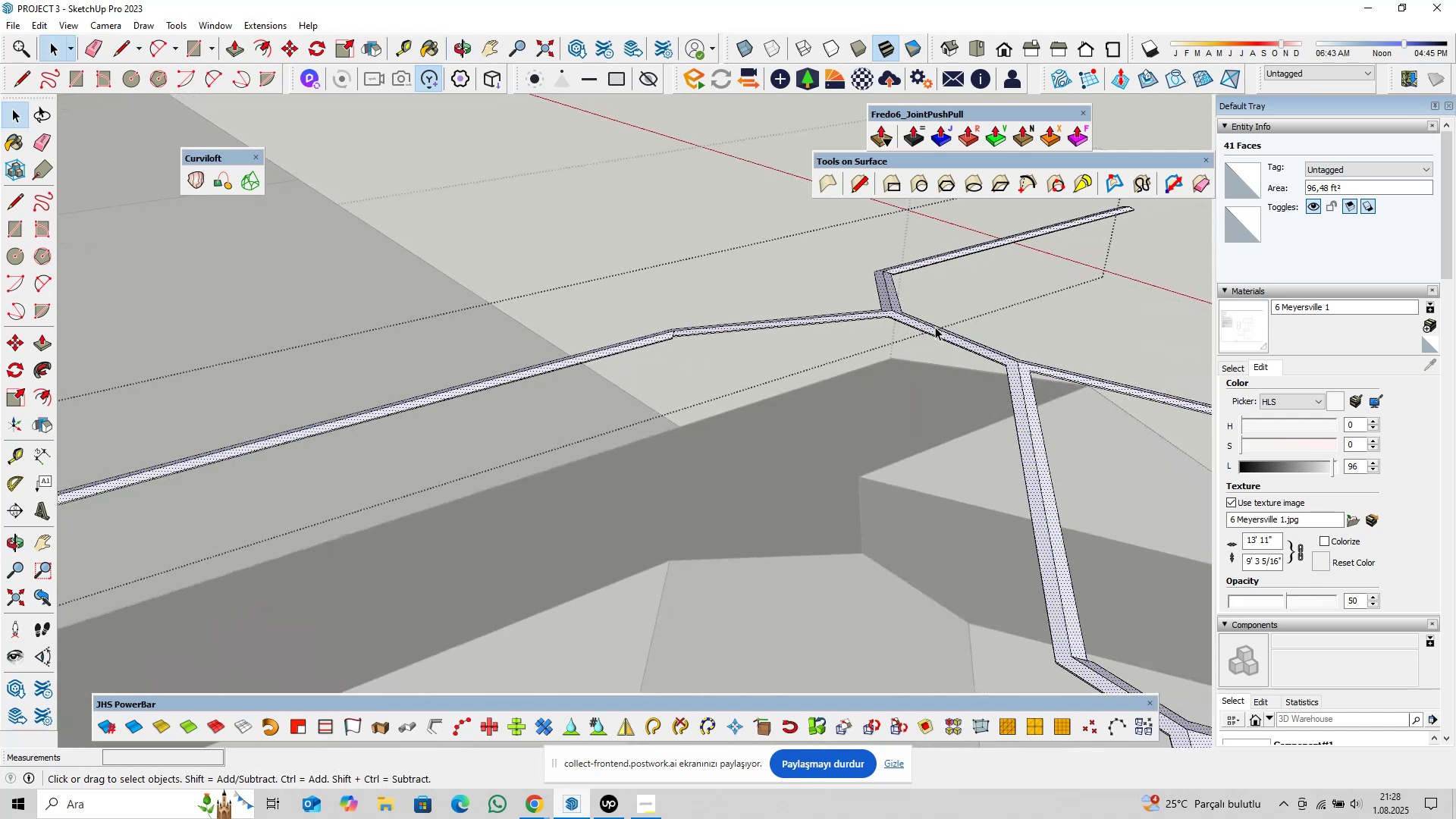 
scroll: coordinate [706, 423], scroll_direction: down, amount: 8.0
 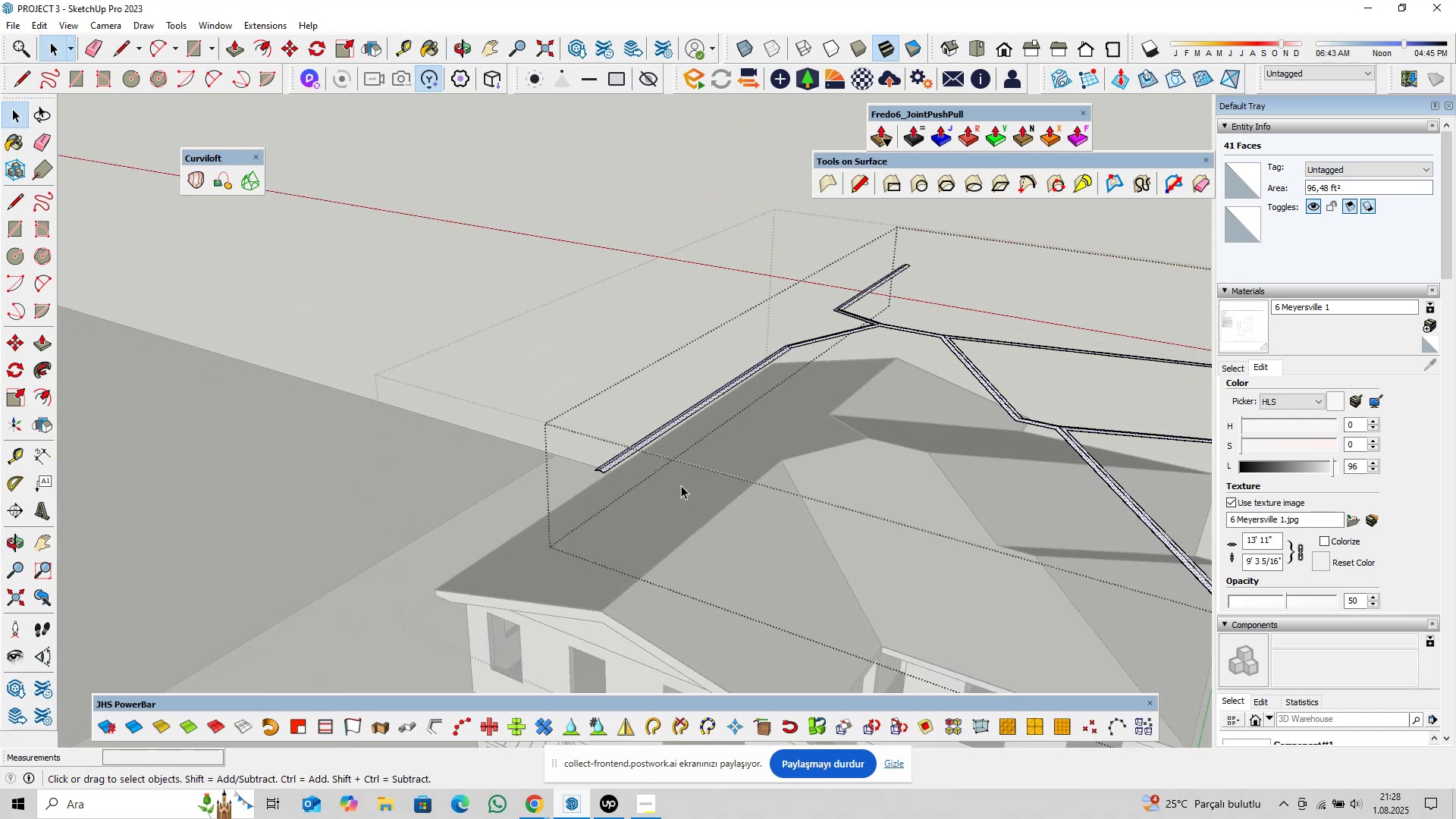 
key(Shift+ShiftLeft)
 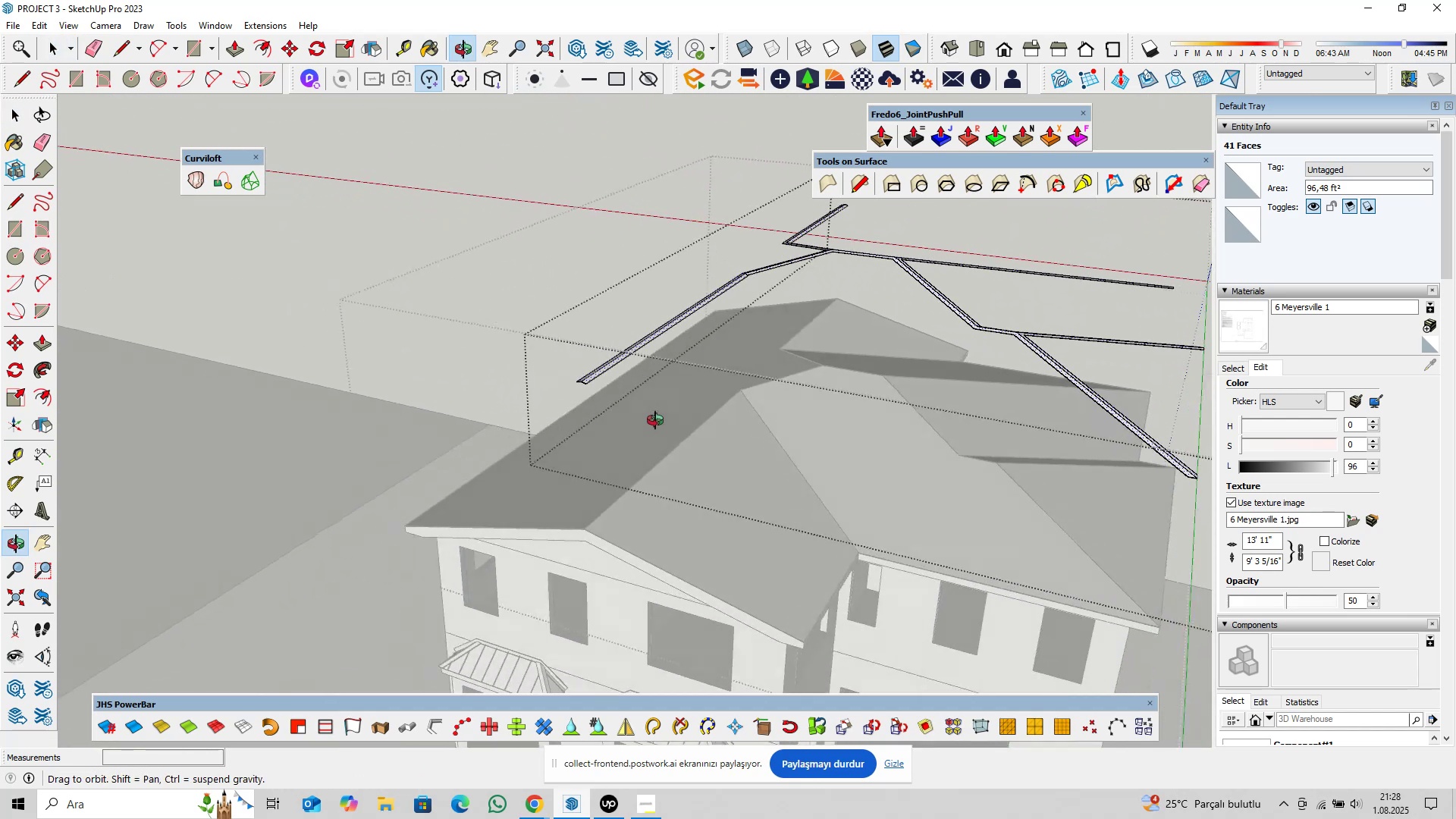 
scroll: coordinate [621, 400], scroll_direction: up, amount: 4.0
 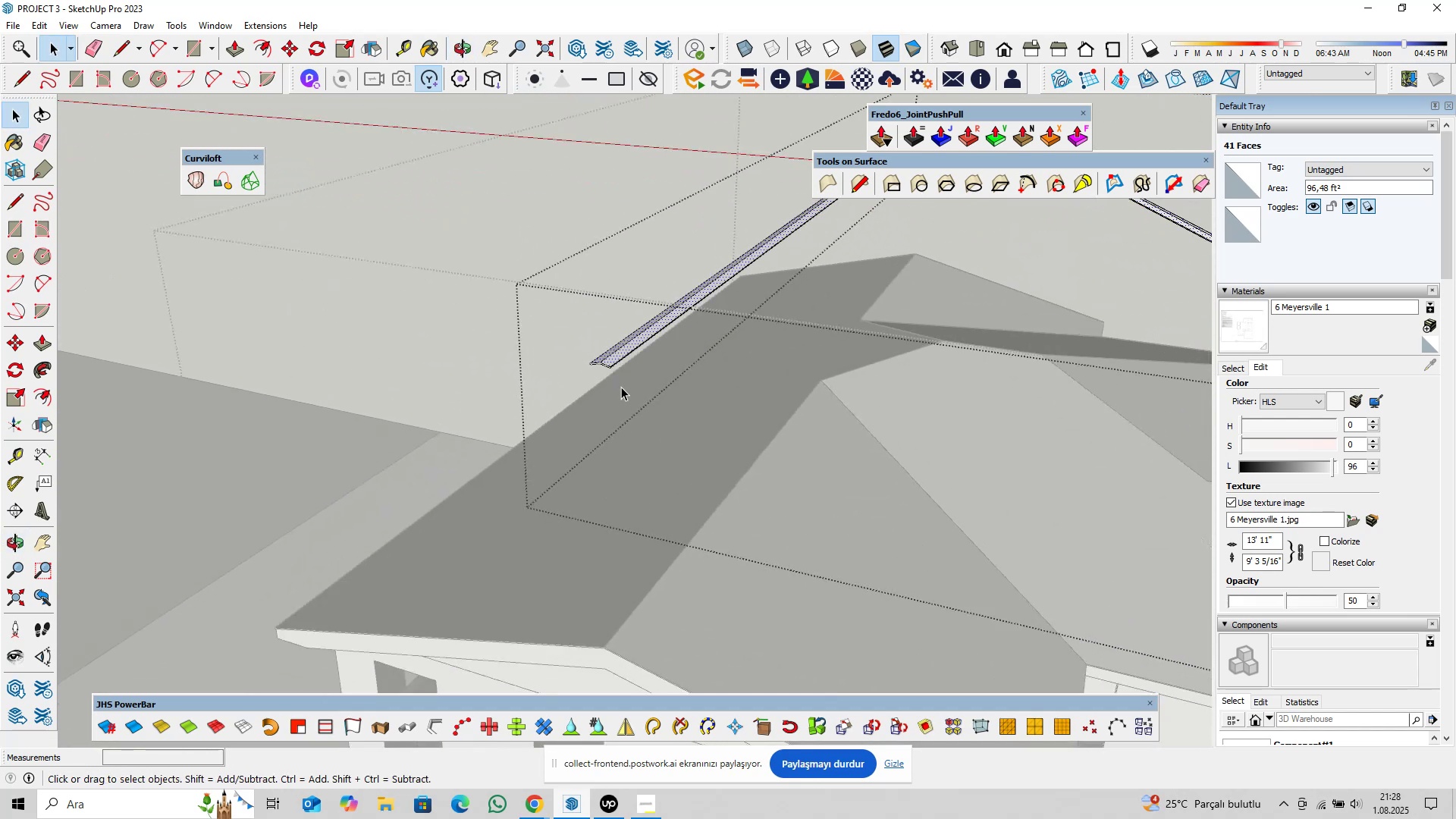 
key(Escape)
 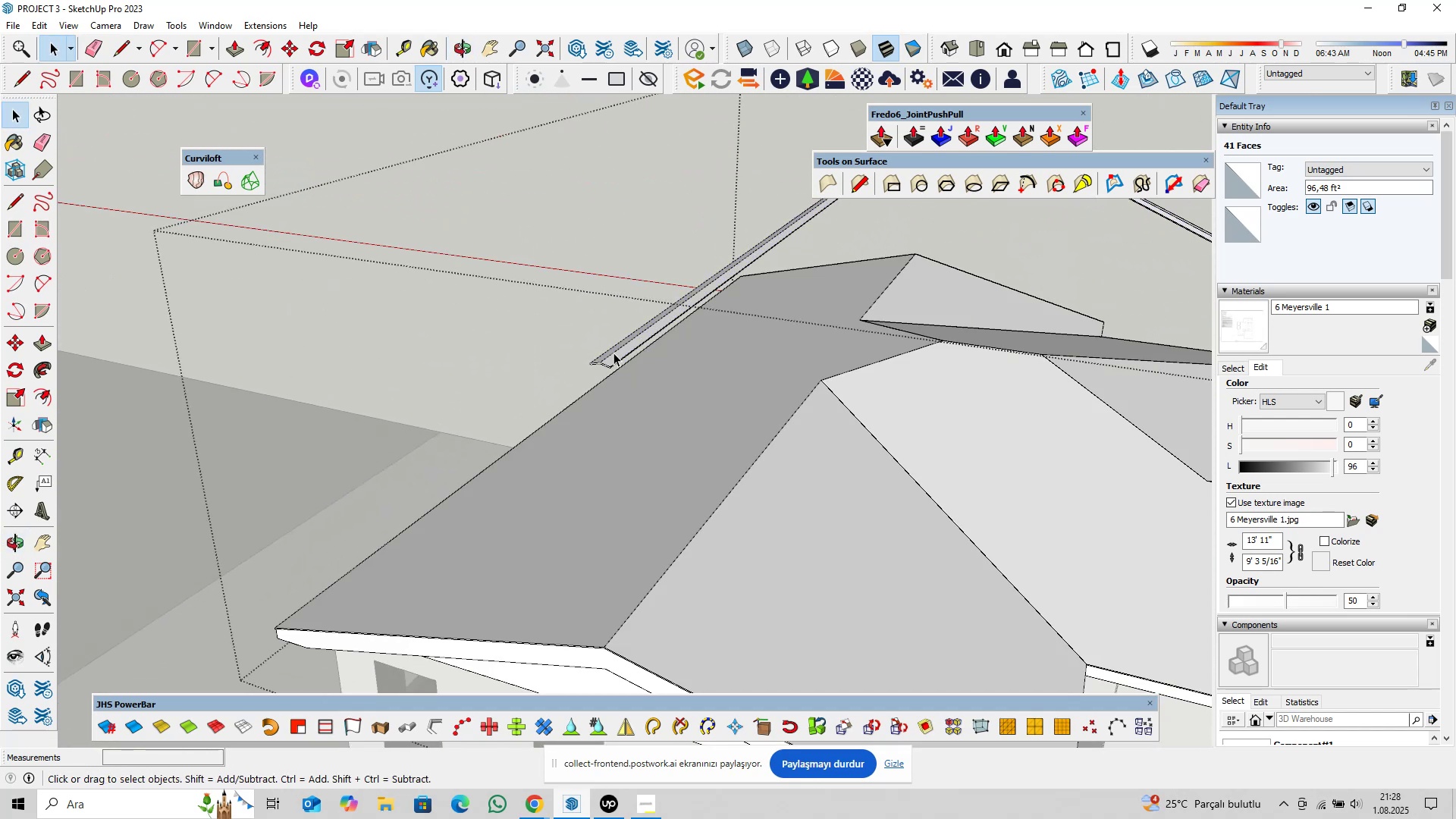 
left_click([613, 353])
 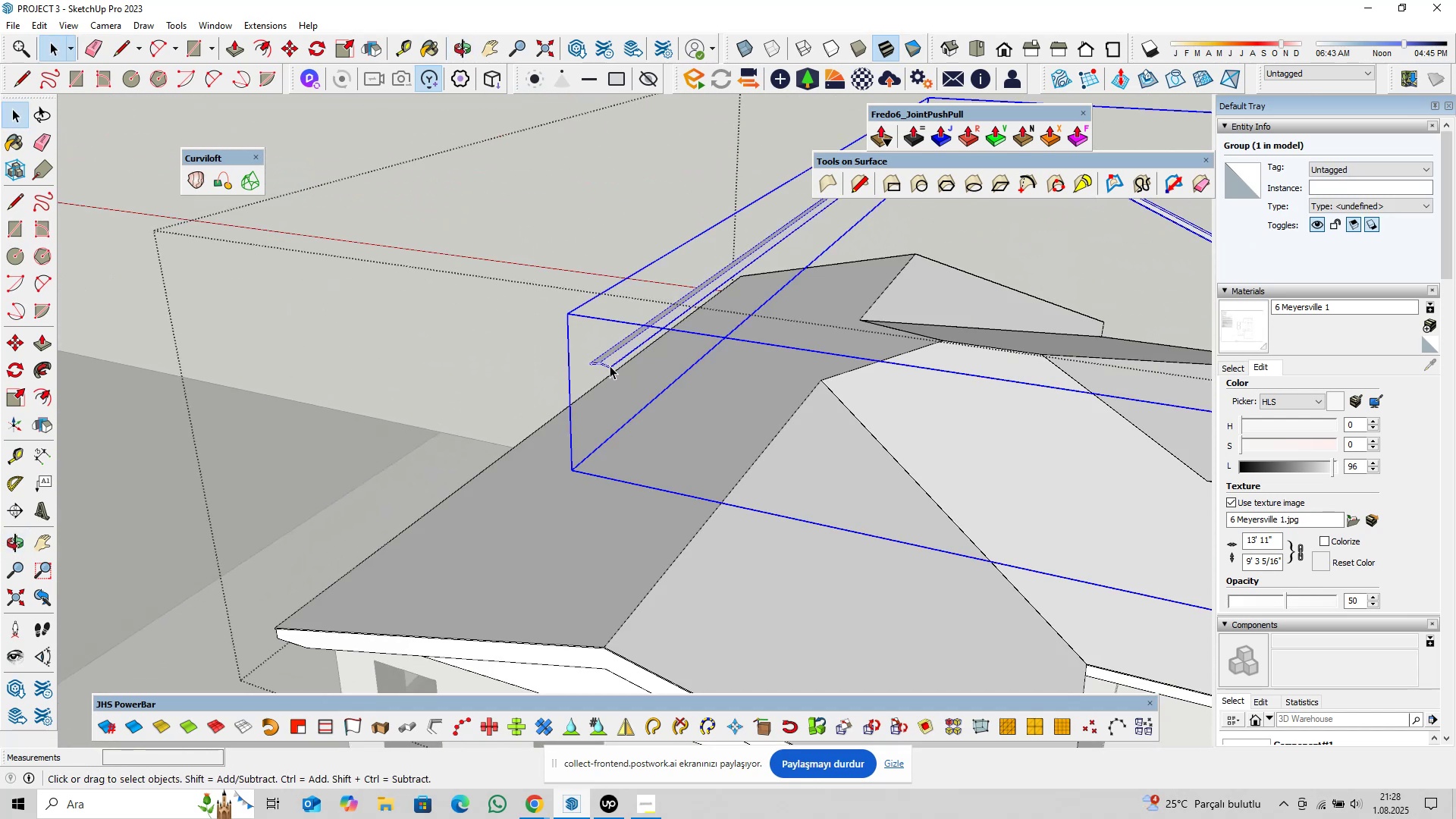 
scroll: coordinate [605, 379], scroll_direction: down, amount: 5.0
 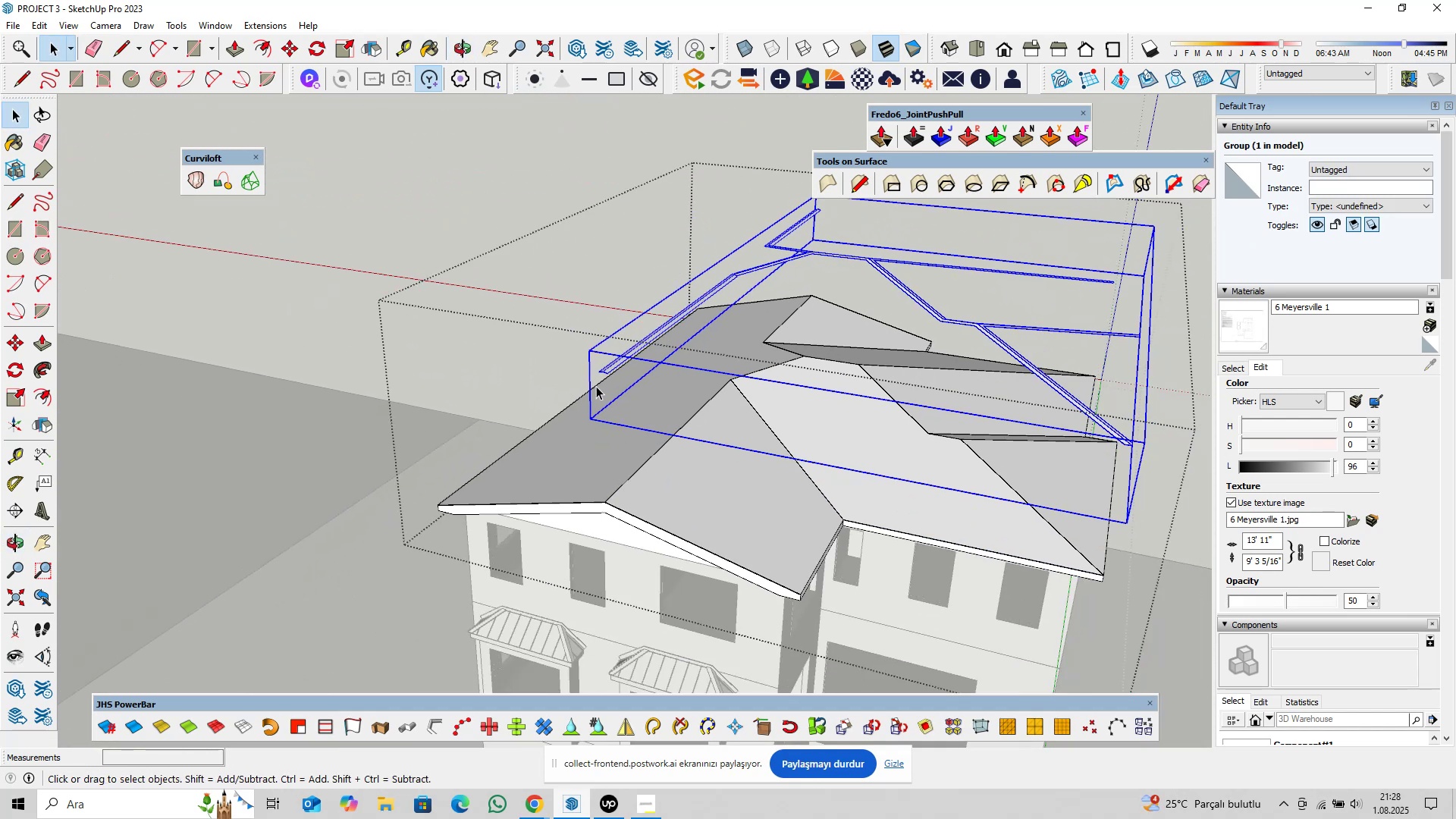 
scroll: coordinate [595, 394], scroll_direction: up, amount: 3.0
 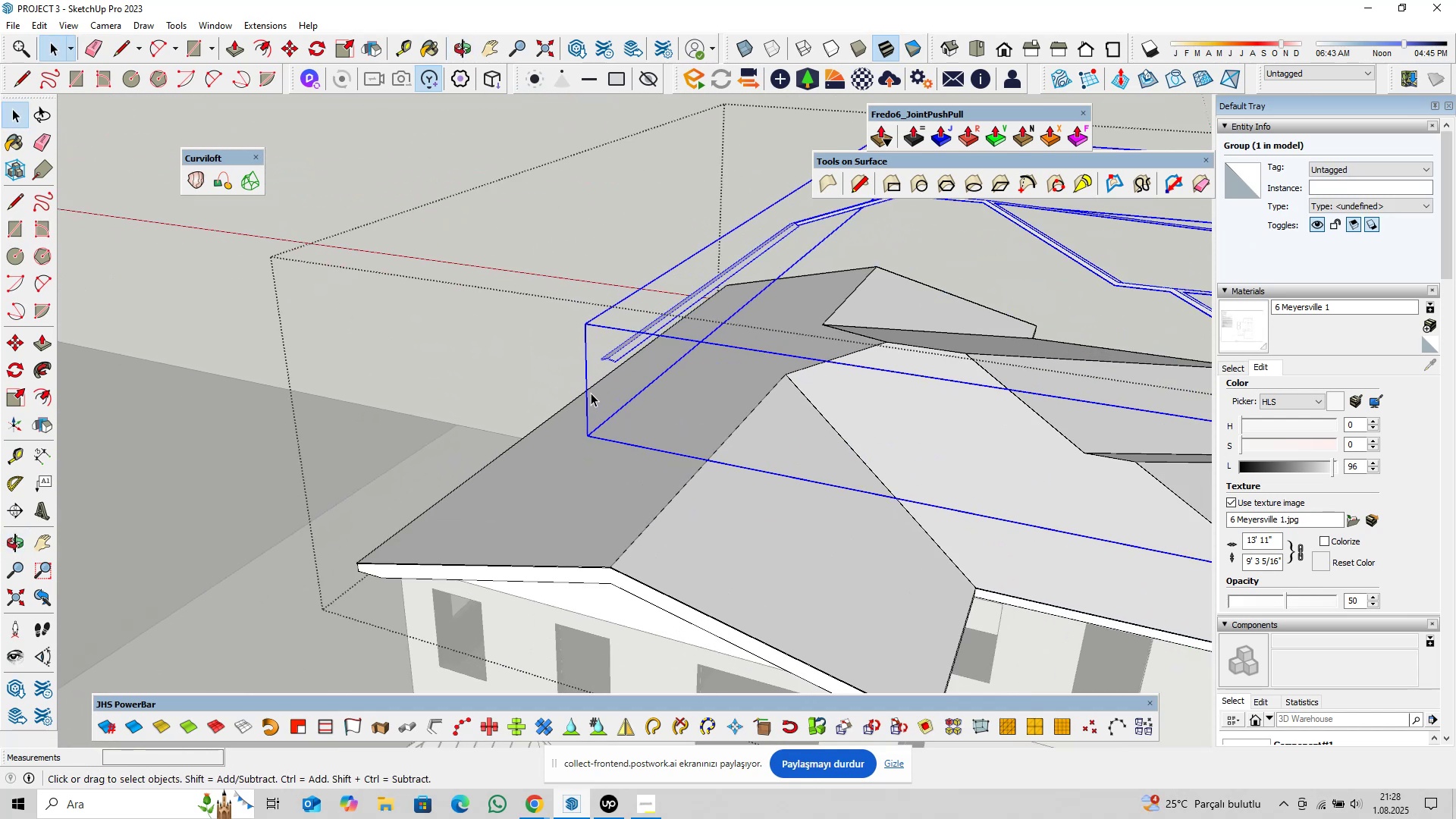 
key(M)
 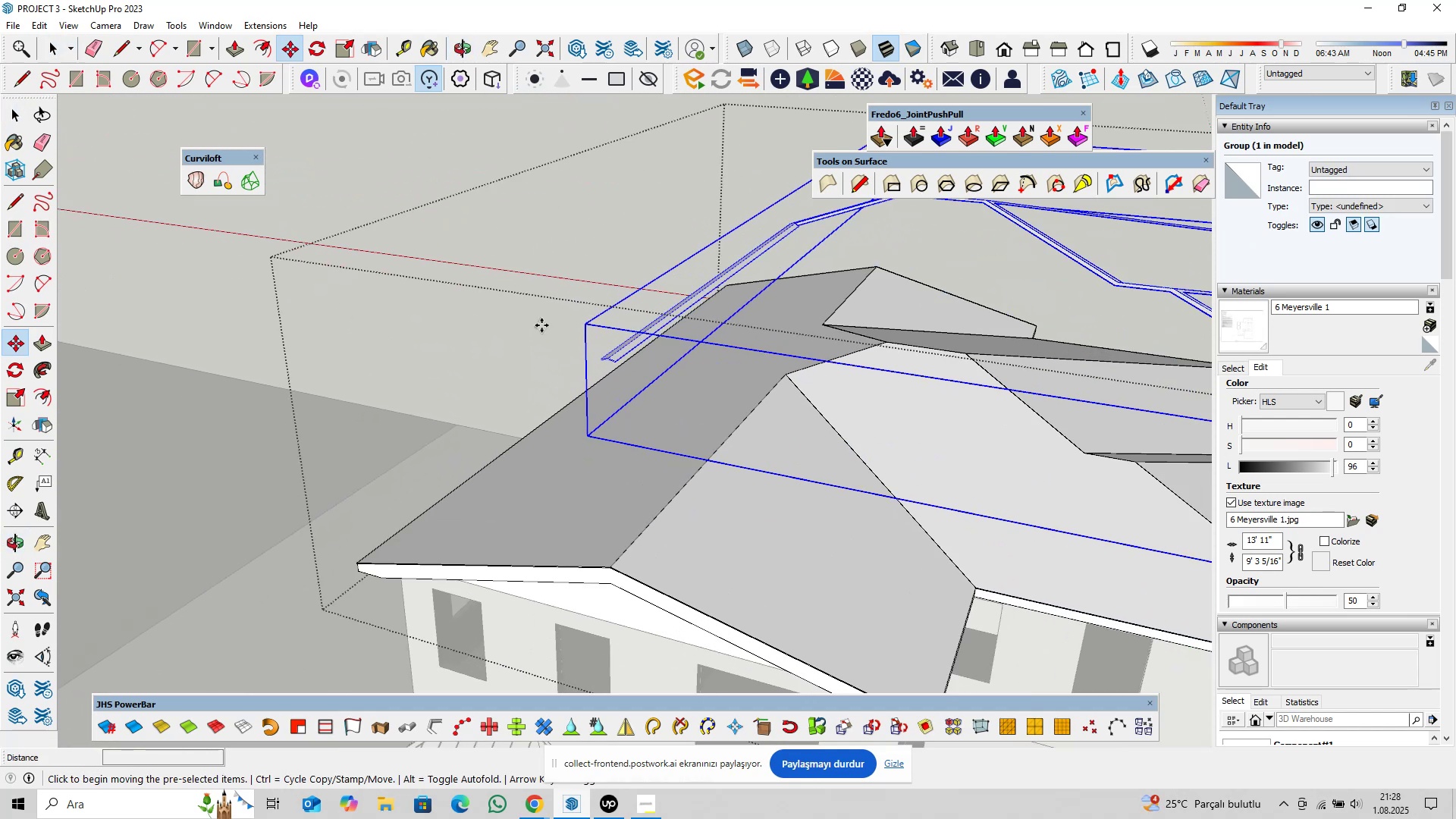 
left_click([541, 325])
 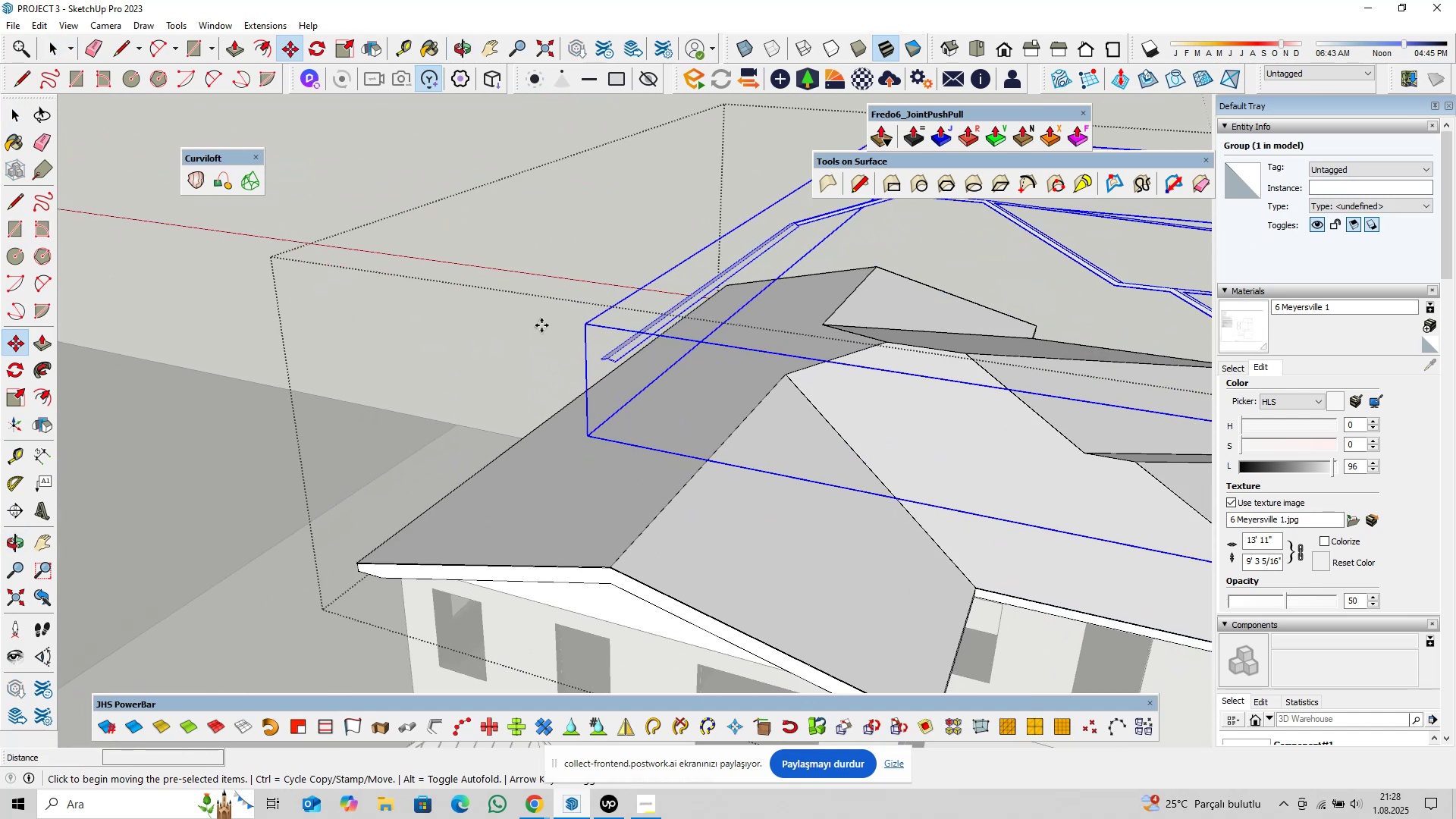 
key(ArrowUp)
 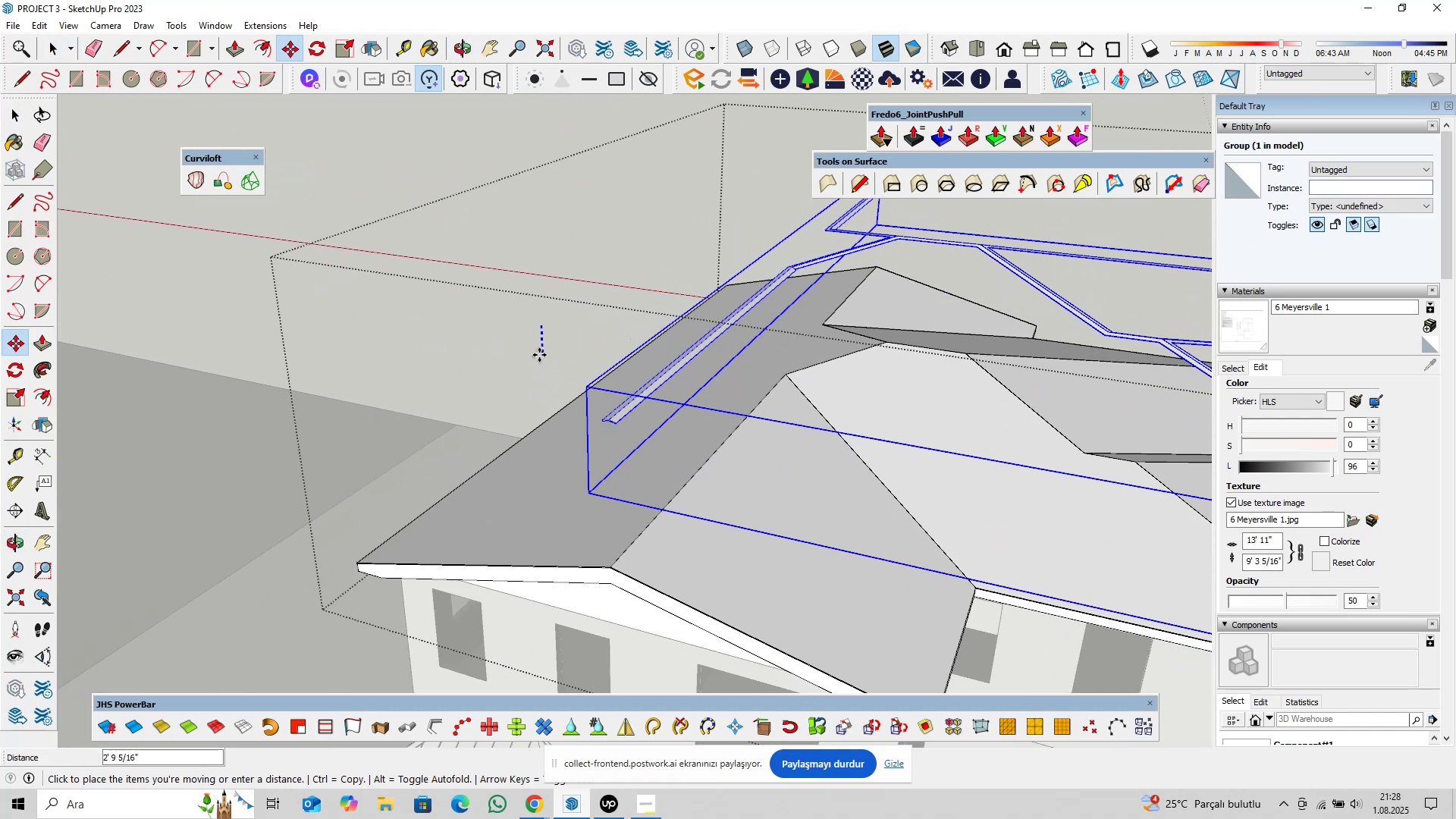 
type(10@)
 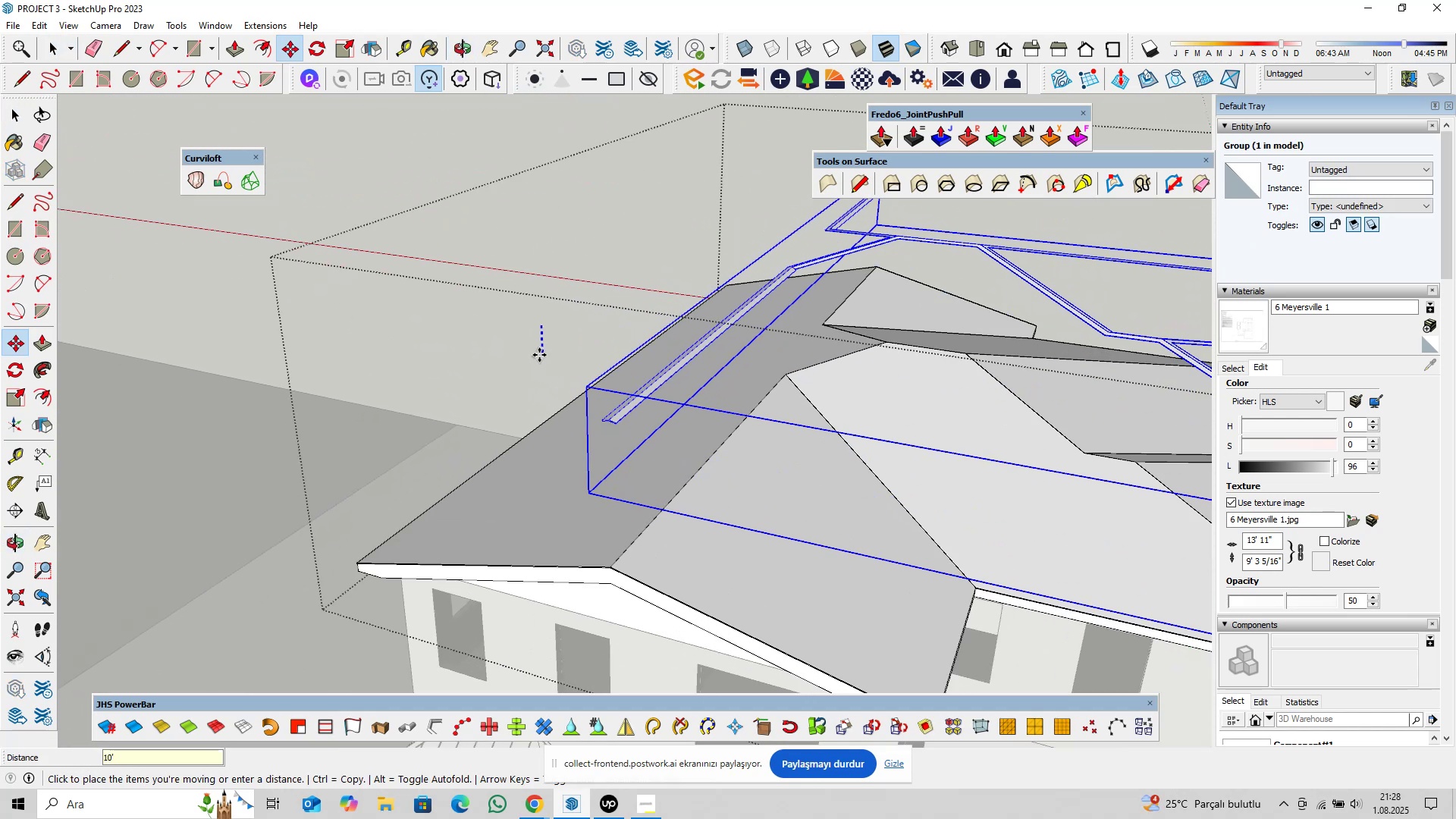 
key(Enter)
 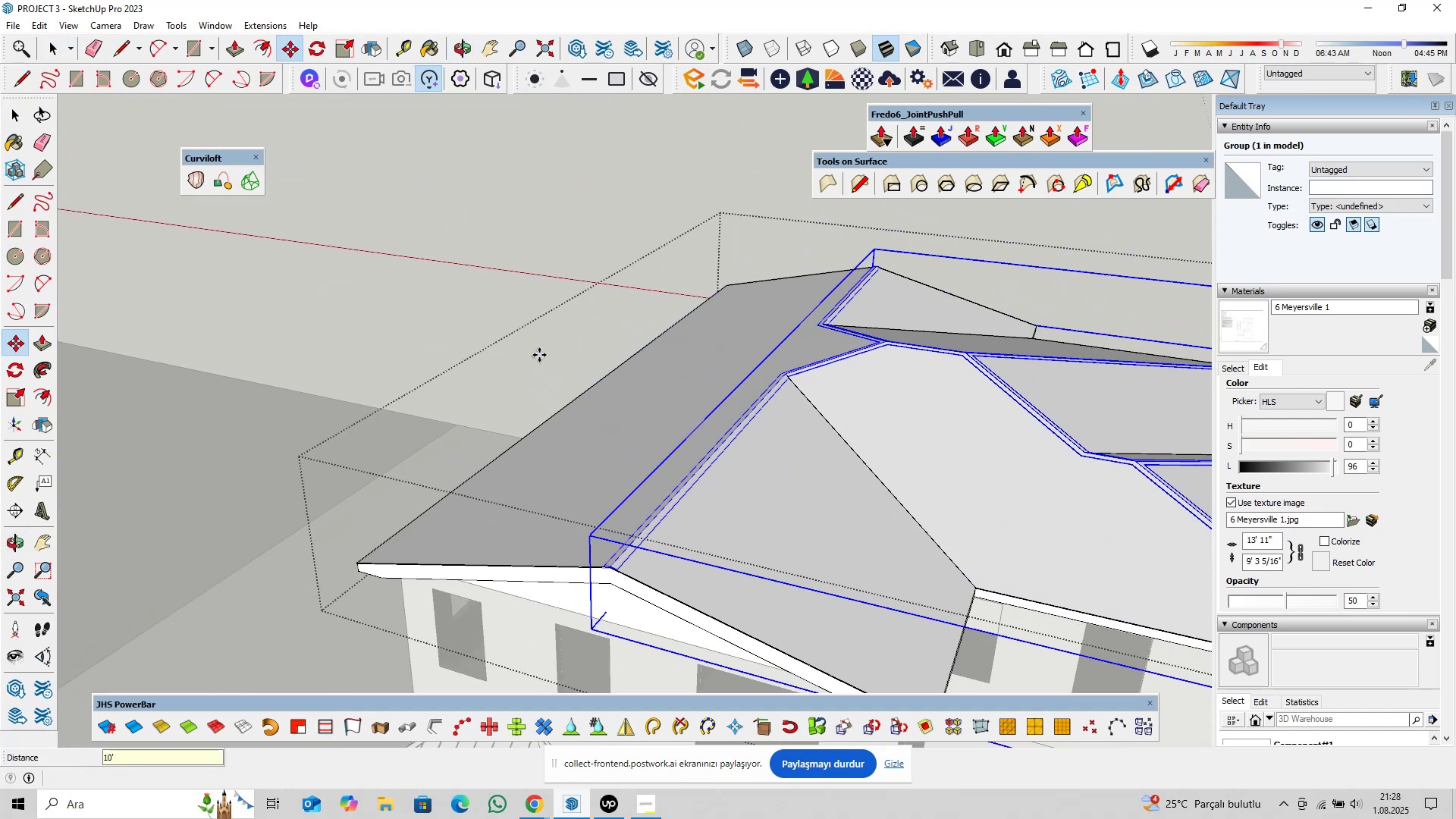 
key(Space)
 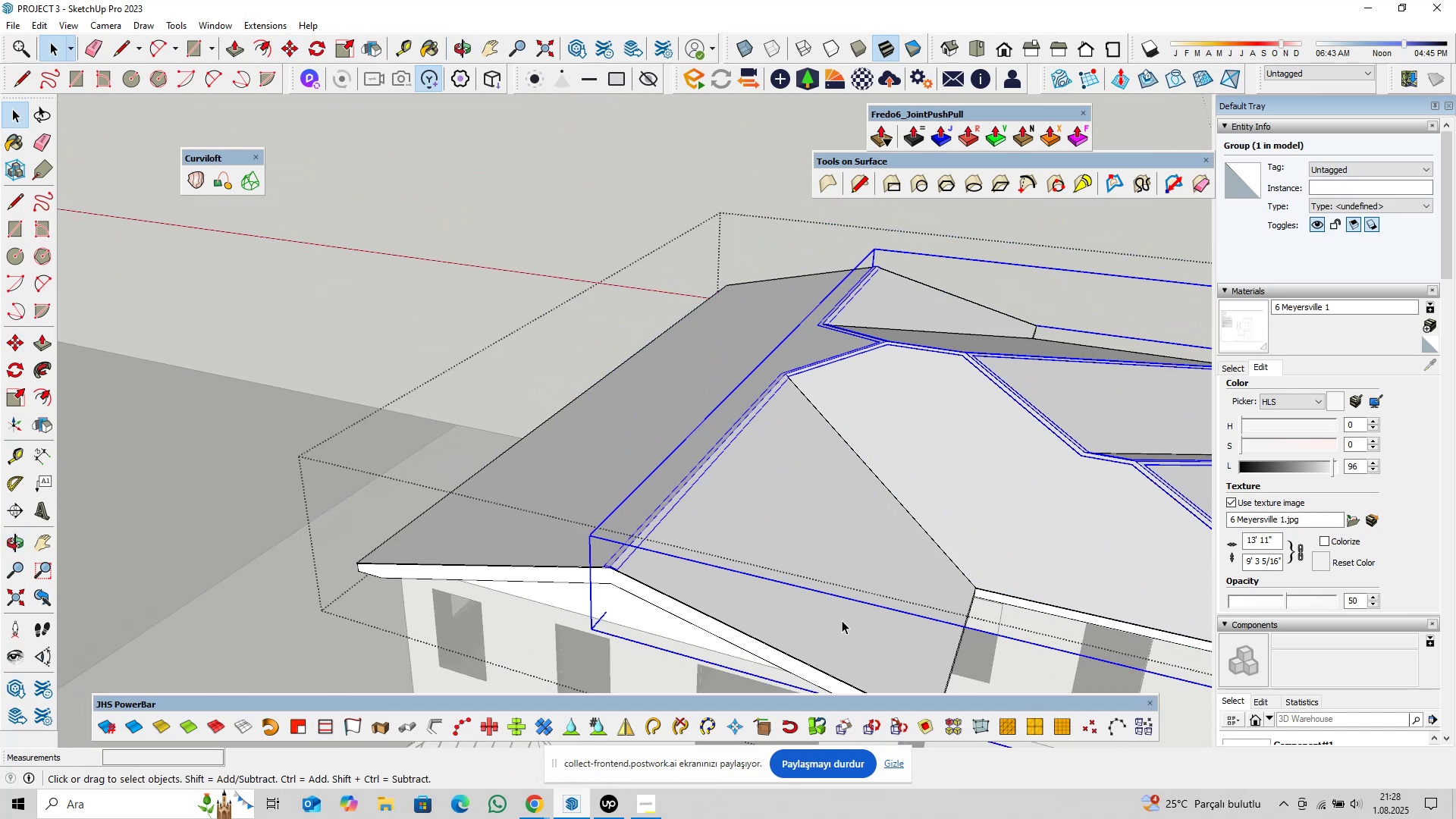 
scroll: coordinate [830, 574], scroll_direction: down, amount: 5.0
 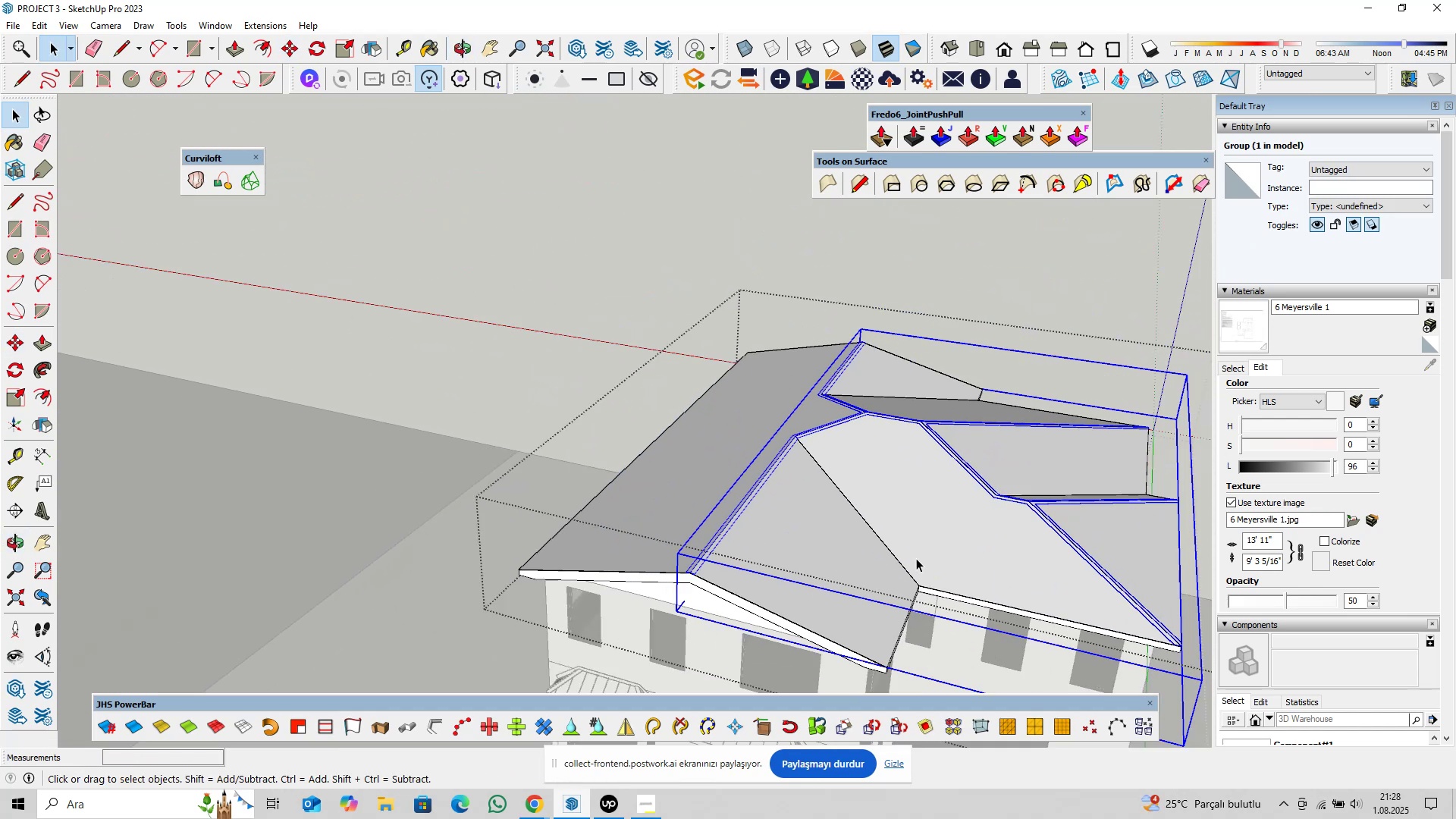 
hold_key(key=ShiftLeft, duration=0.34)
 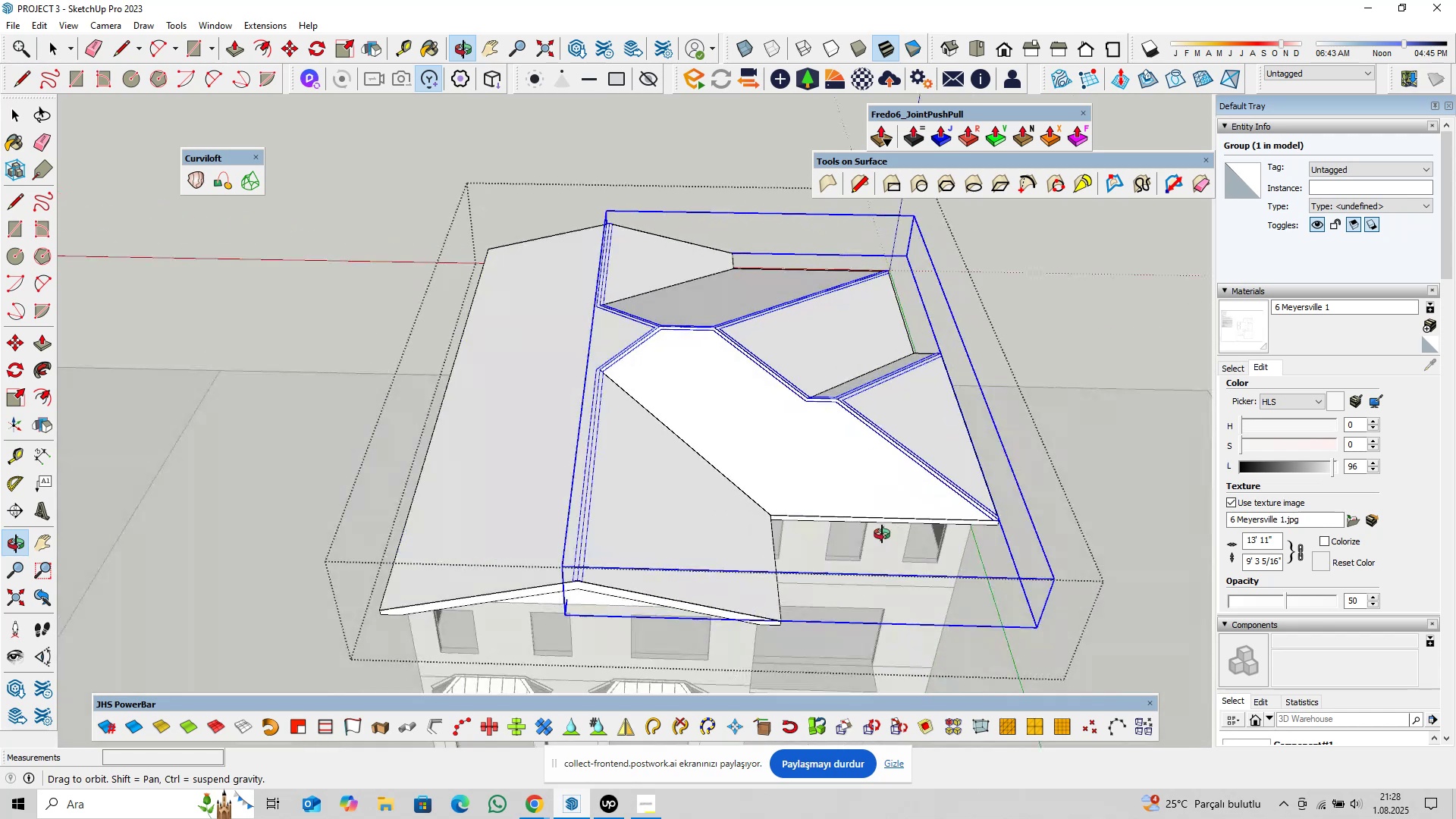 
key(Shift+ShiftLeft)
 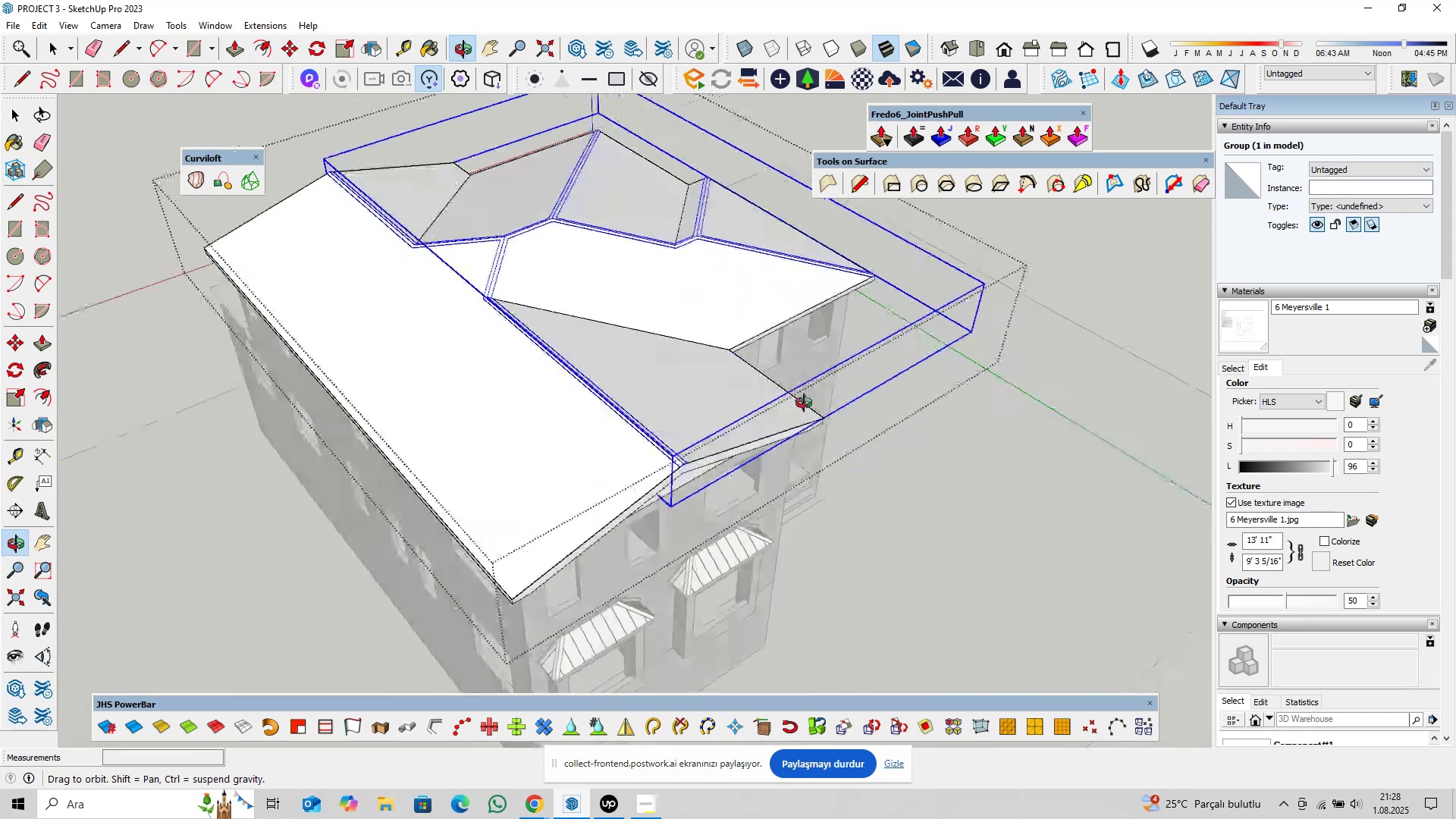 
scroll: coordinate [673, 450], scroll_direction: up, amount: 18.0
 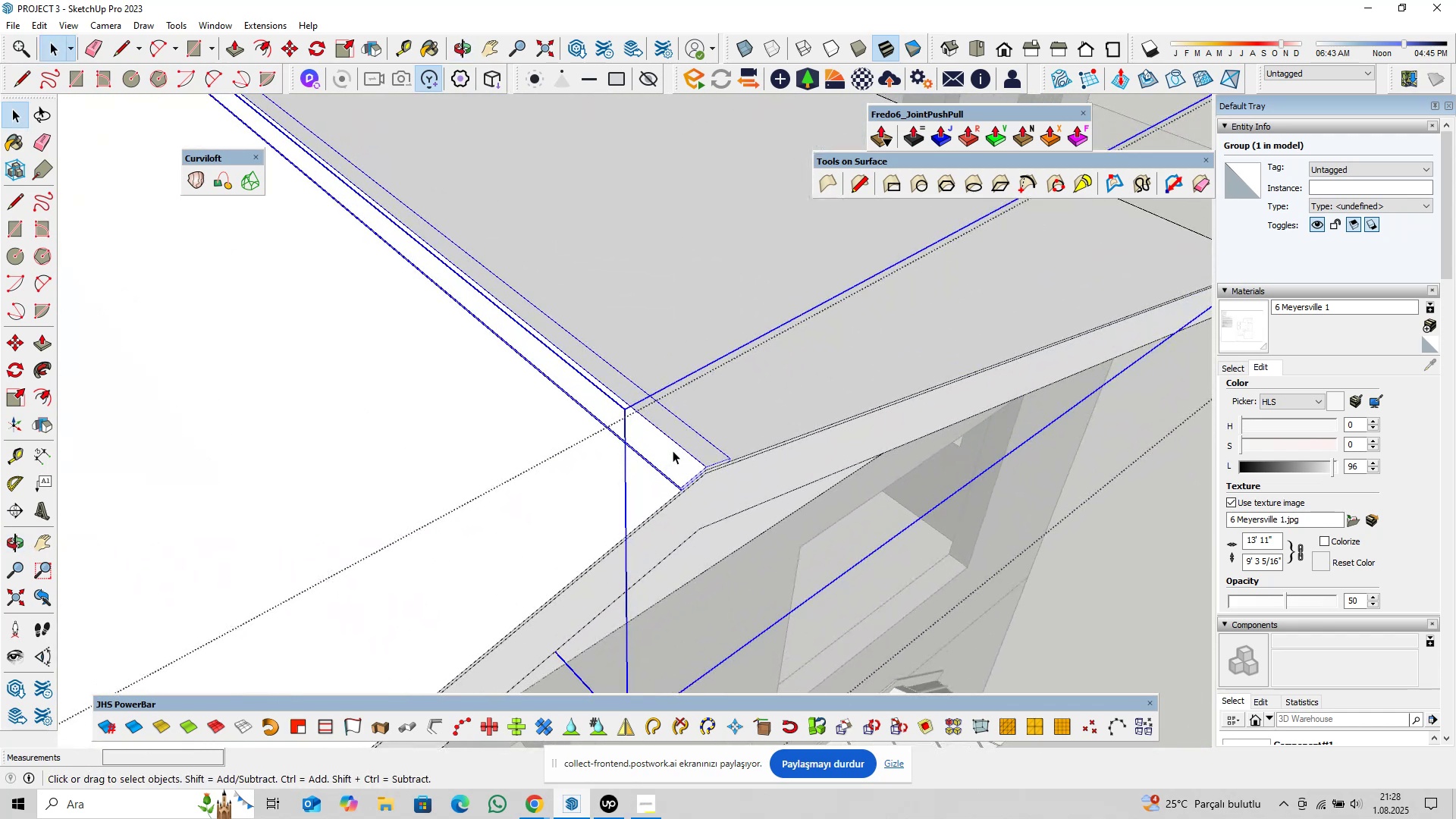 
double_click([673, 450])
 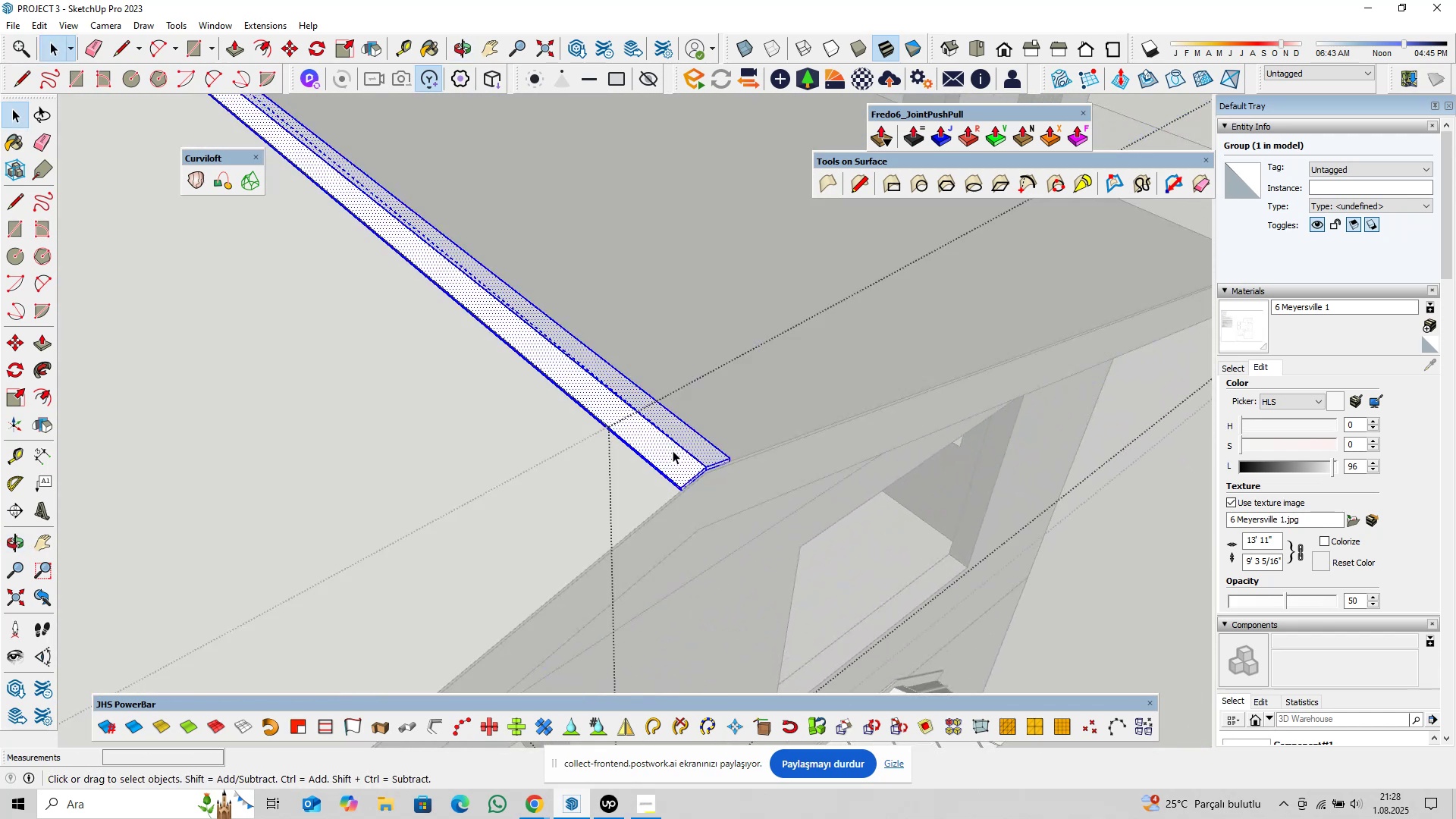 
triple_click([673, 450])
 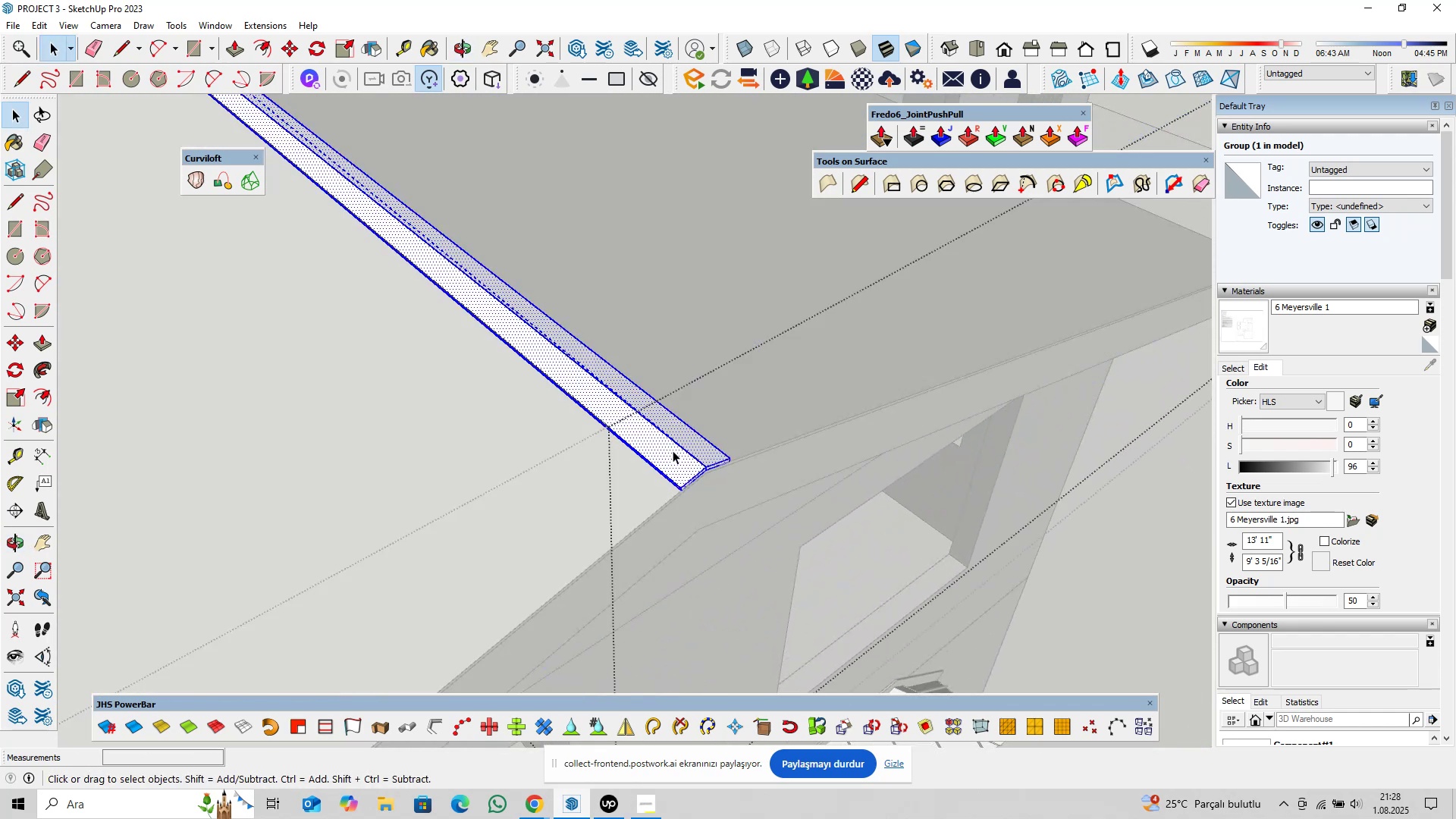 
triple_click([673, 450])
 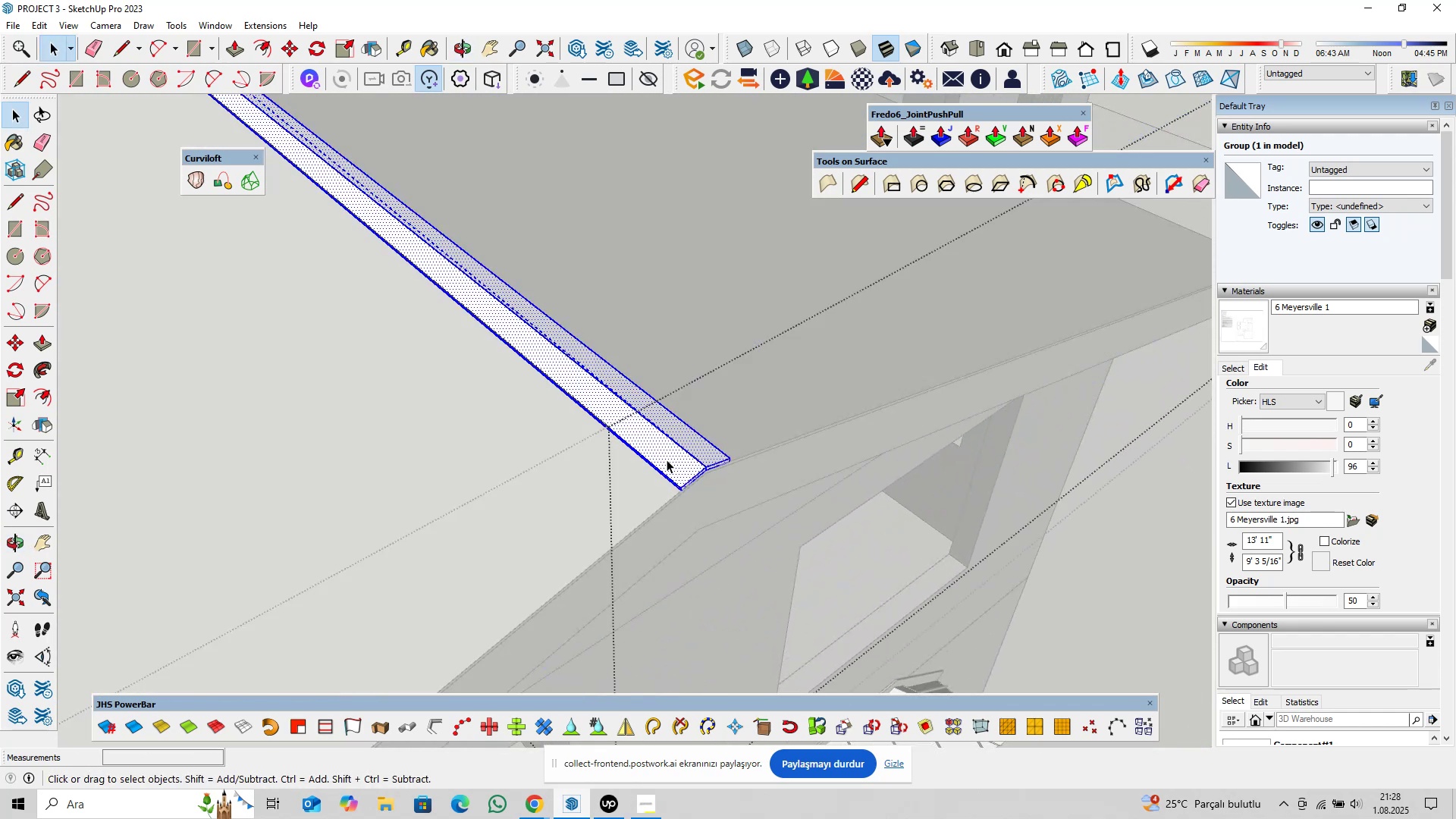 
key(Shift+ShiftLeft)
 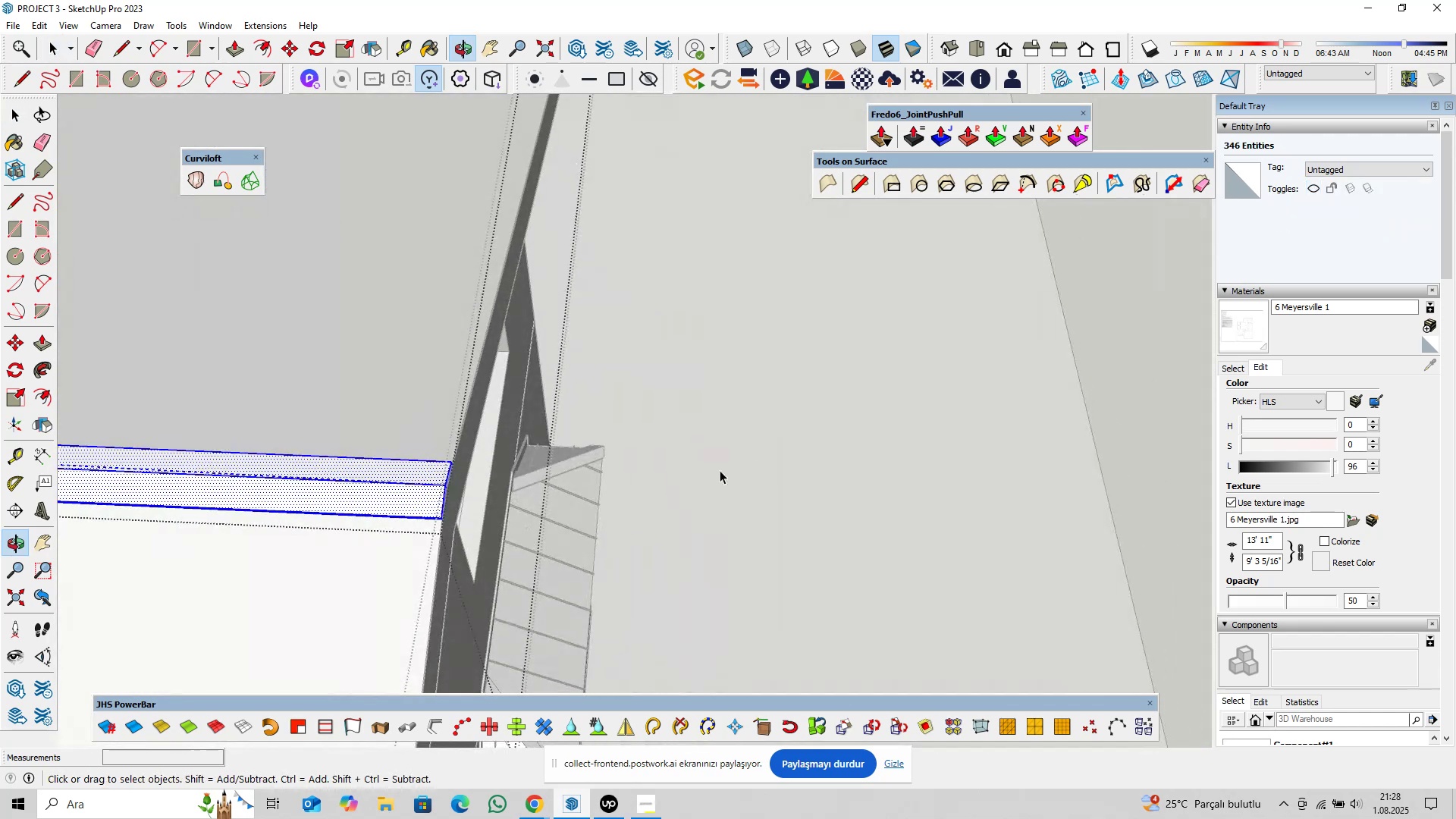 
left_click_drag(start_coordinate=[370, 428], to_coordinate=[502, 564])
 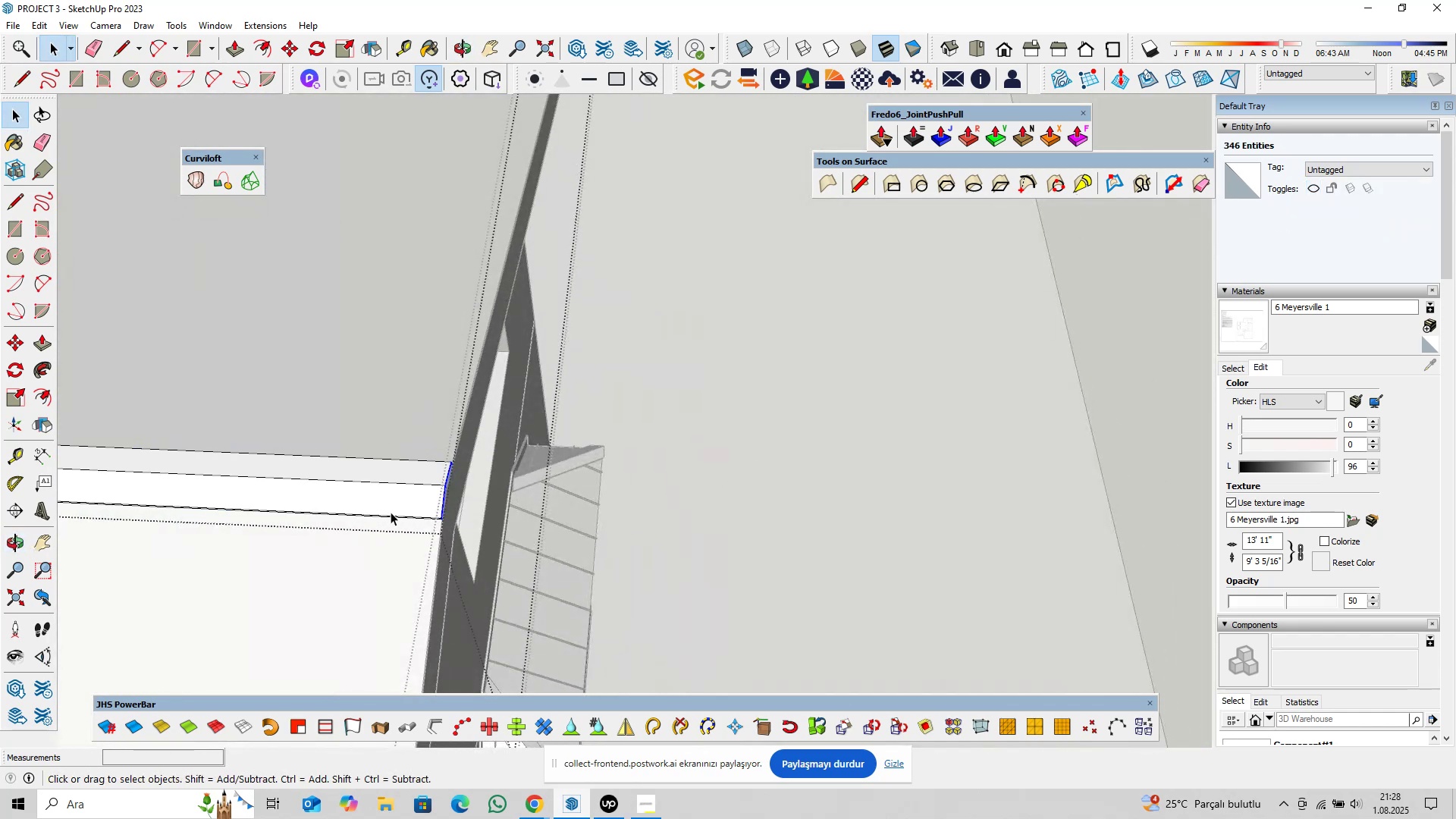 
scroll: coordinate [369, 513], scroll_direction: up, amount: 5.0
 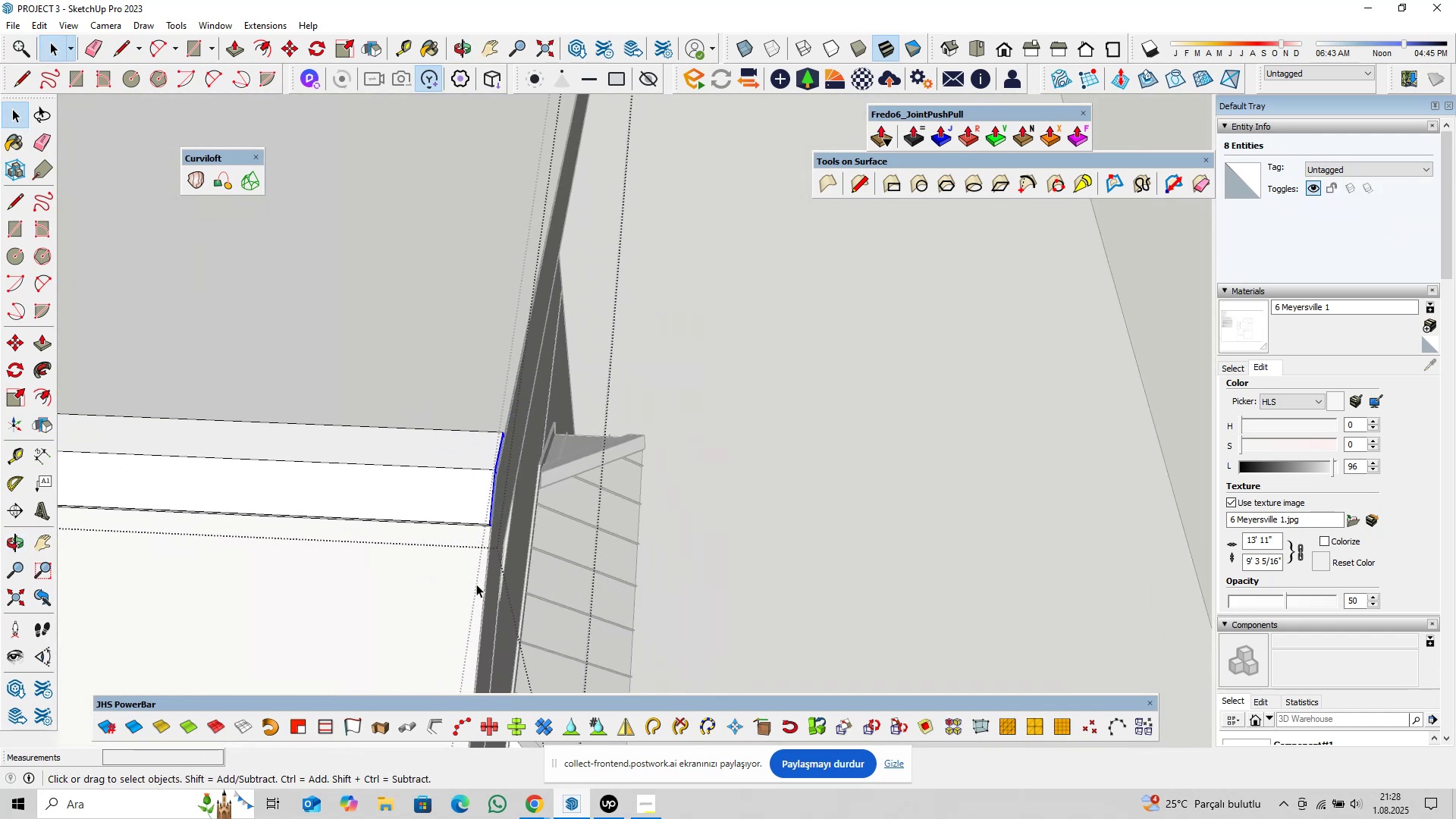 
key(M)
 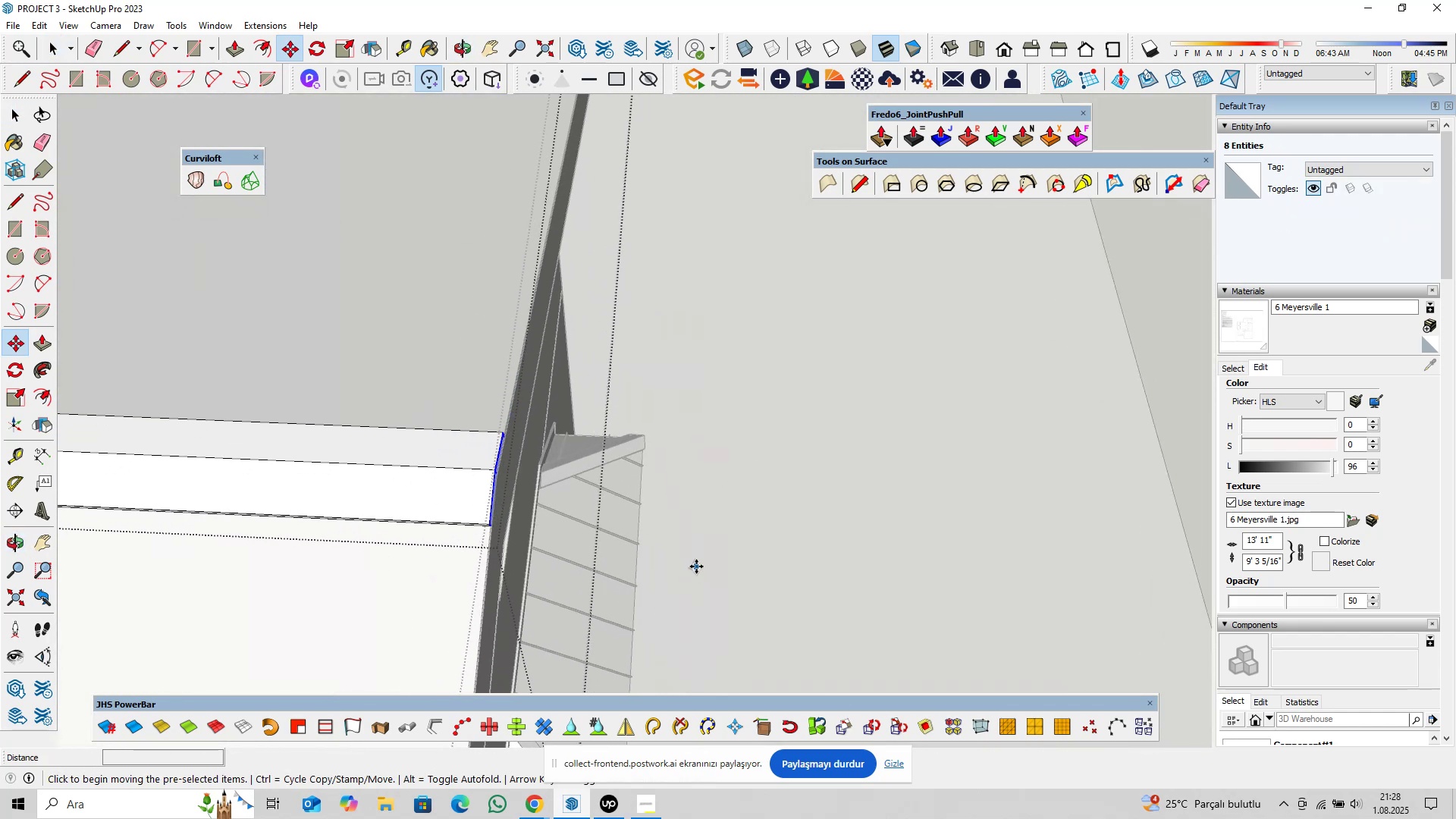 
left_click([696, 566])
 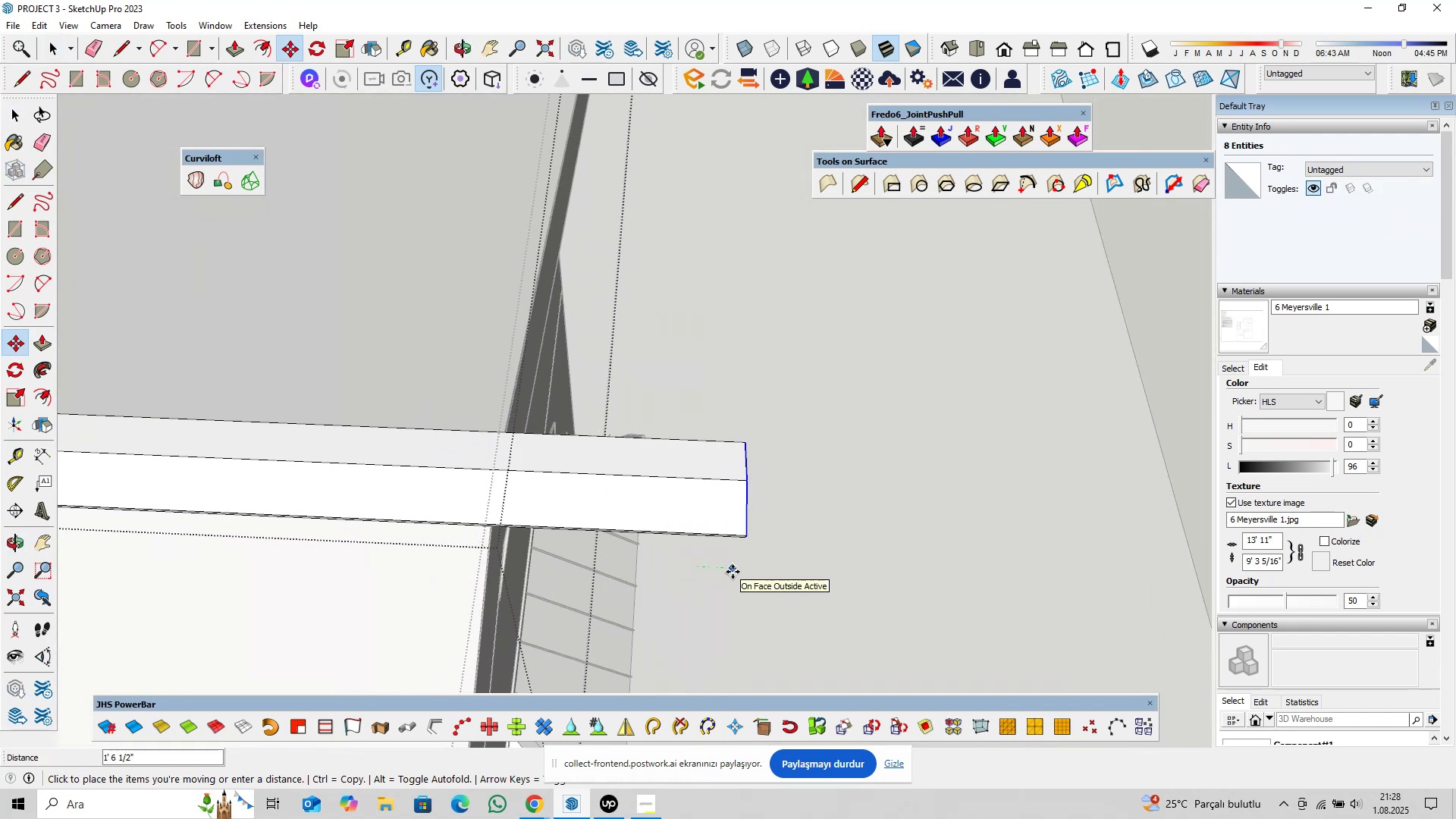 
key(0)
 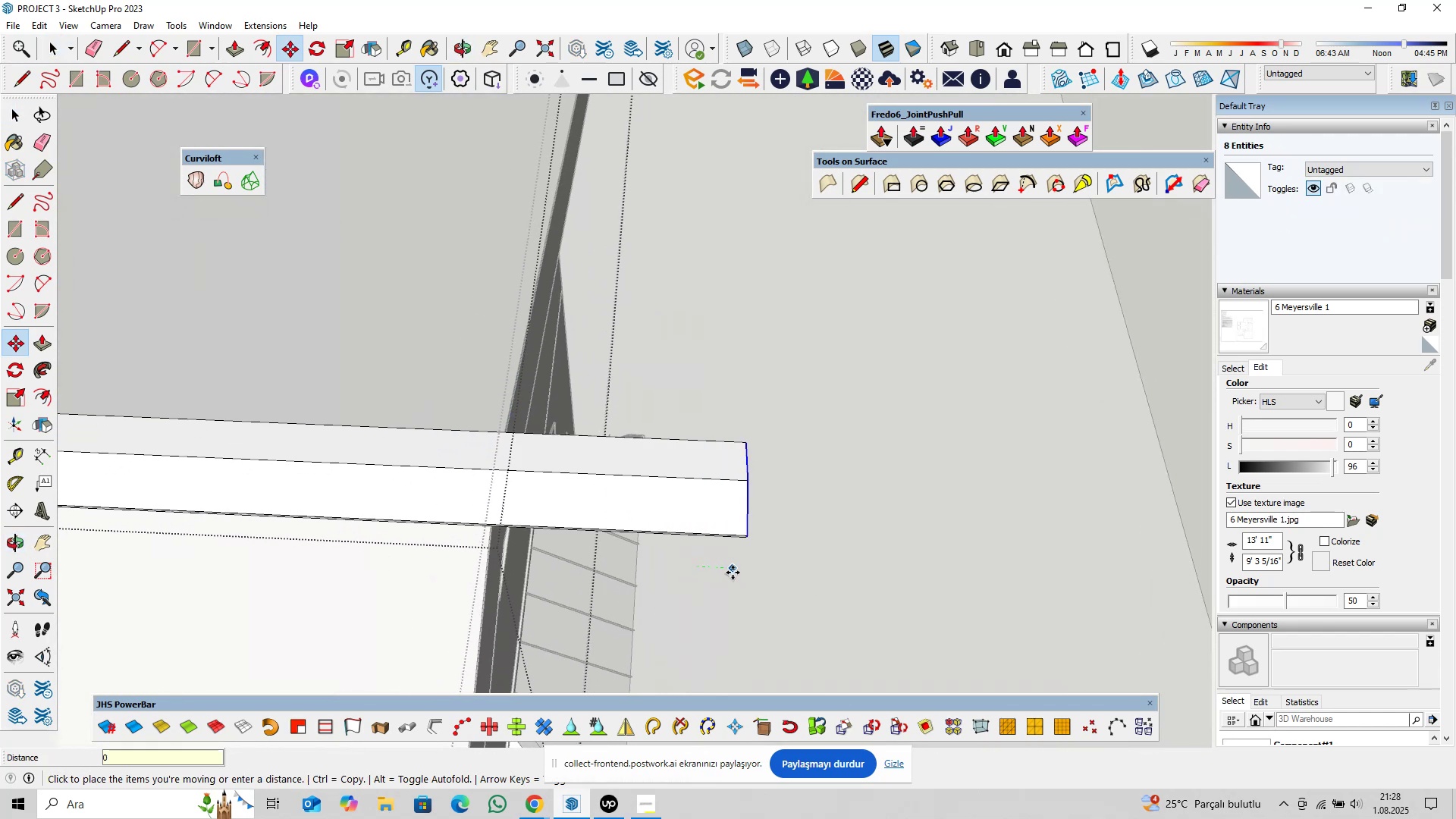 
key(Comma)
 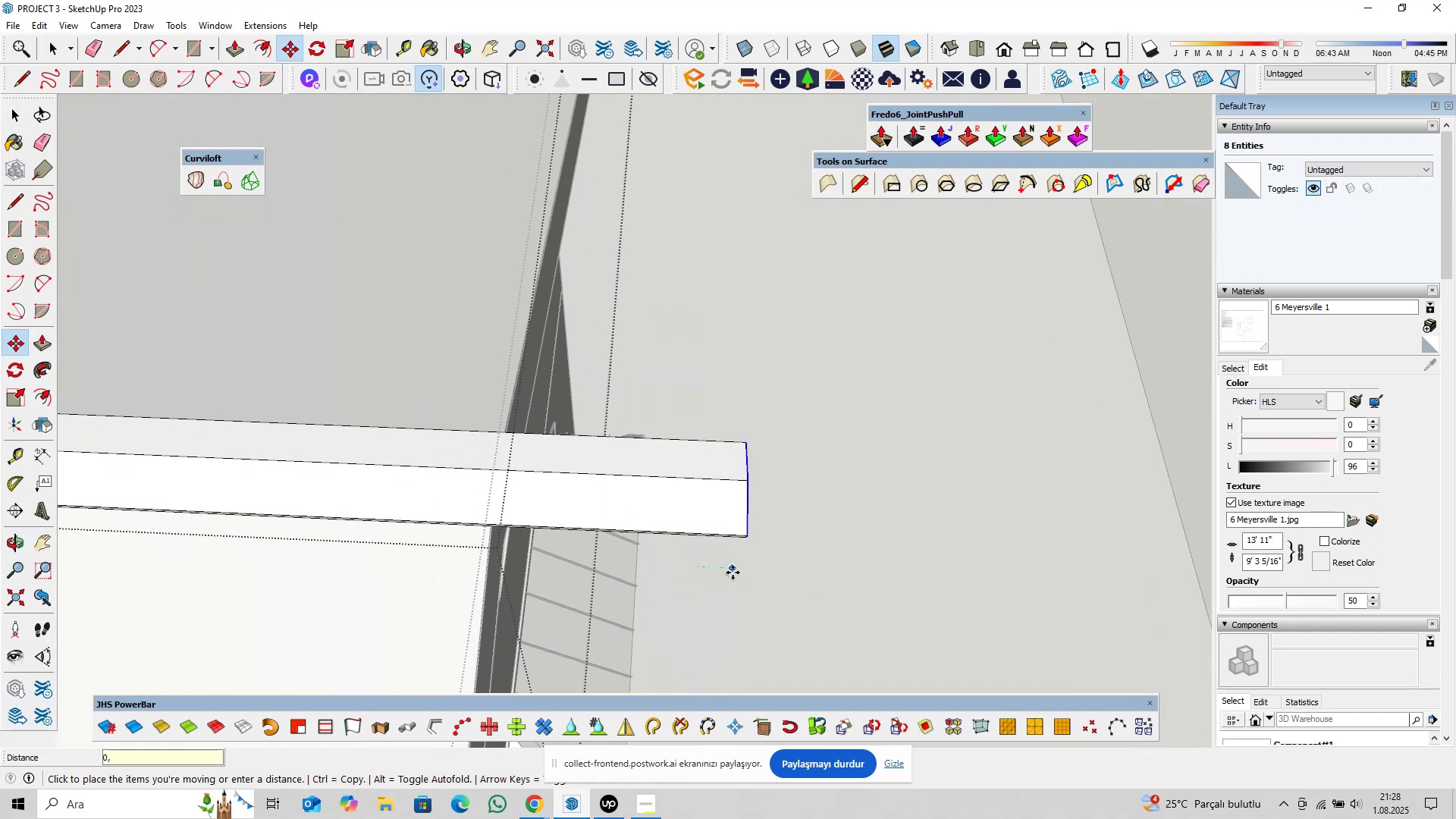 
key(5)
 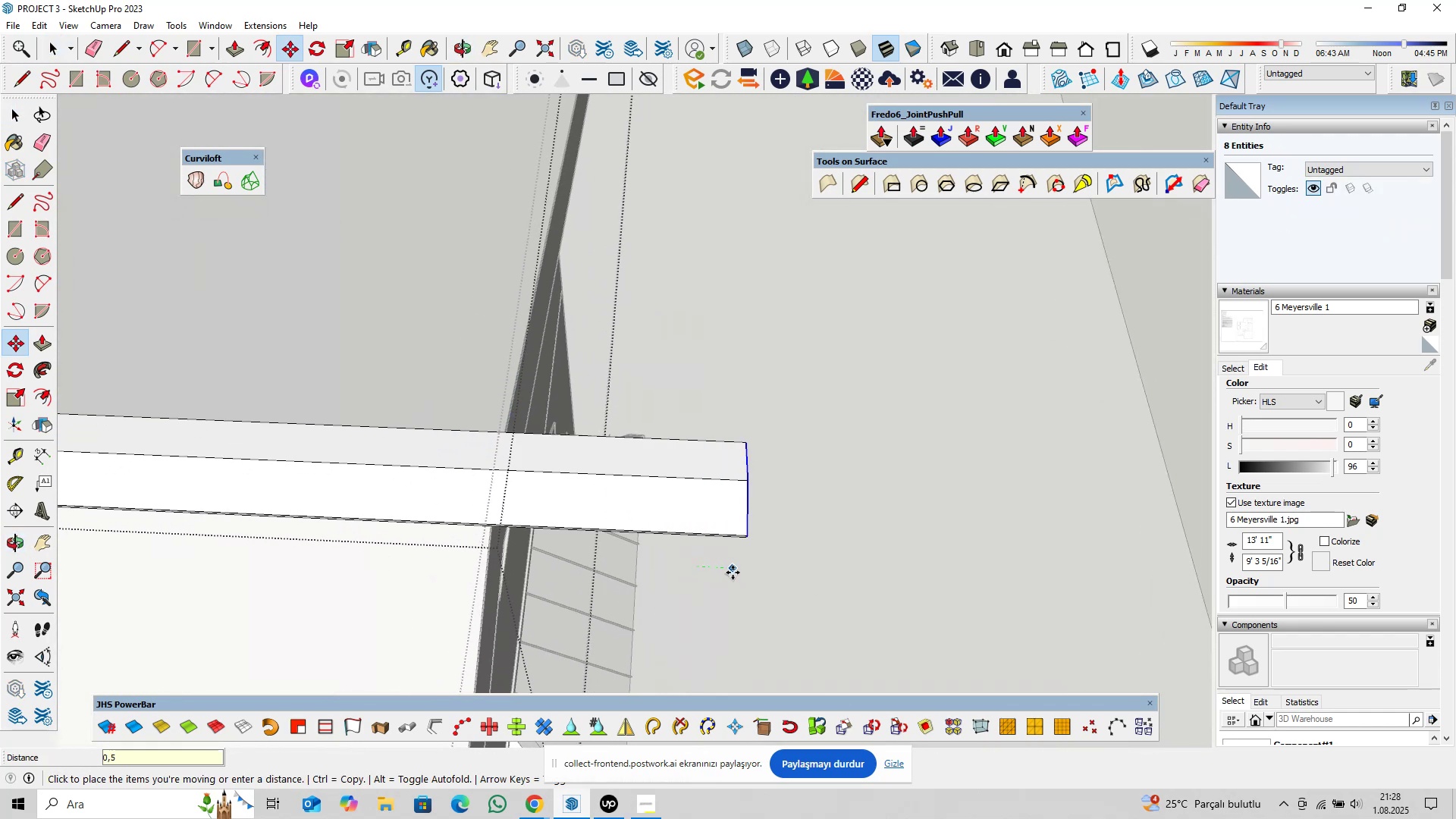 
key(Enter)
 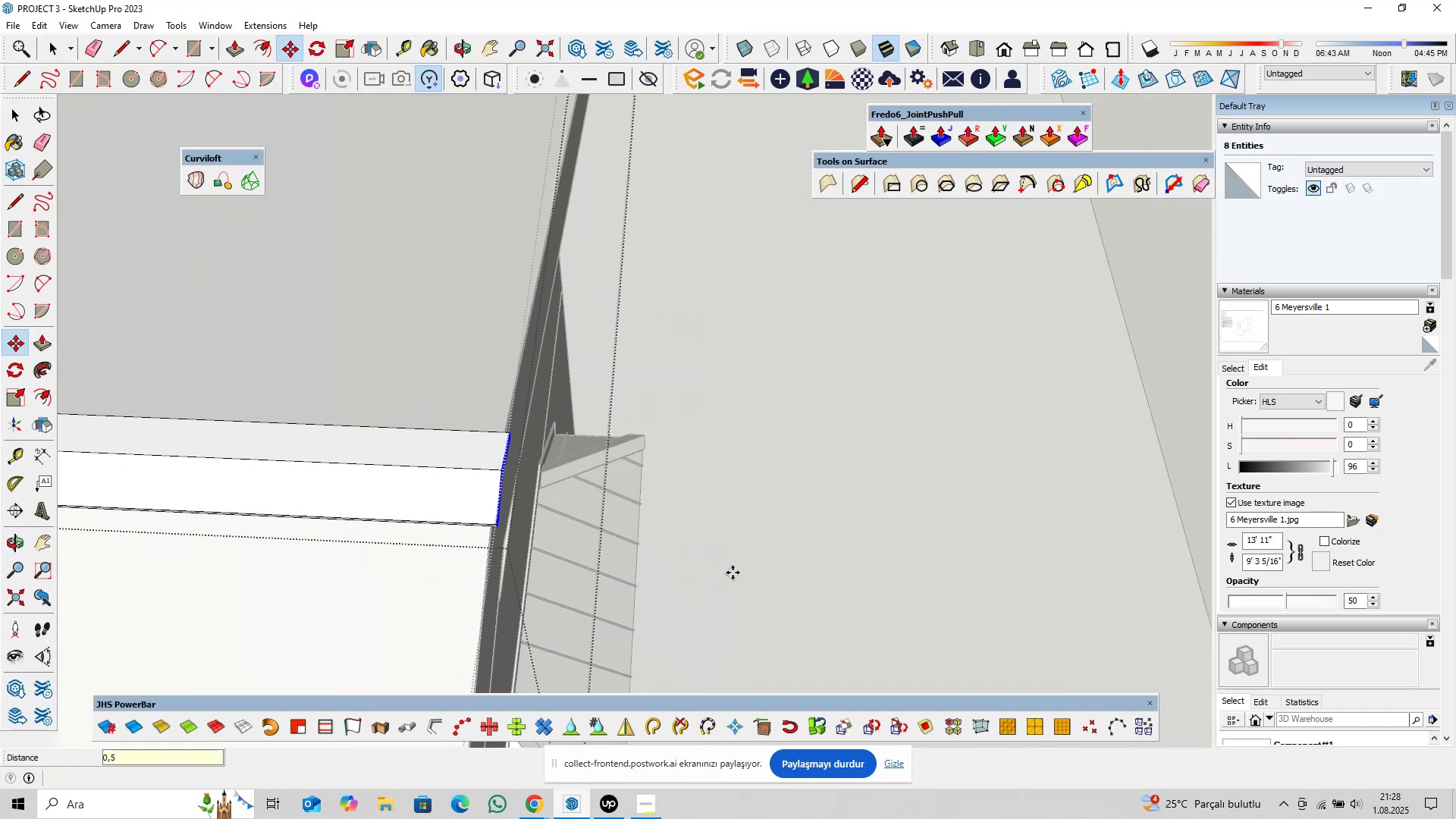 
key(Space)
 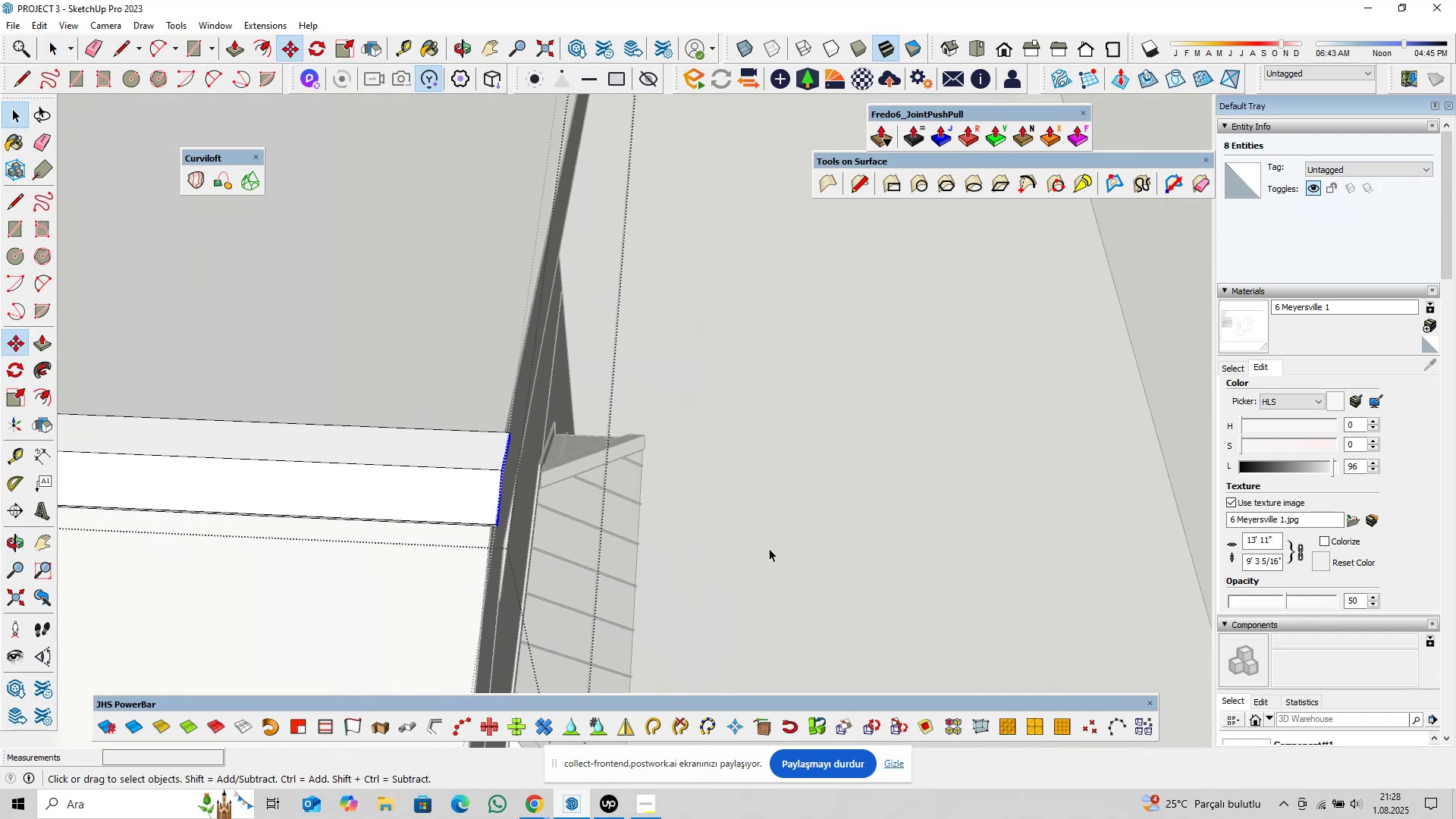 
scroll: coordinate [735, 566], scroll_direction: down, amount: 16.0
 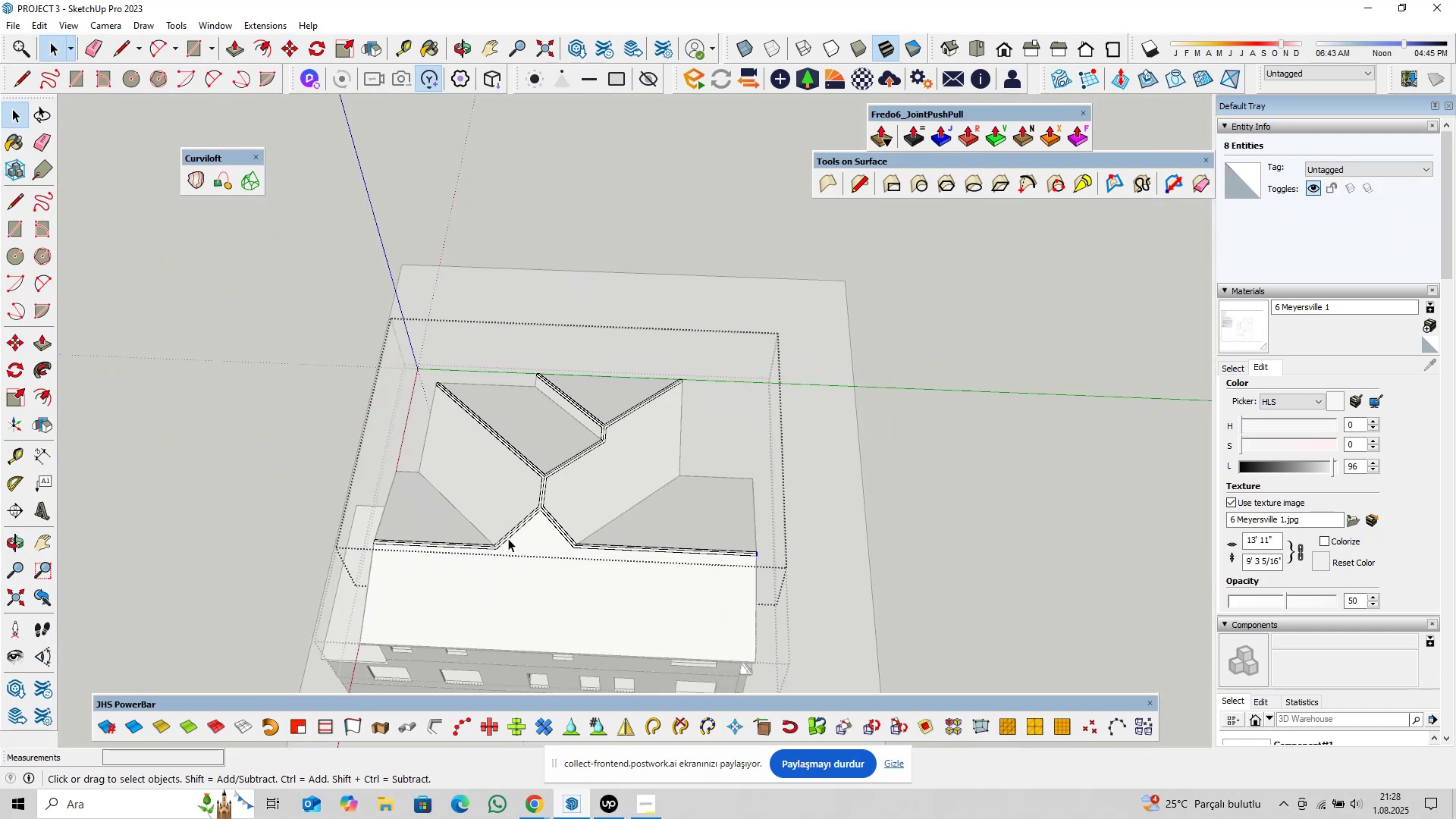 
key(Shift+ShiftLeft)
 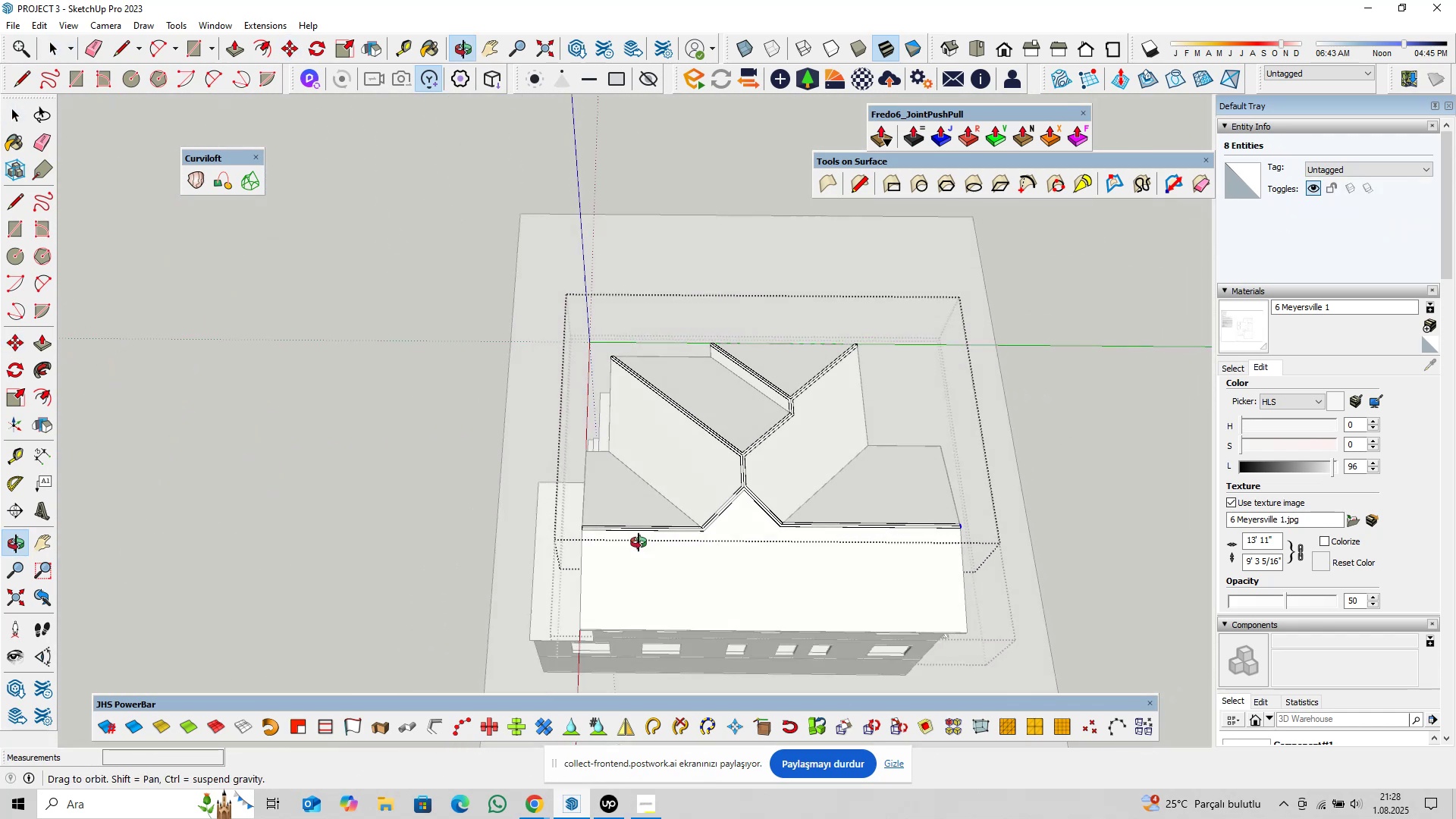 
scroll: coordinate [554, 510], scroll_direction: up, amount: 9.0
 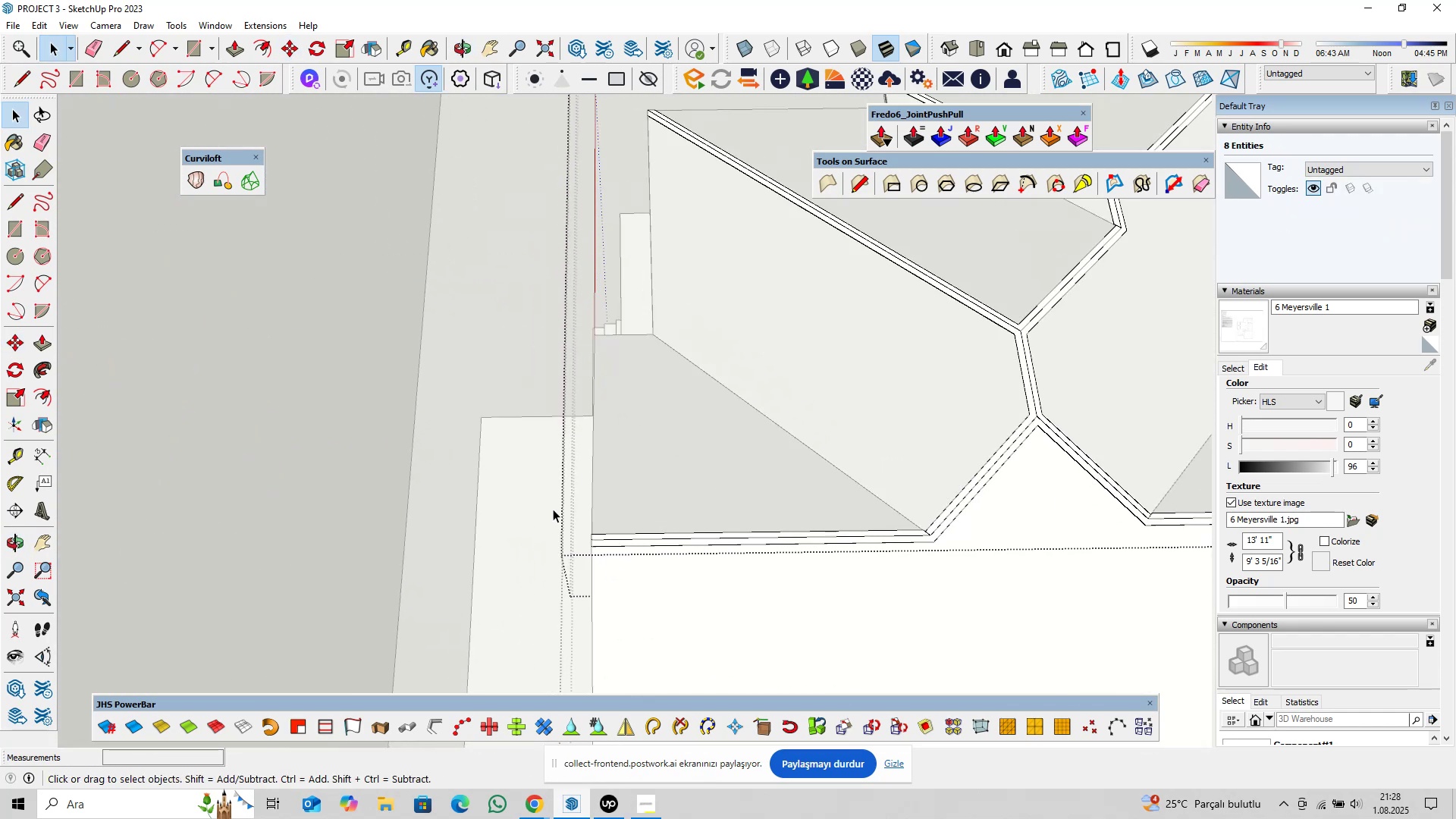 
left_click_drag(start_coordinate=[568, 517], to_coordinate=[613, 566])
 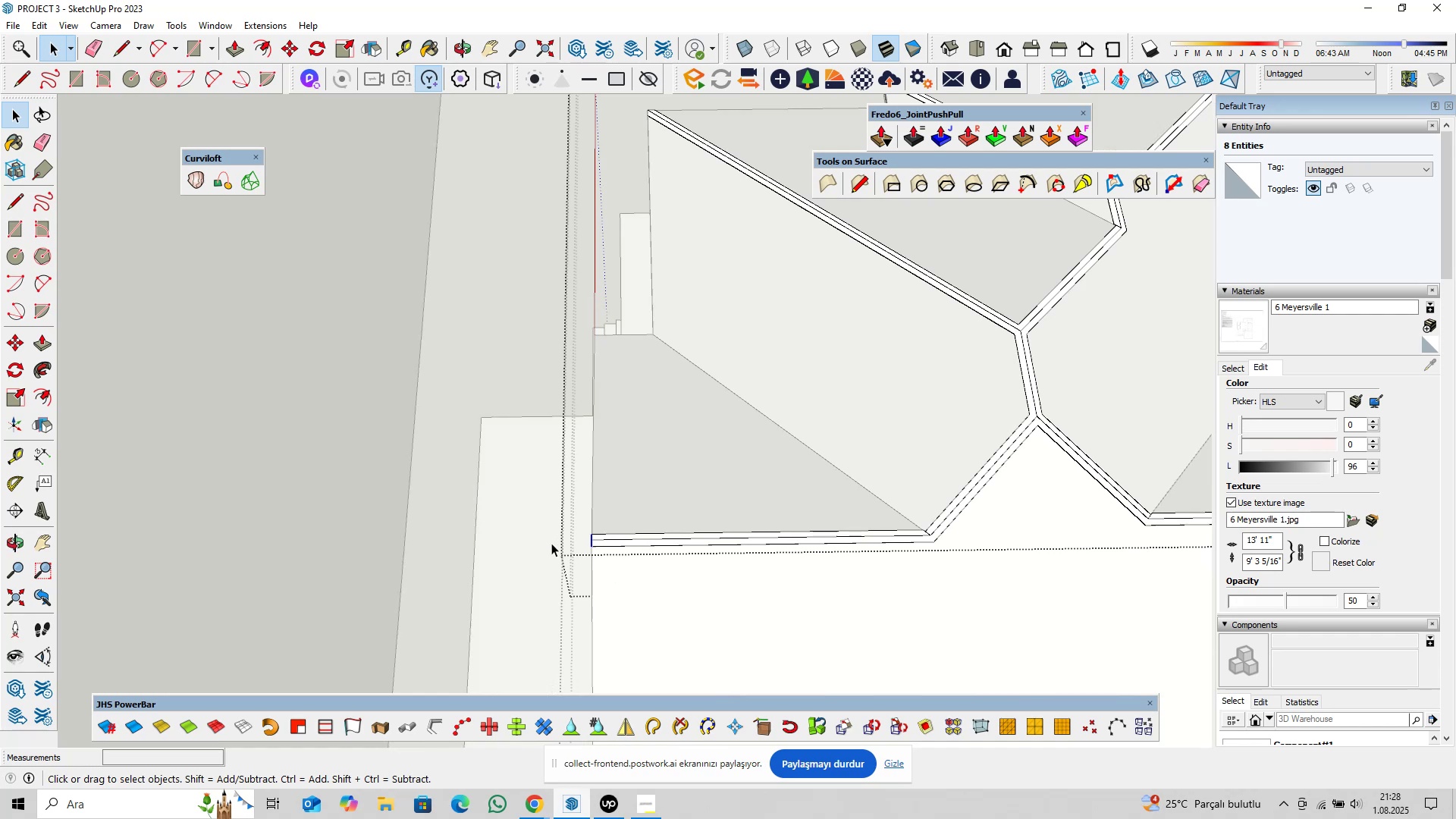 
scroll: coordinate [556, 532], scroll_direction: up, amount: 3.0
 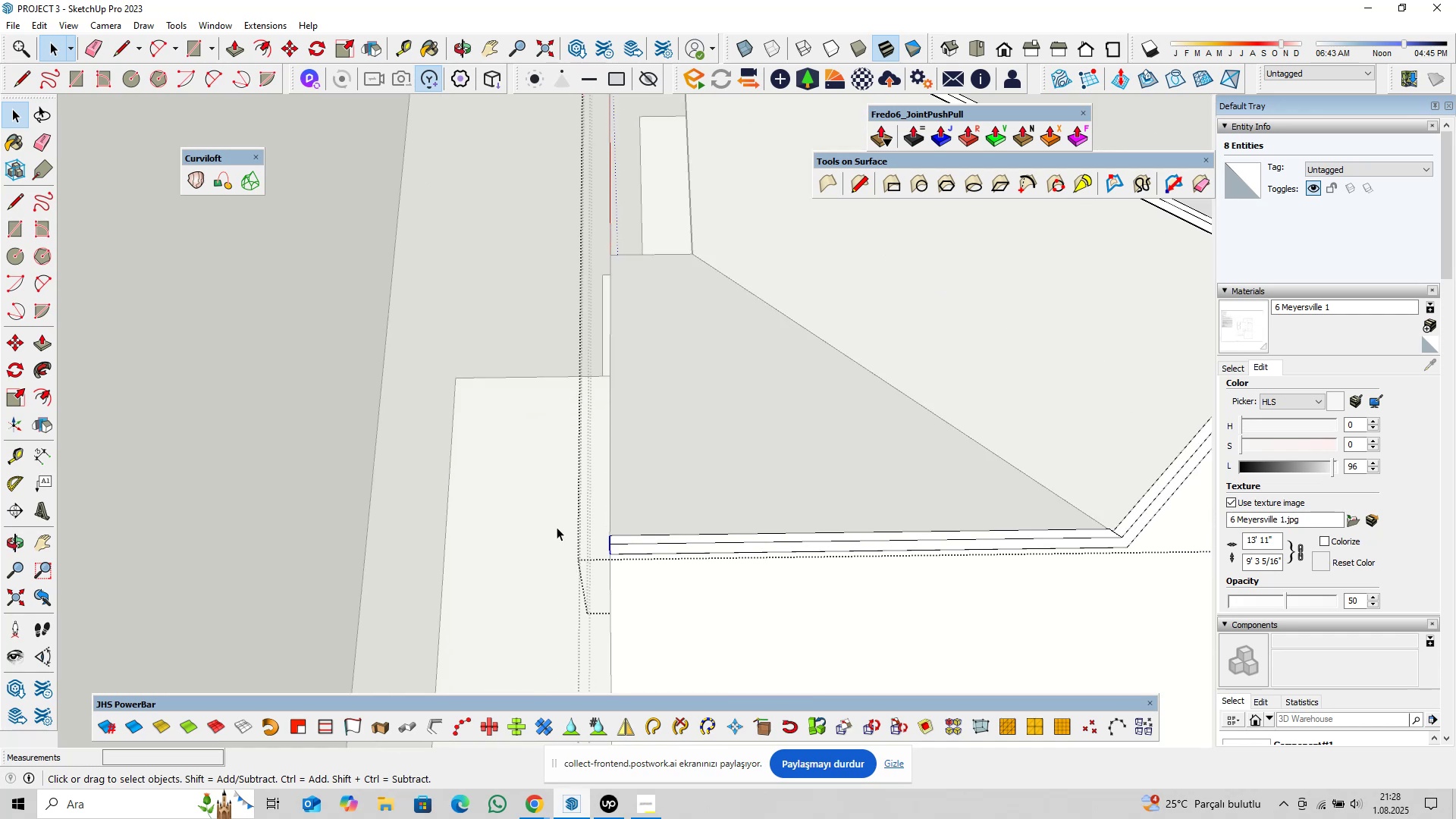 
key(M)
 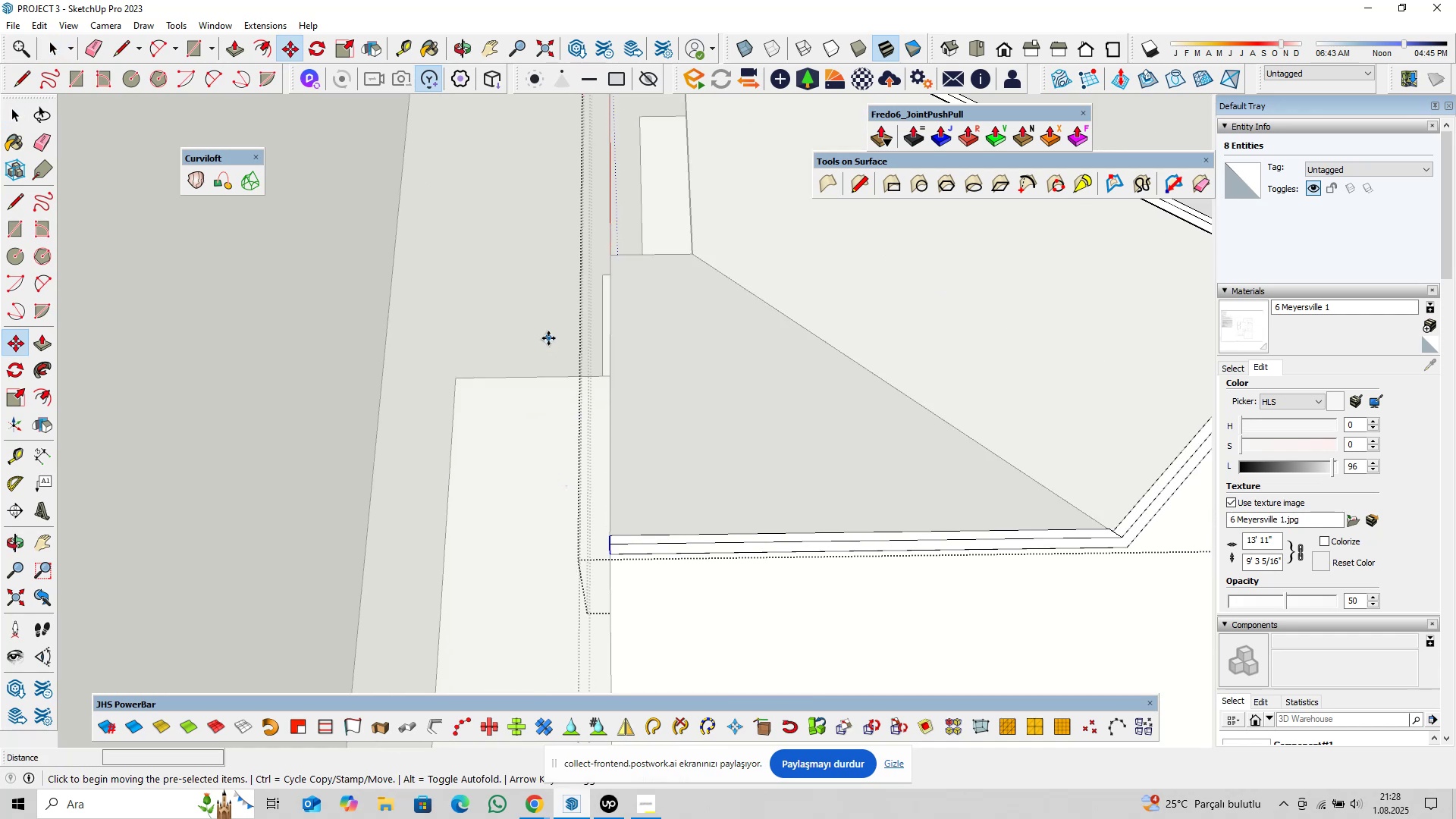 
left_click([548, 339])
 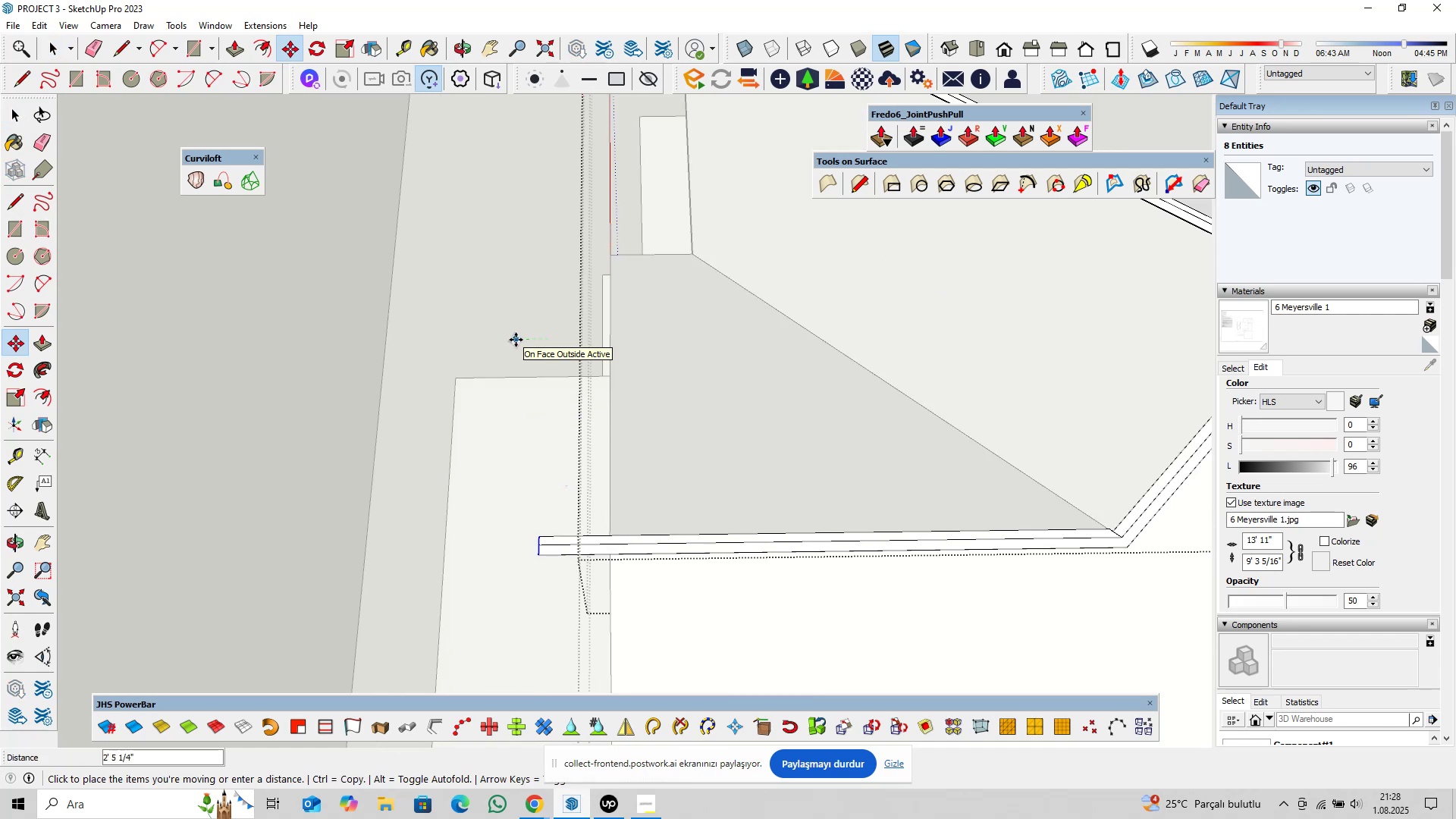 
key(0)
 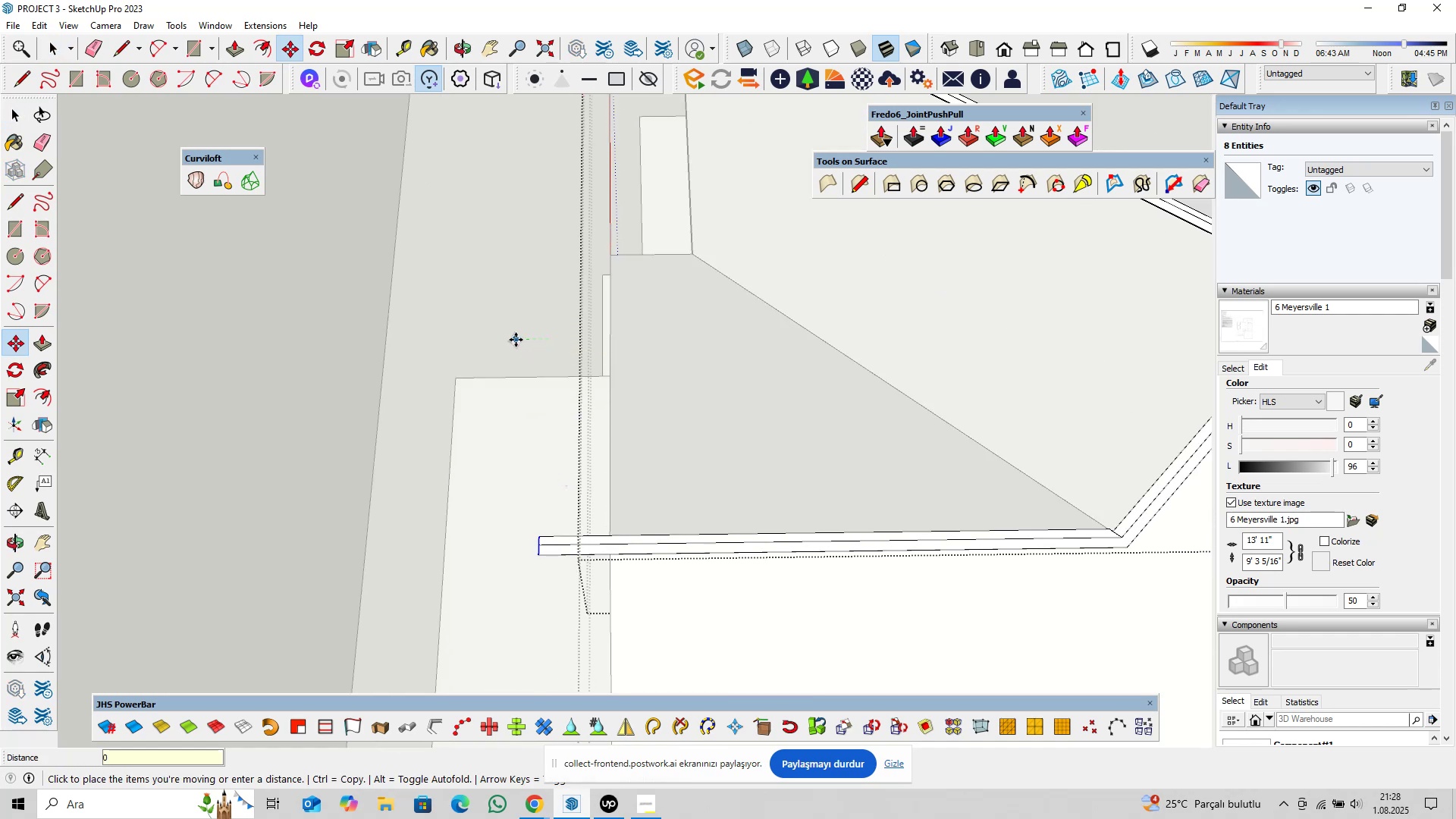 
key(Comma)
 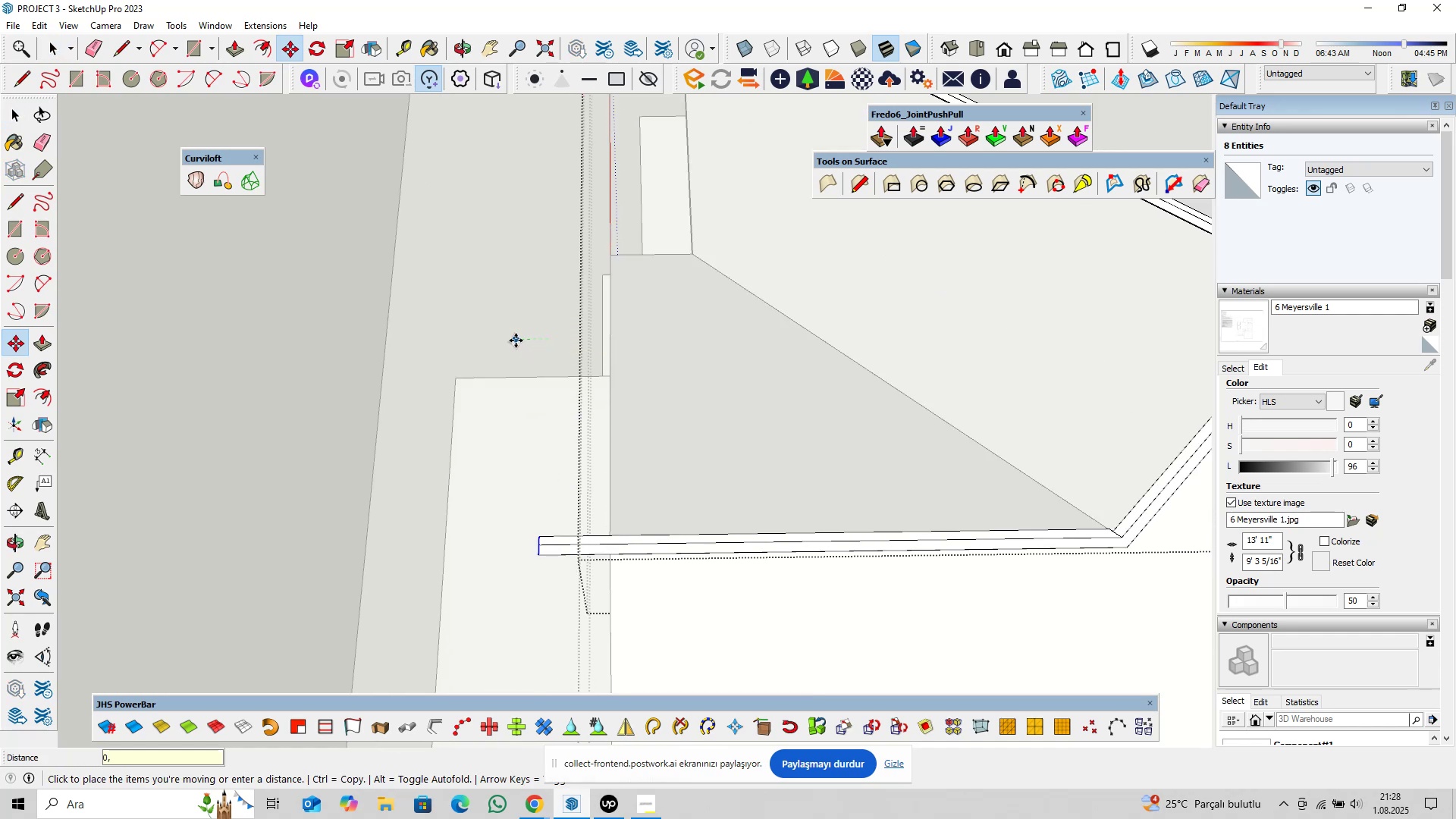 
key(5)
 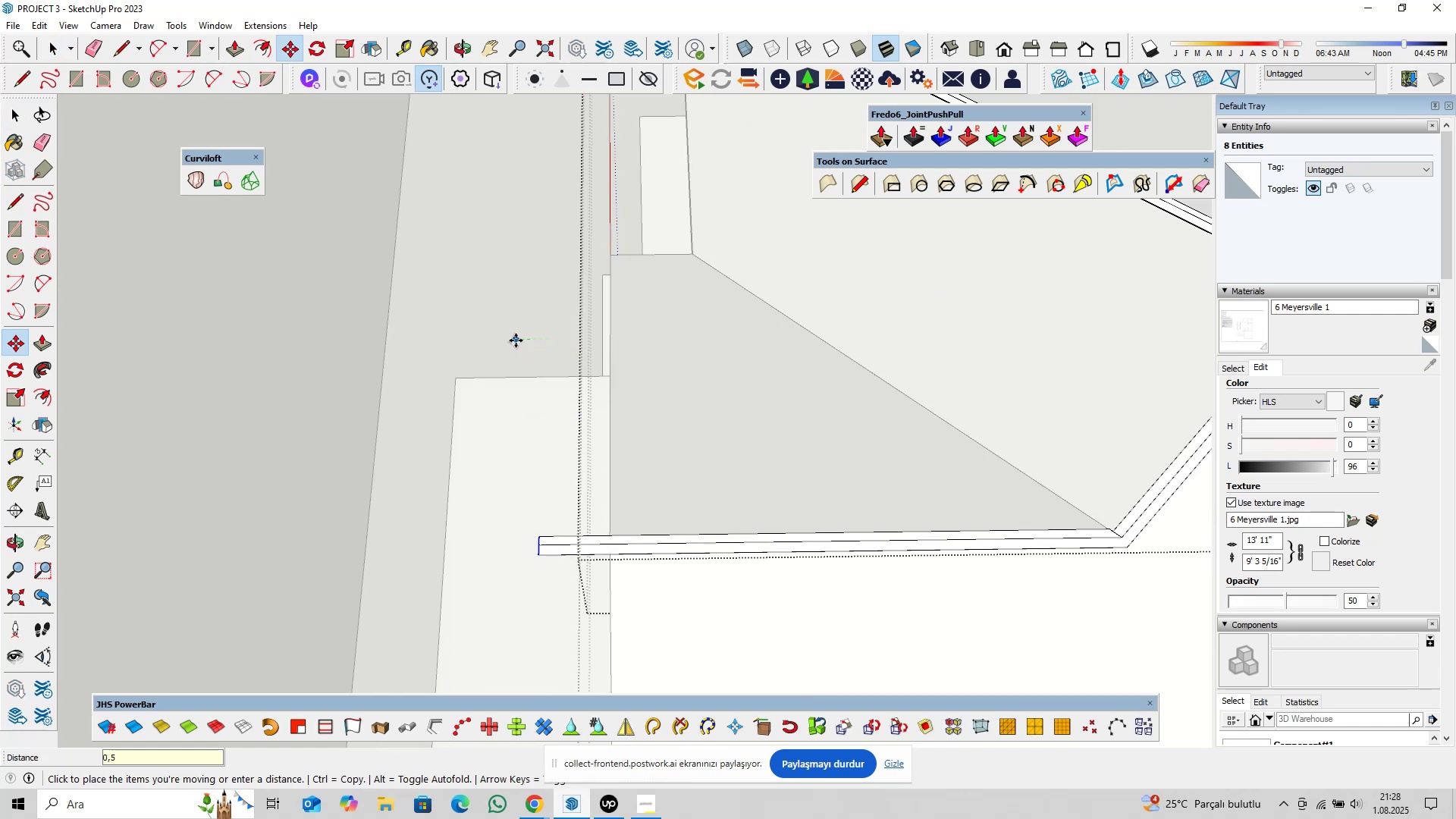 
key(Enter)
 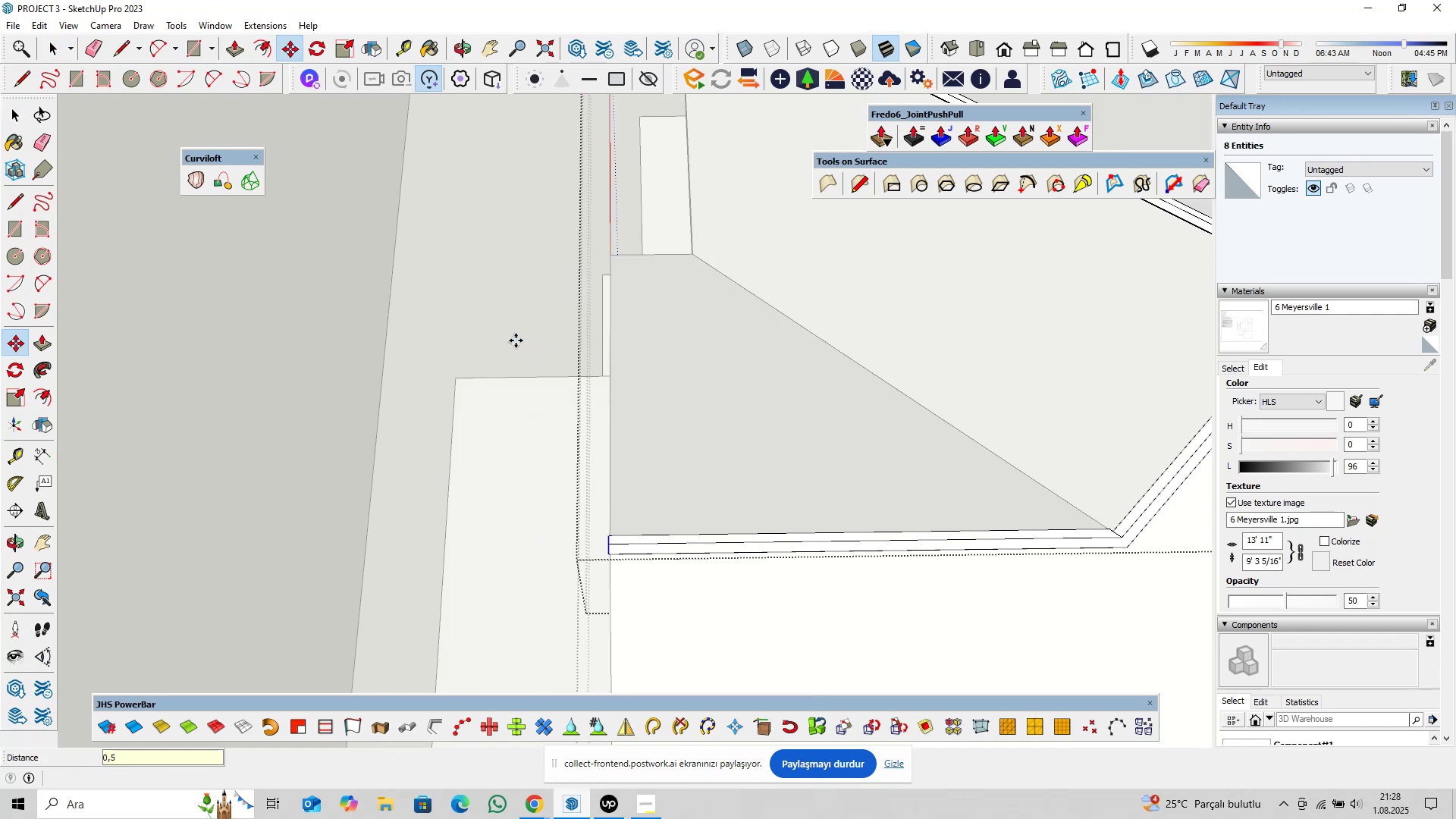 
key(Space)
 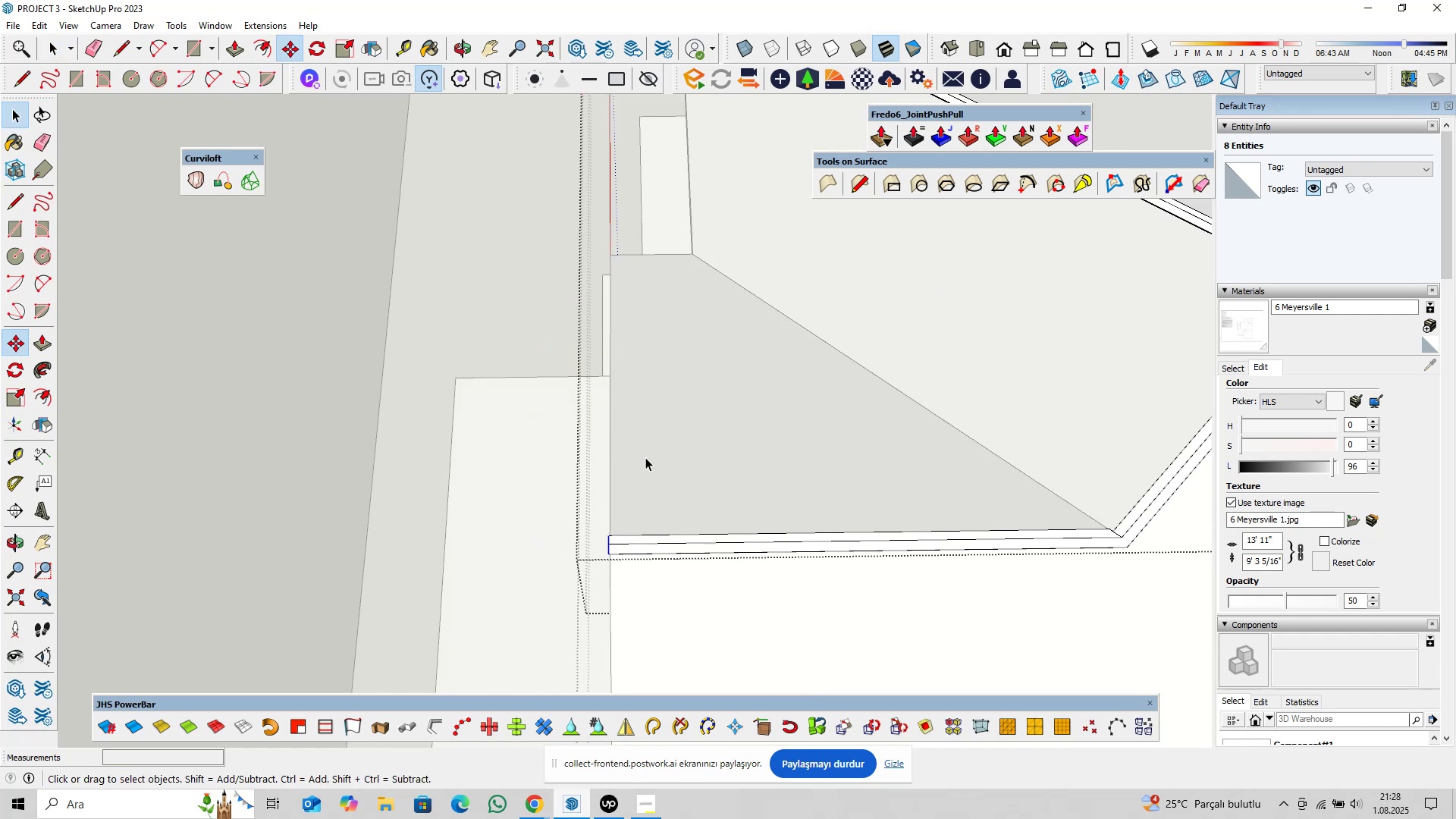 
scroll: coordinate [672, 438], scroll_direction: down, amount: 6.0
 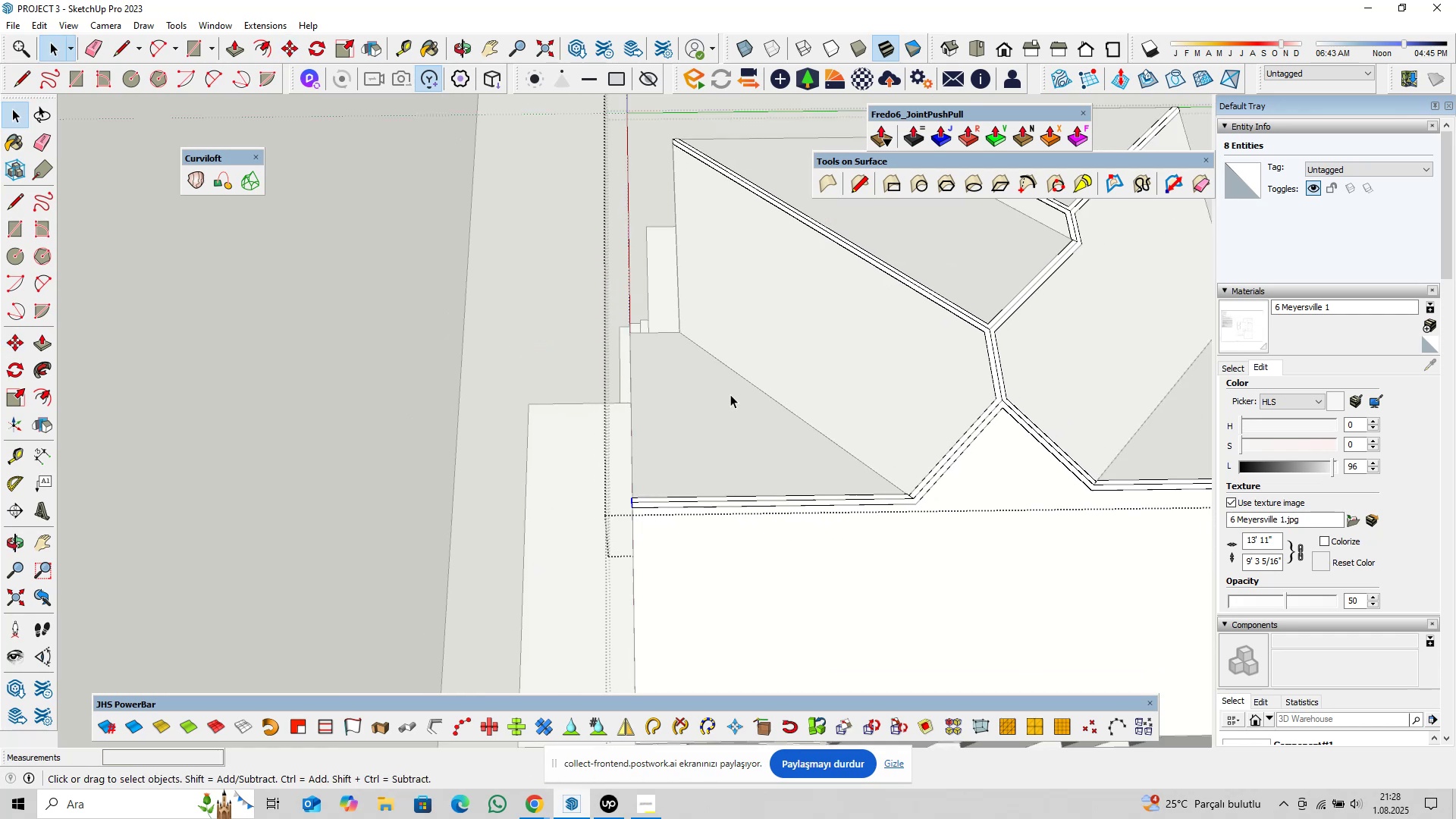 
hold_key(key=ShiftLeft, duration=0.32)
 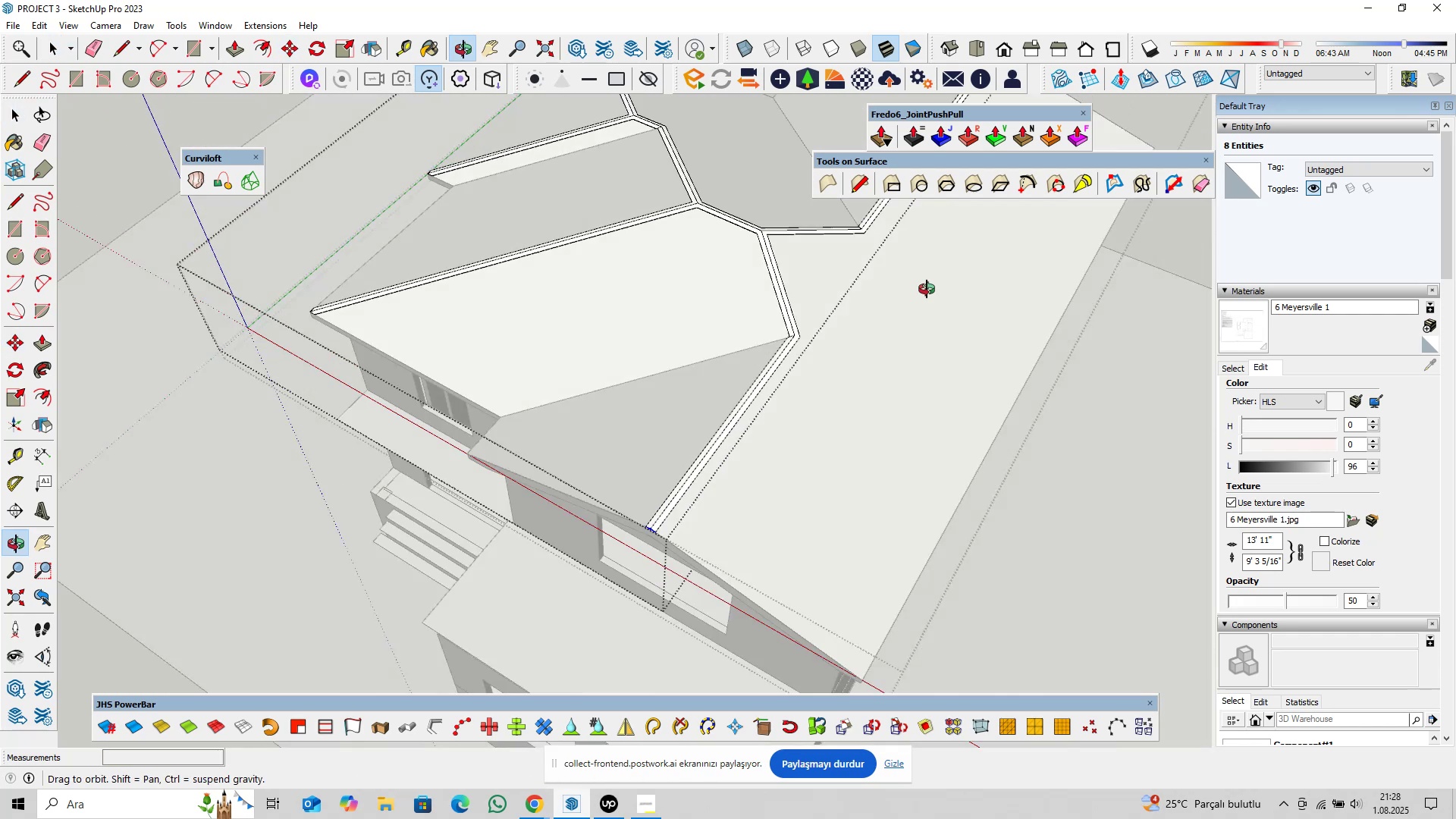 
key(Shift+ShiftLeft)
 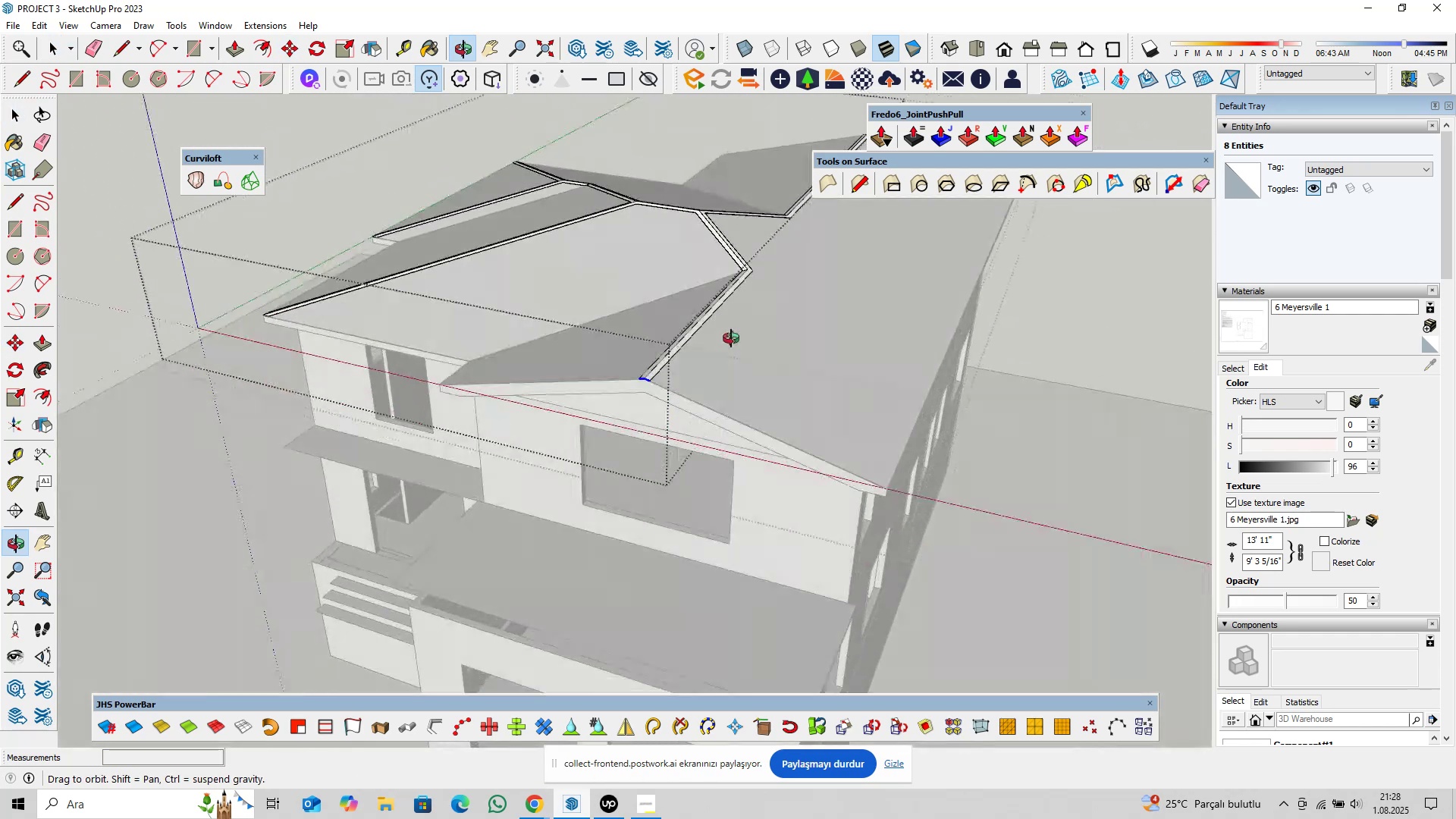 
hold_key(key=ShiftLeft, duration=0.31)
 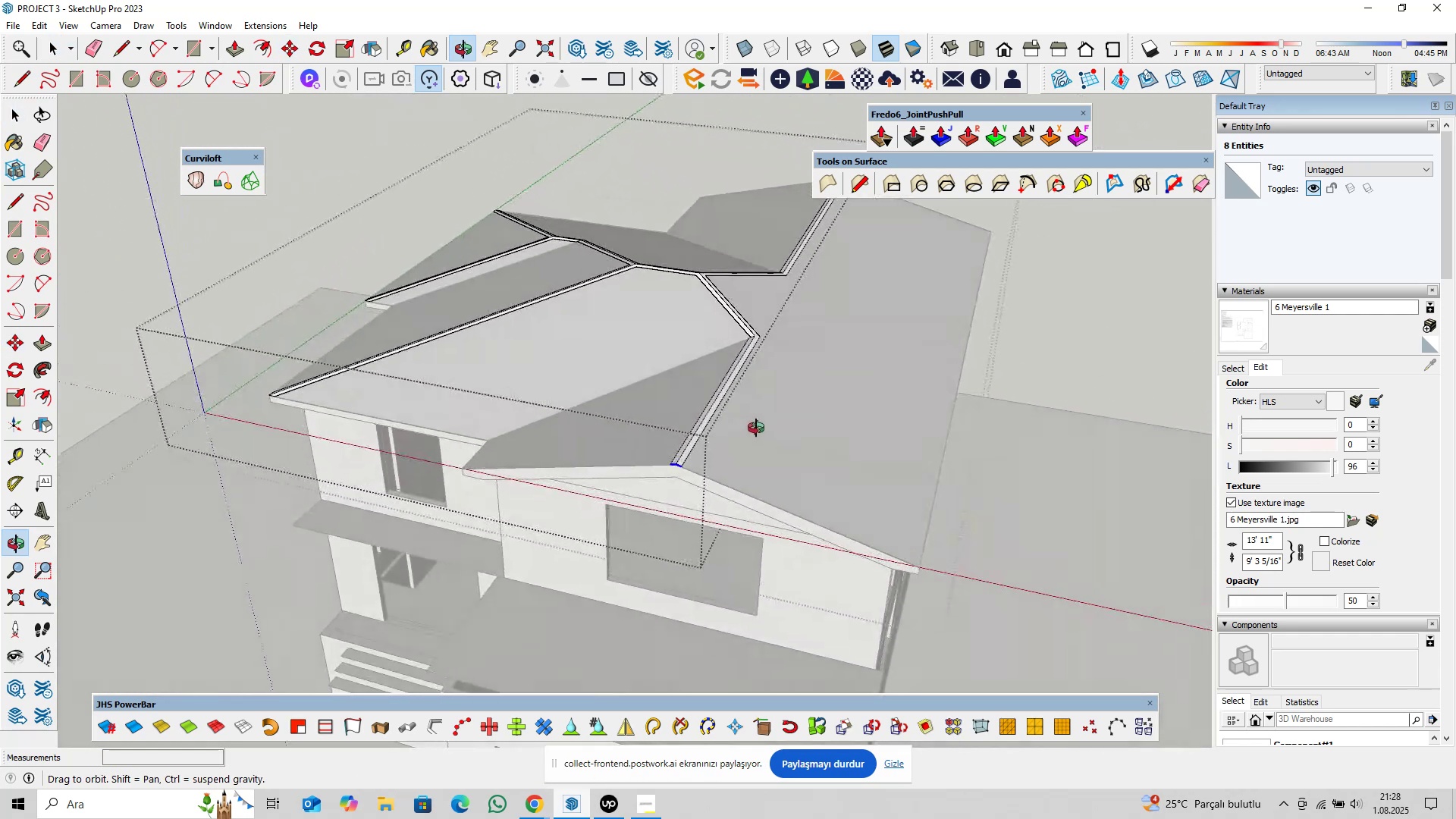 
scroll: coordinate [694, 441], scroll_direction: up, amount: 6.0
 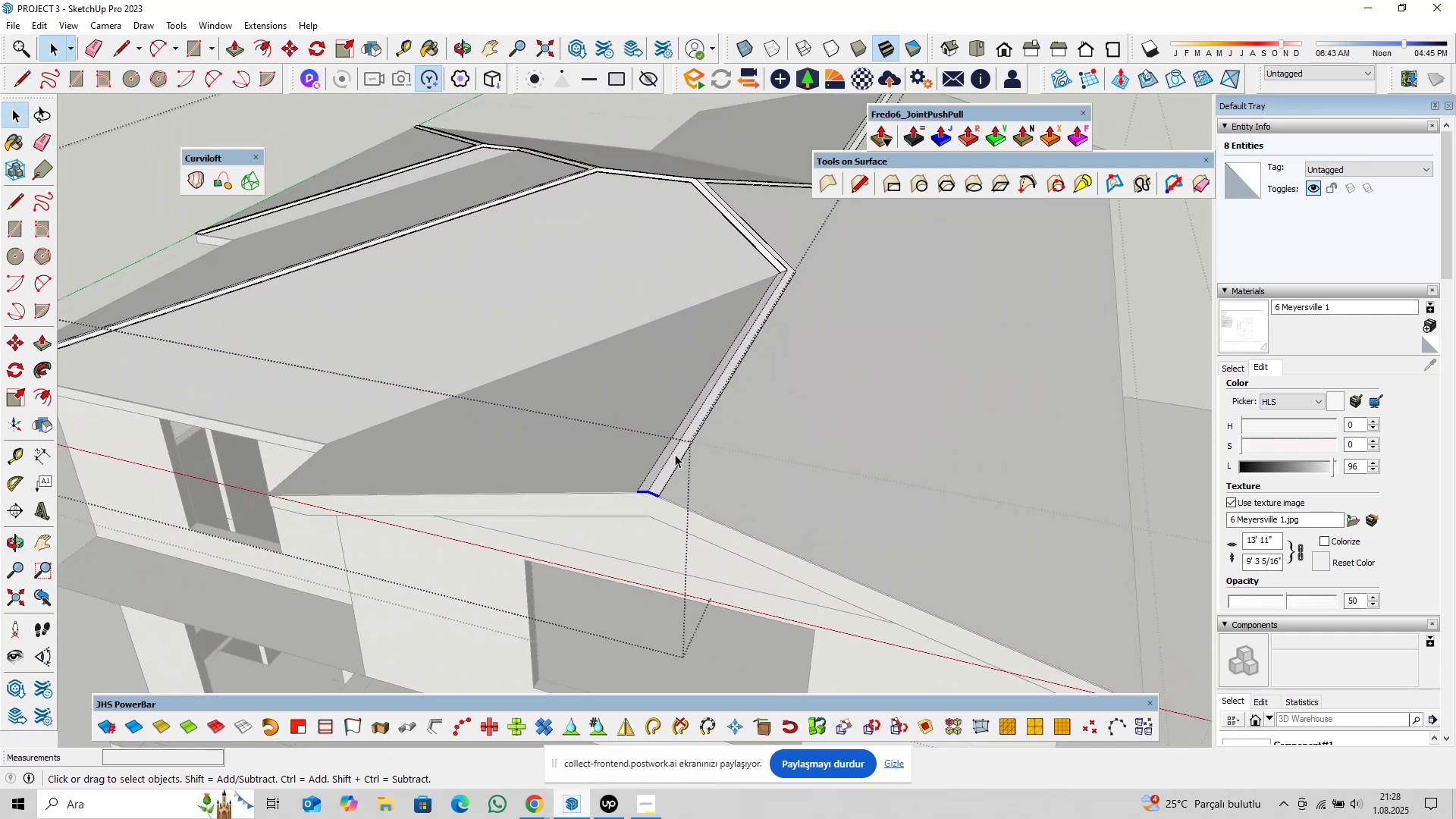 
key(Escape)
 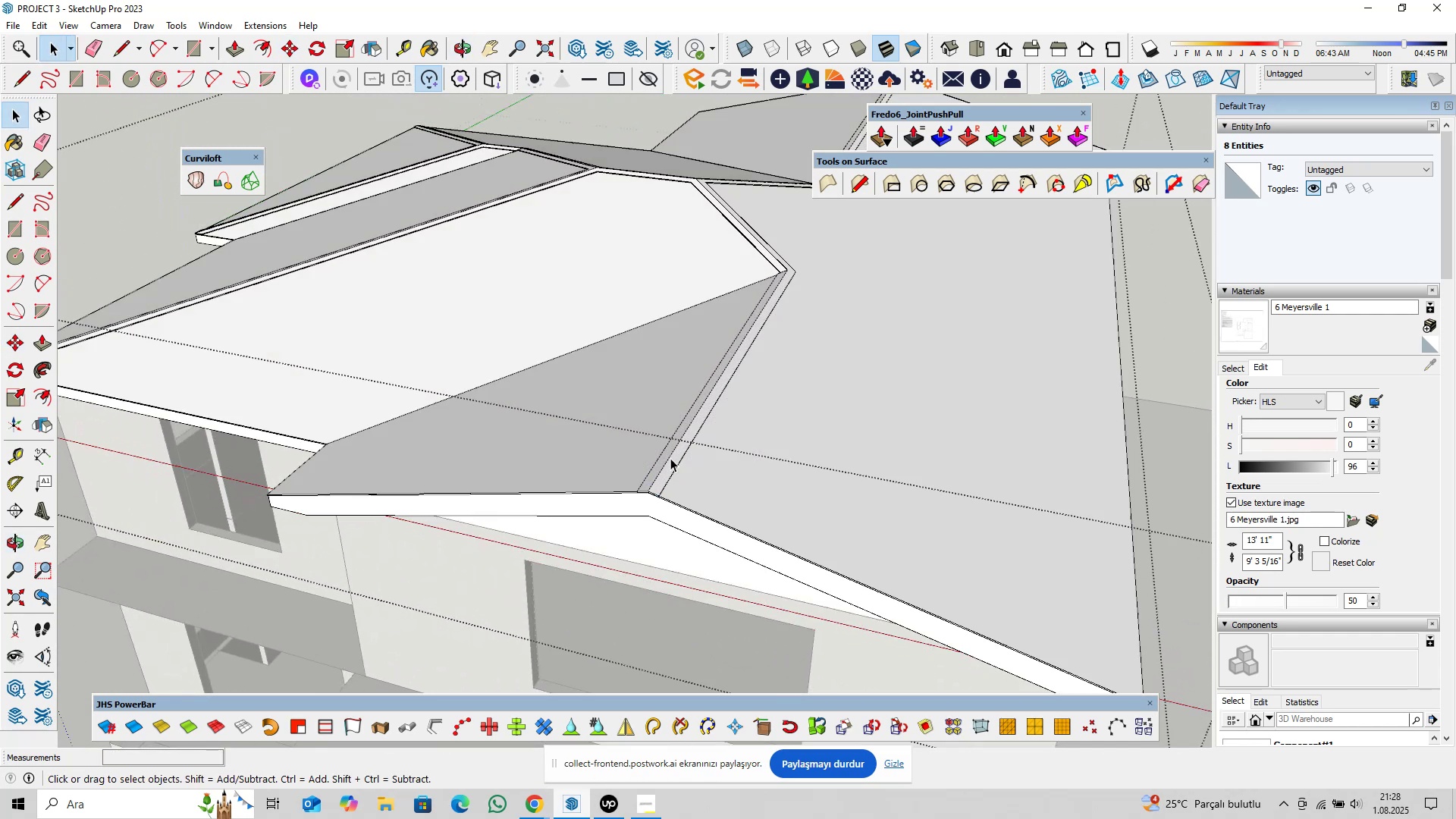 
left_click([670, 458])
 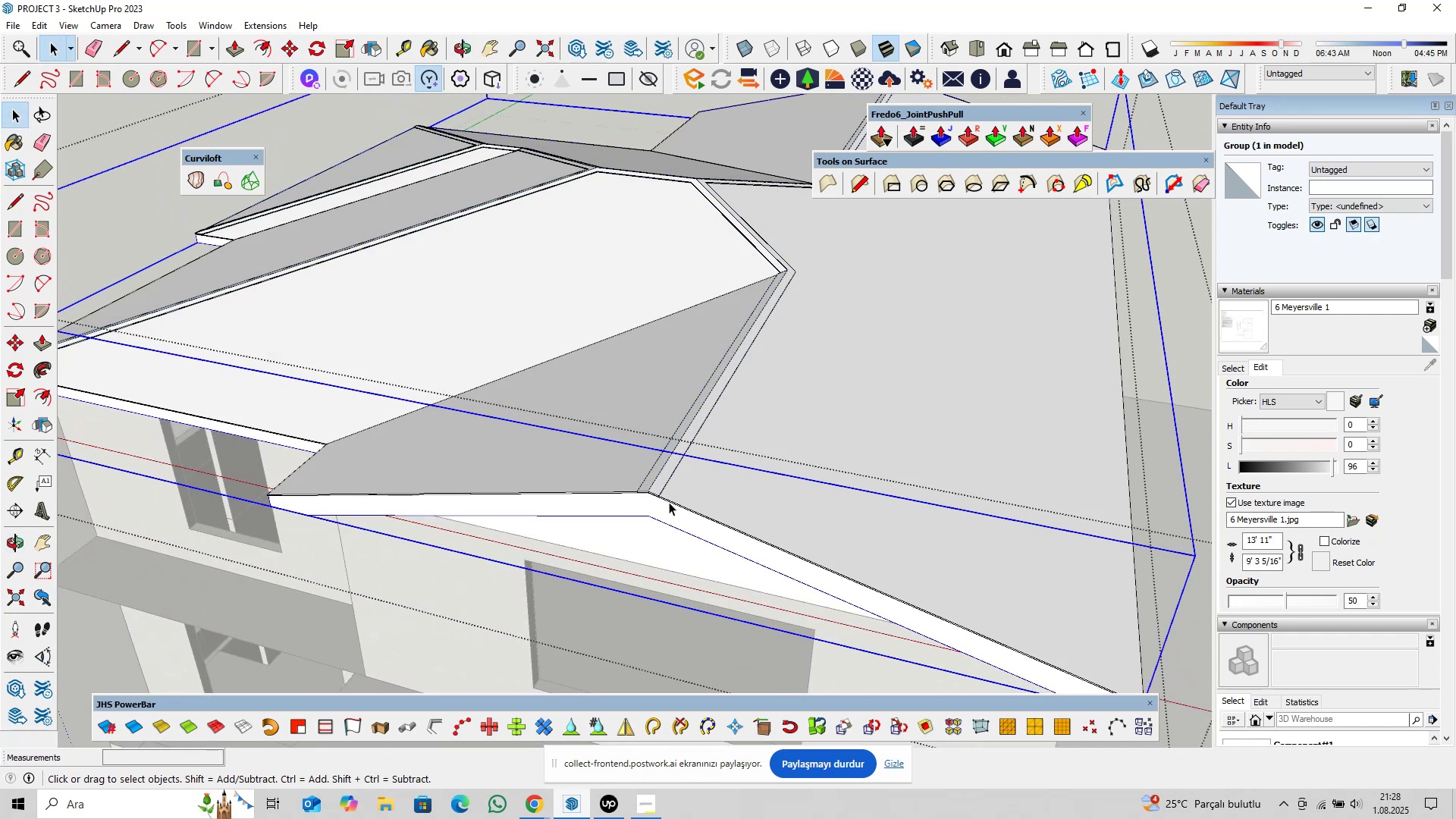 
double_click([667, 513])
 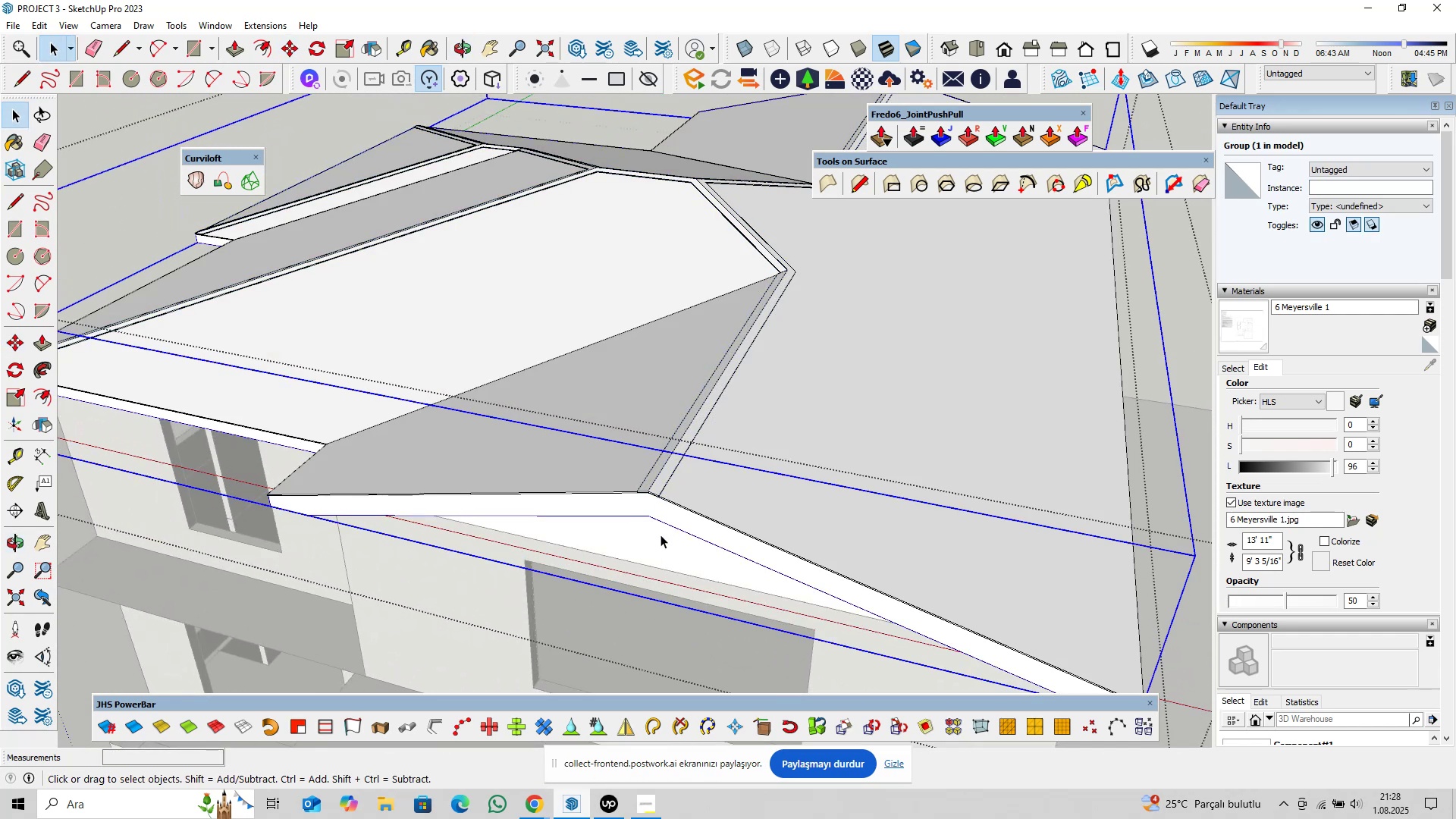 
triple_click([659, 536])
 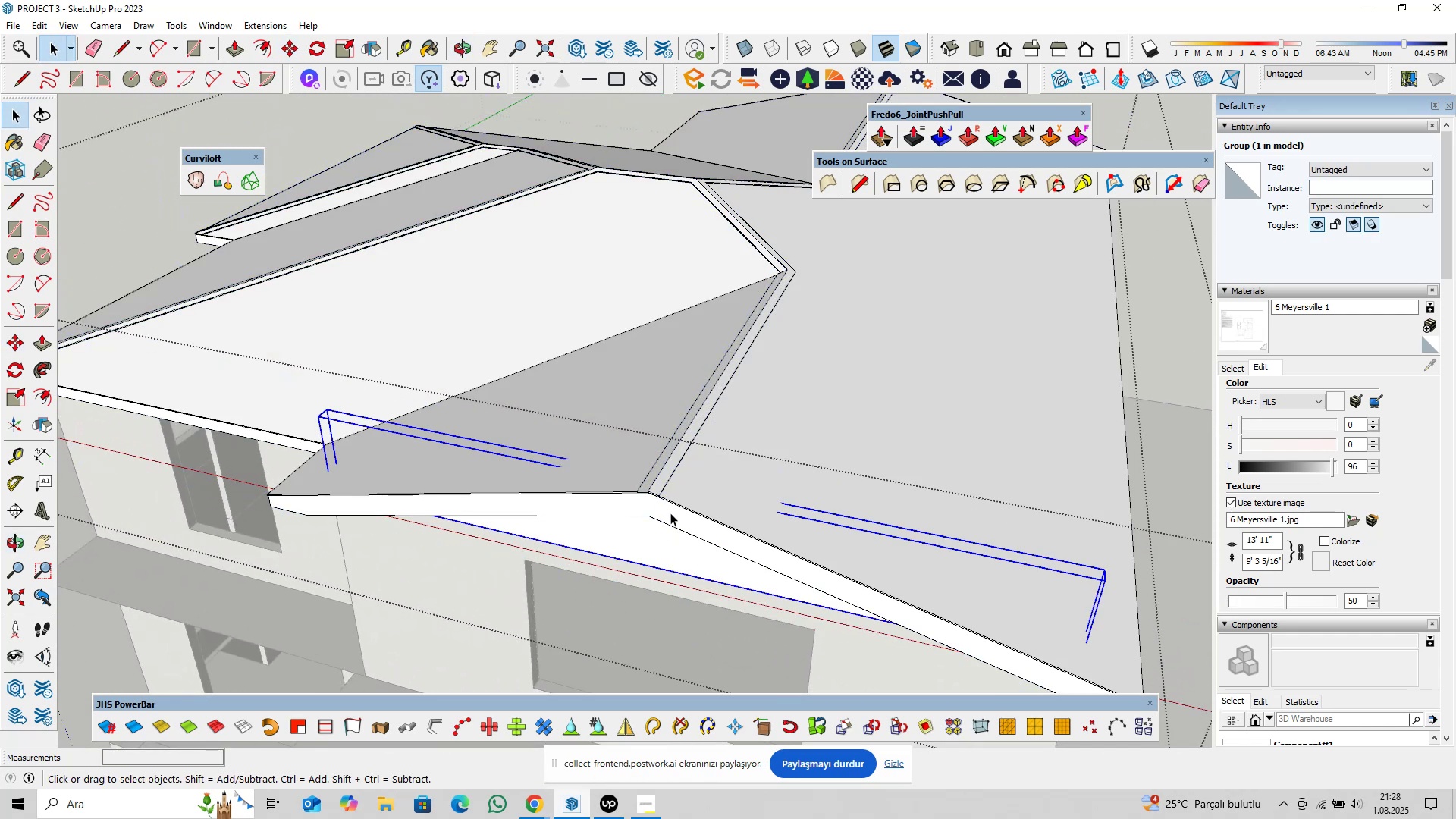 
triple_click([670, 513])
 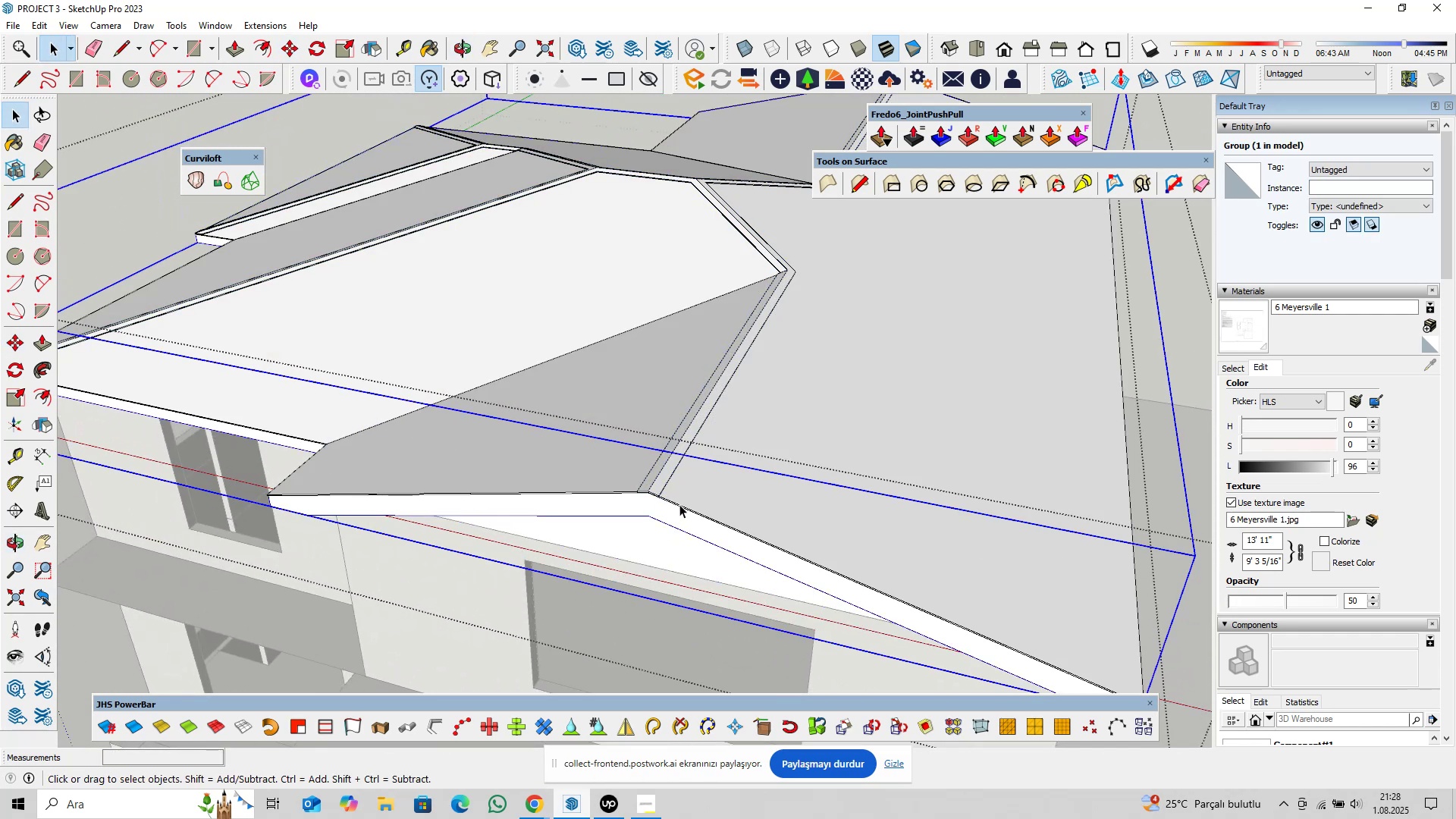 
triple_click([679, 504])
 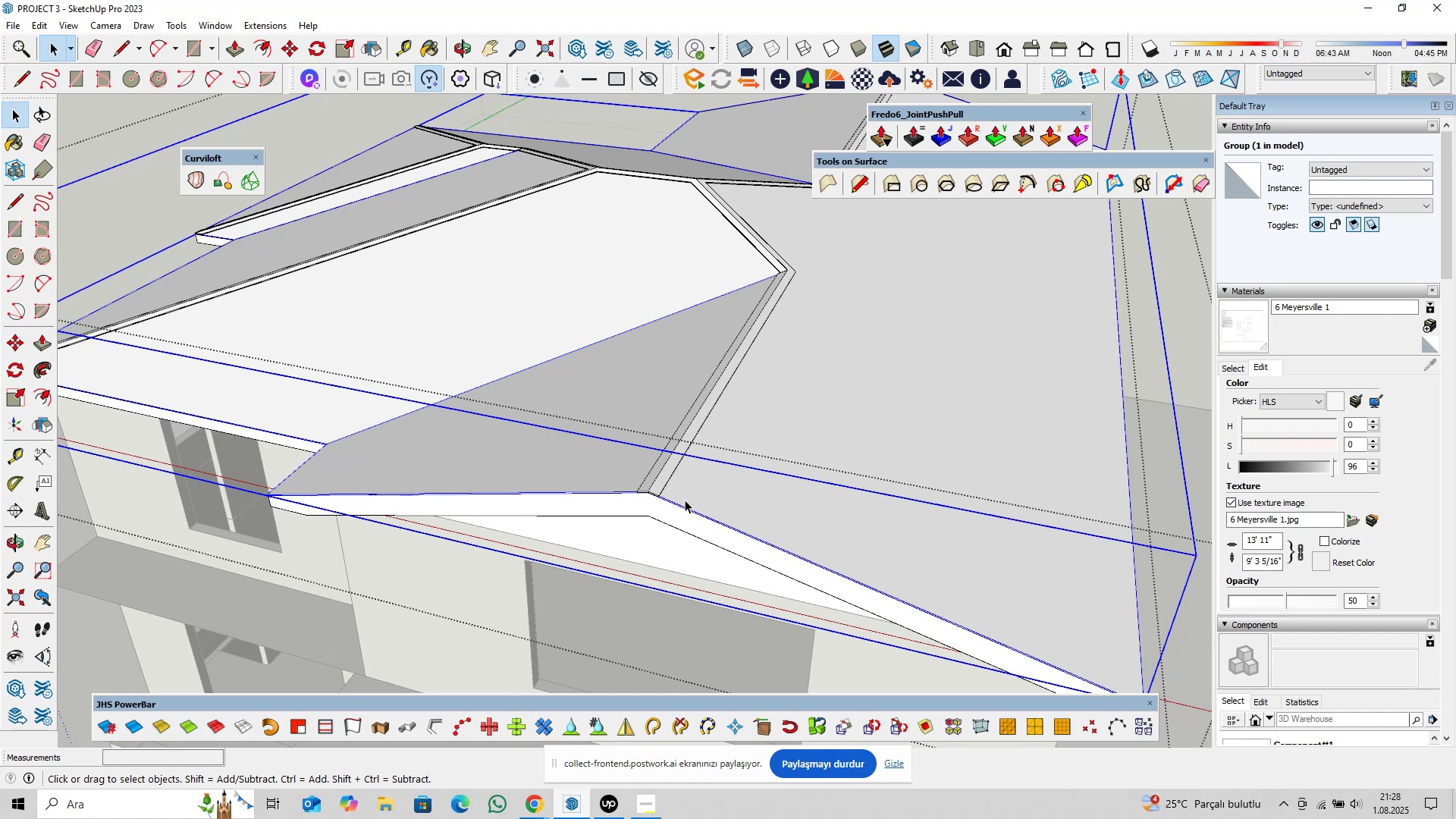 
scroll: coordinate [661, 375], scroll_direction: down, amount: 13.0
 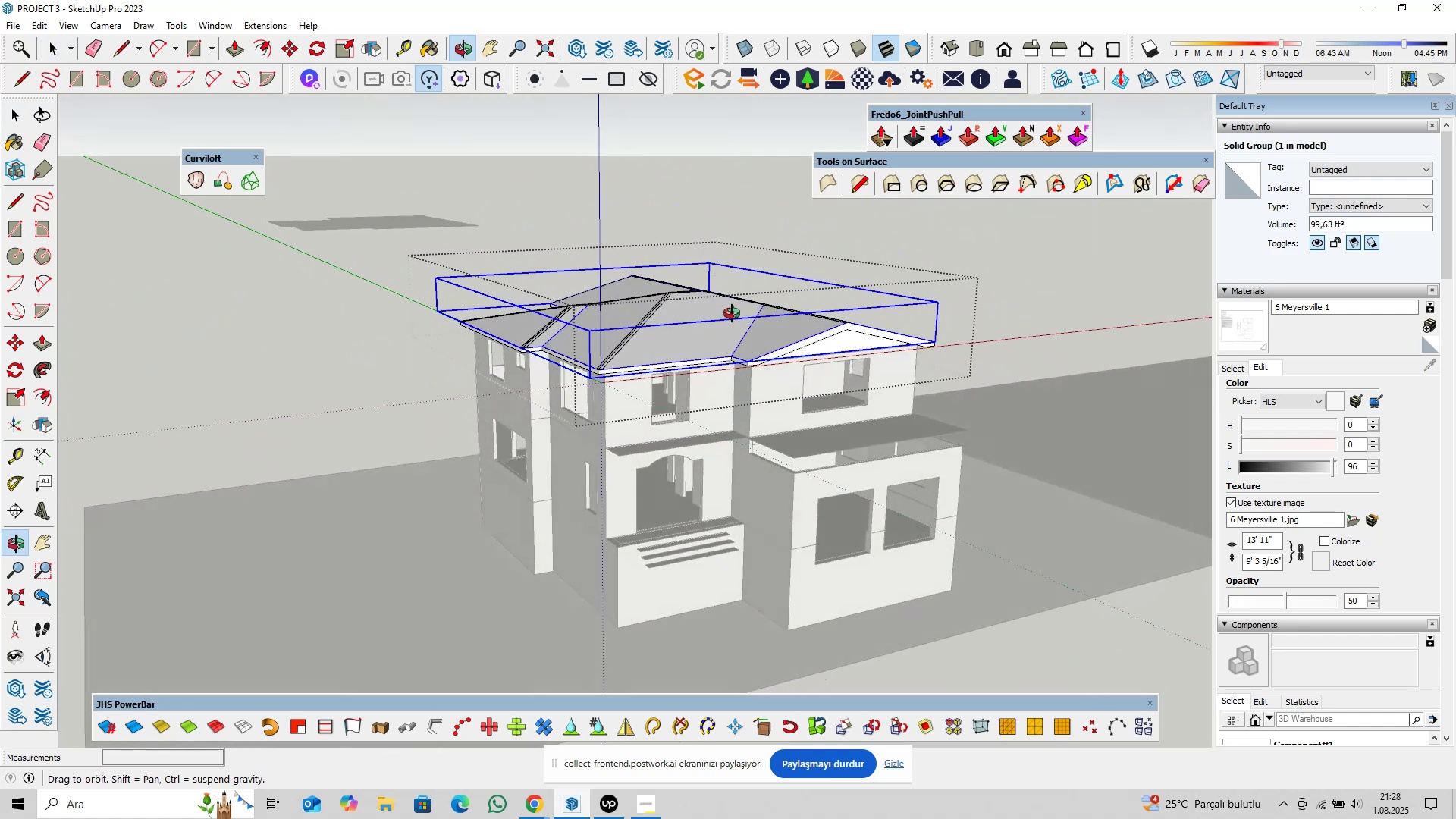 
key(Escape)
 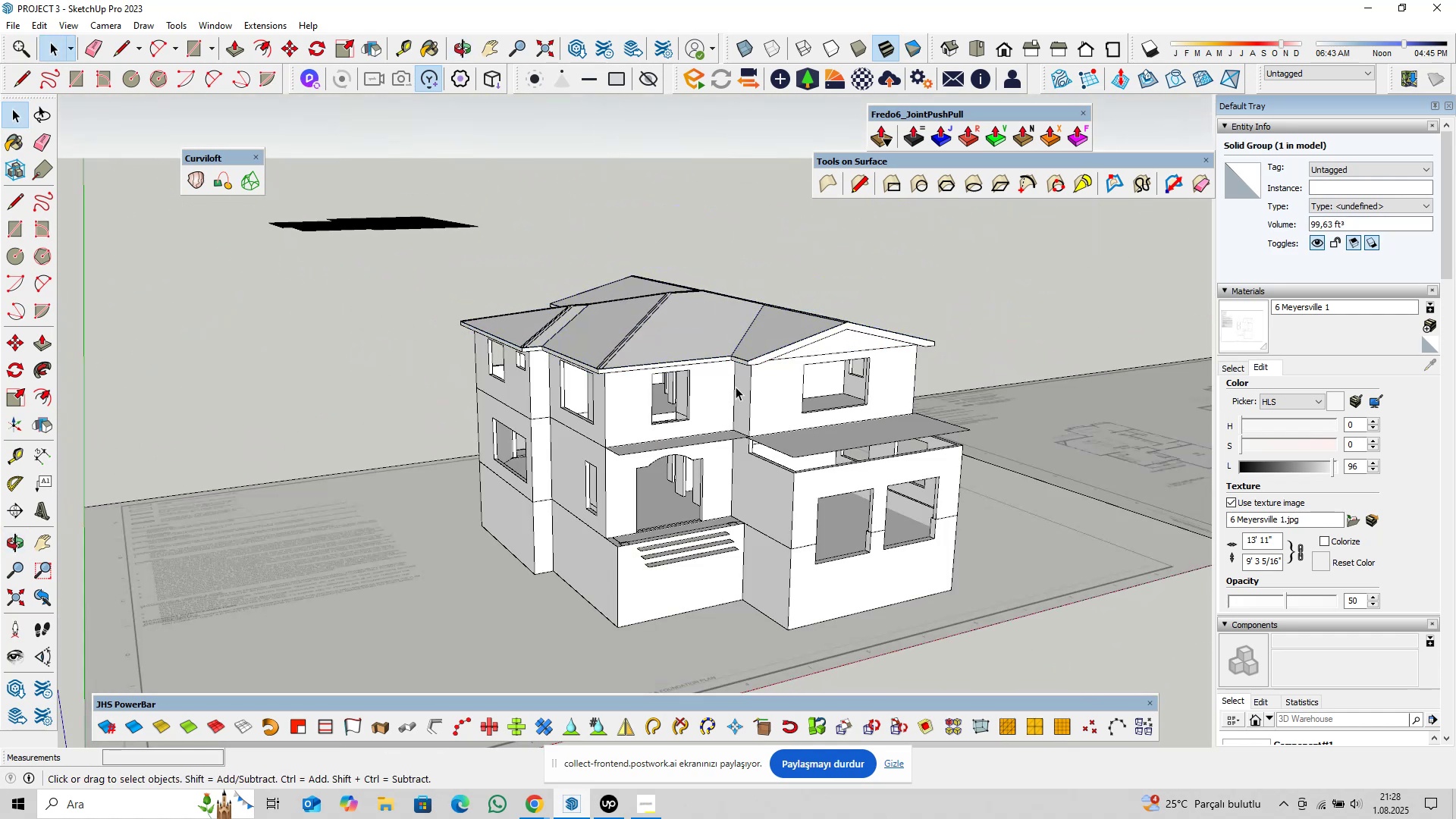 
key(Escape)
 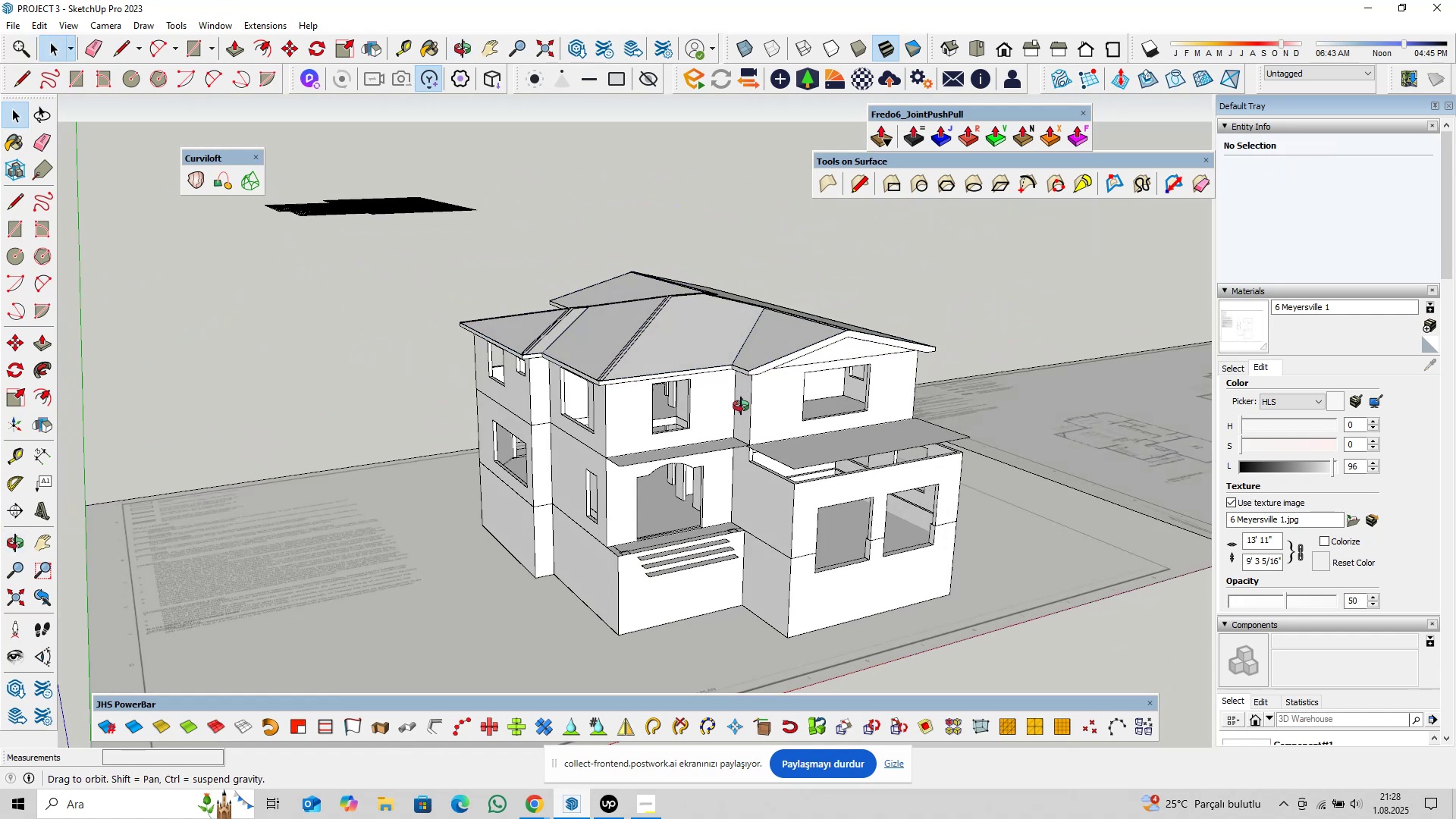 
hold_key(key=ShiftLeft, duration=0.34)
 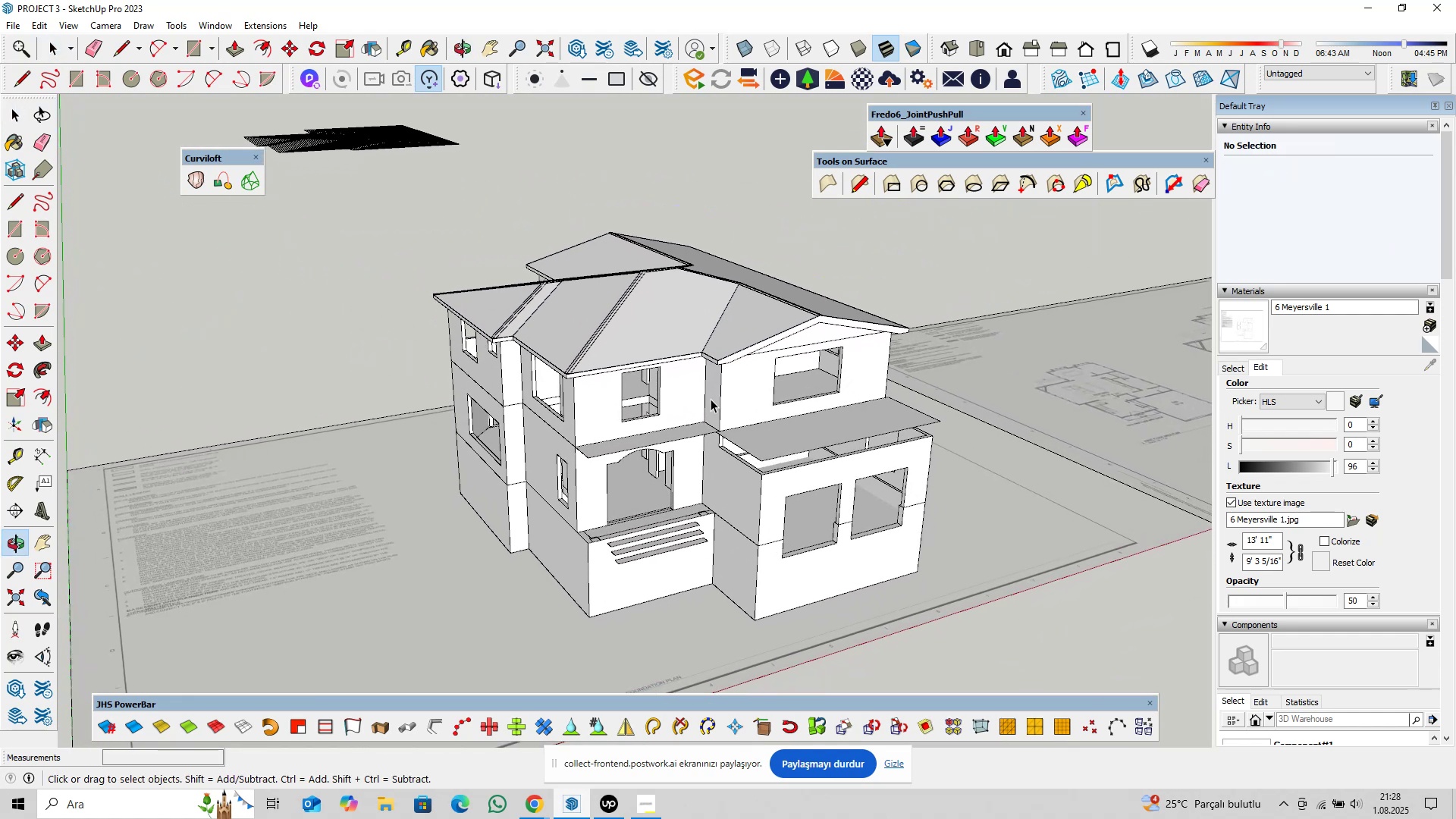 
key(Control+S)
 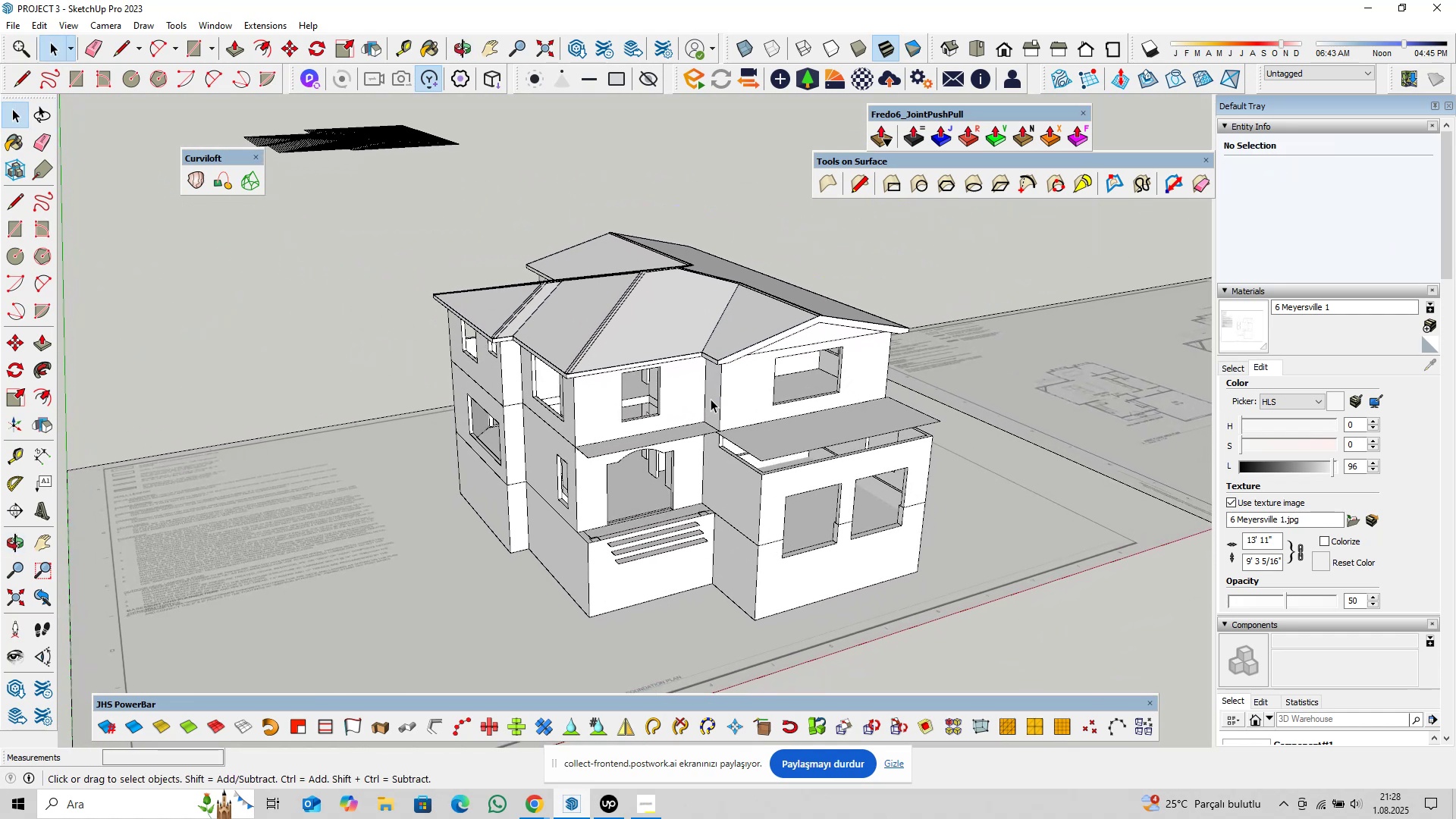 
hold_key(key=ShiftLeft, duration=0.49)
 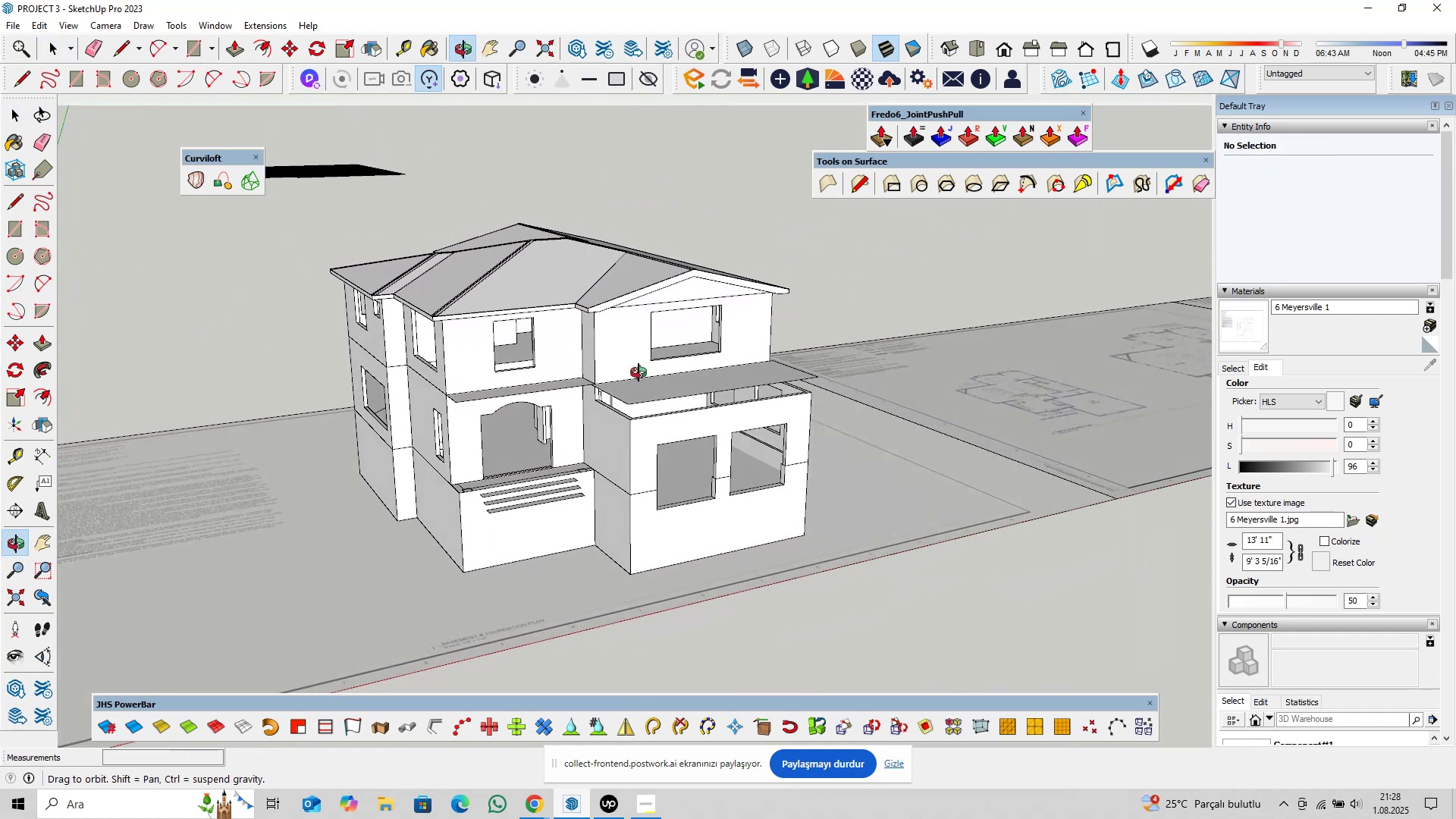 
scroll: coordinate [661, 430], scroll_direction: up, amount: 3.0
 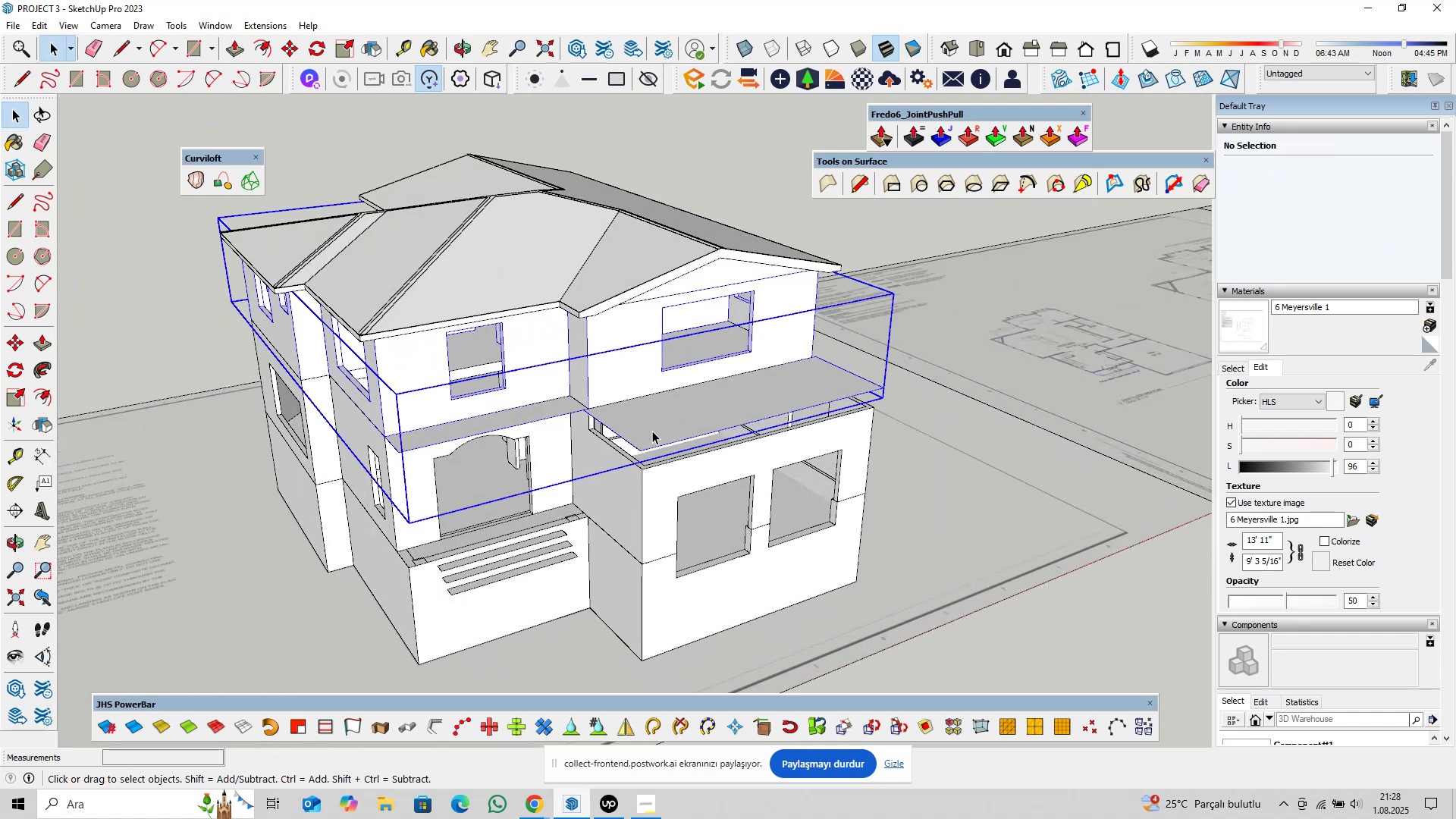 
double_click([648, 425])
 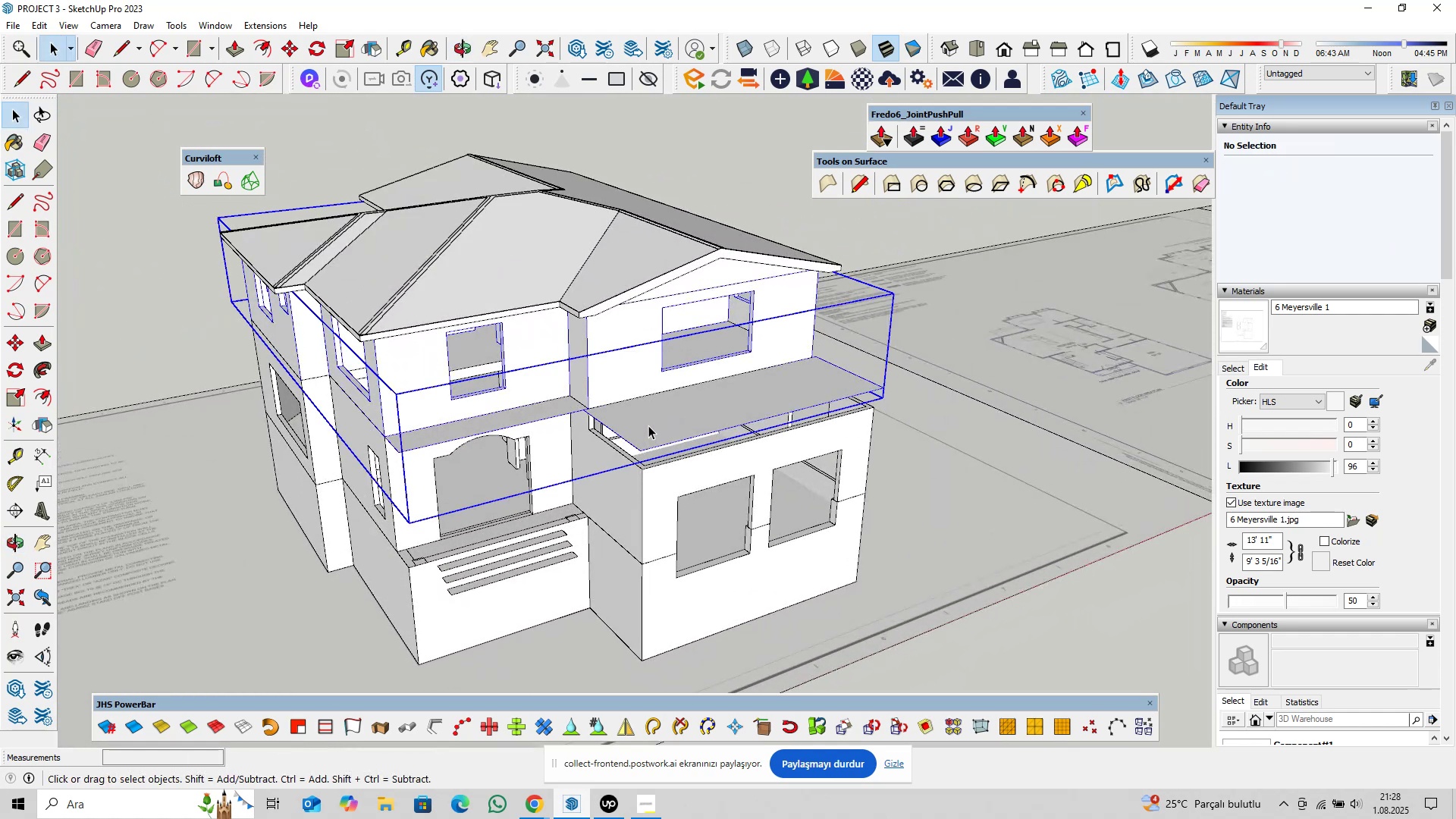 
triple_click([648, 425])
 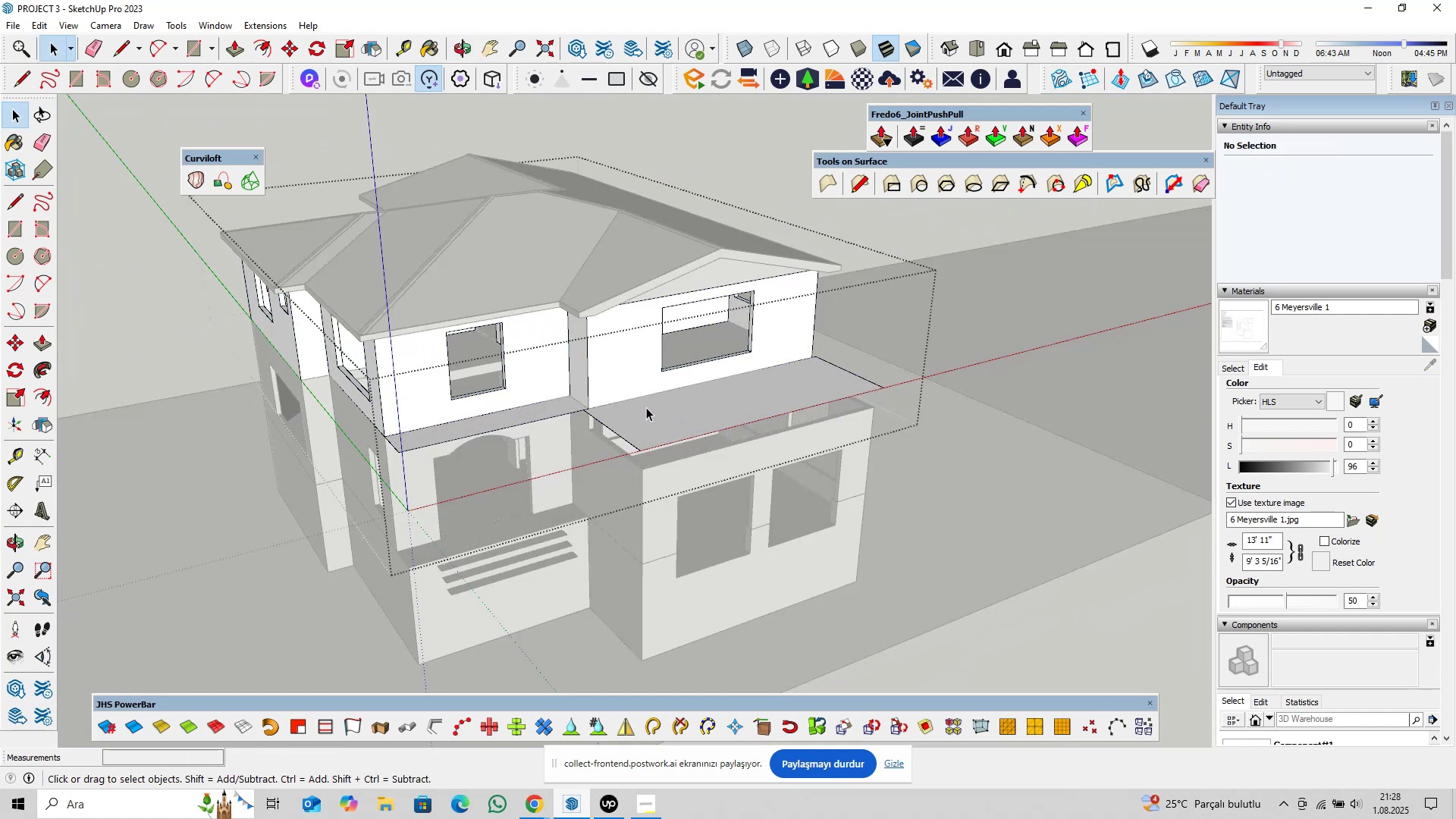 
triple_click([646, 407])
 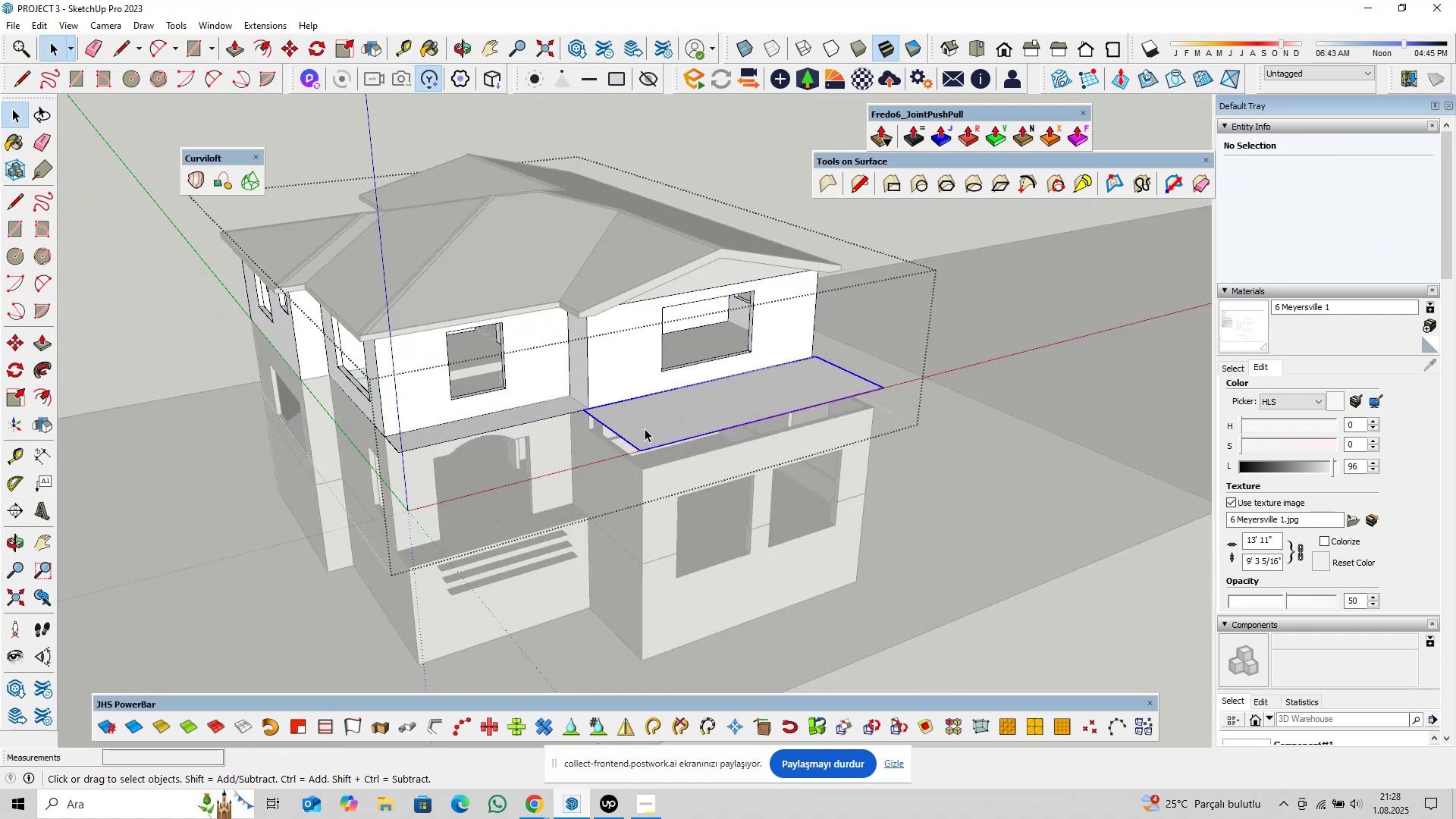 
scroll: coordinate [645, 429], scroll_direction: up, amount: 5.0
 